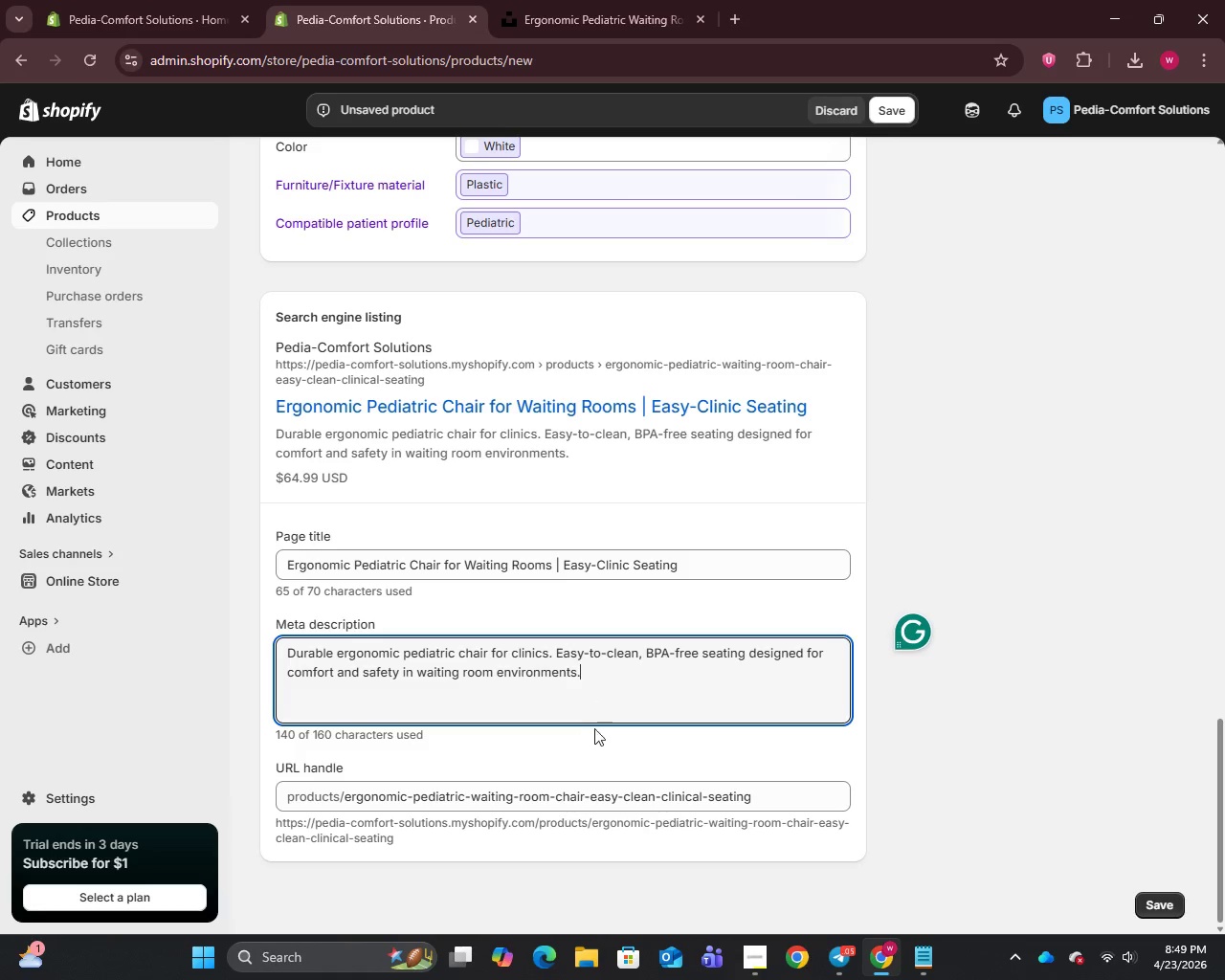 
left_click_drag(start_coordinate=[584, 799], to_coordinate=[876, 796])
 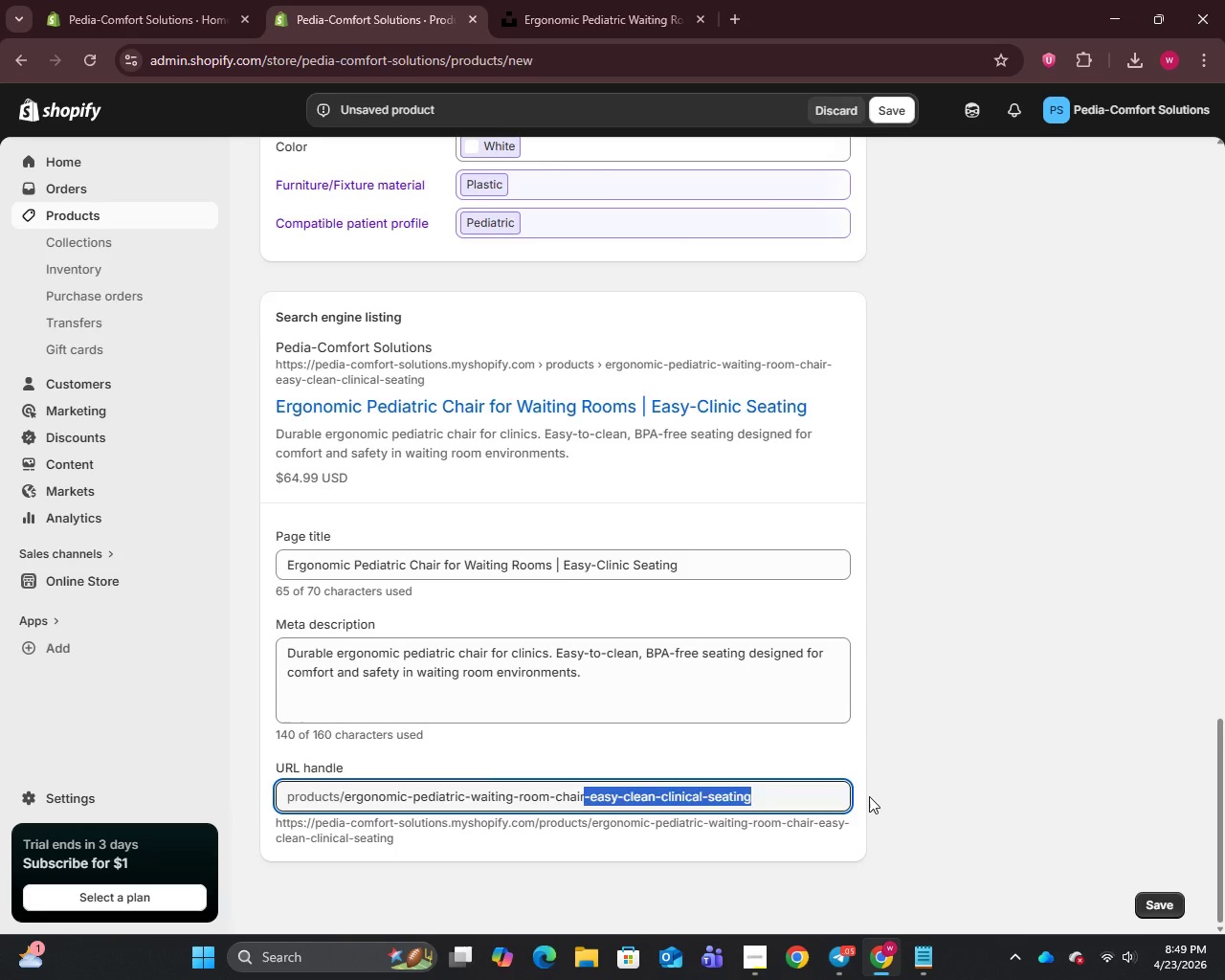 
key(Backspace)
 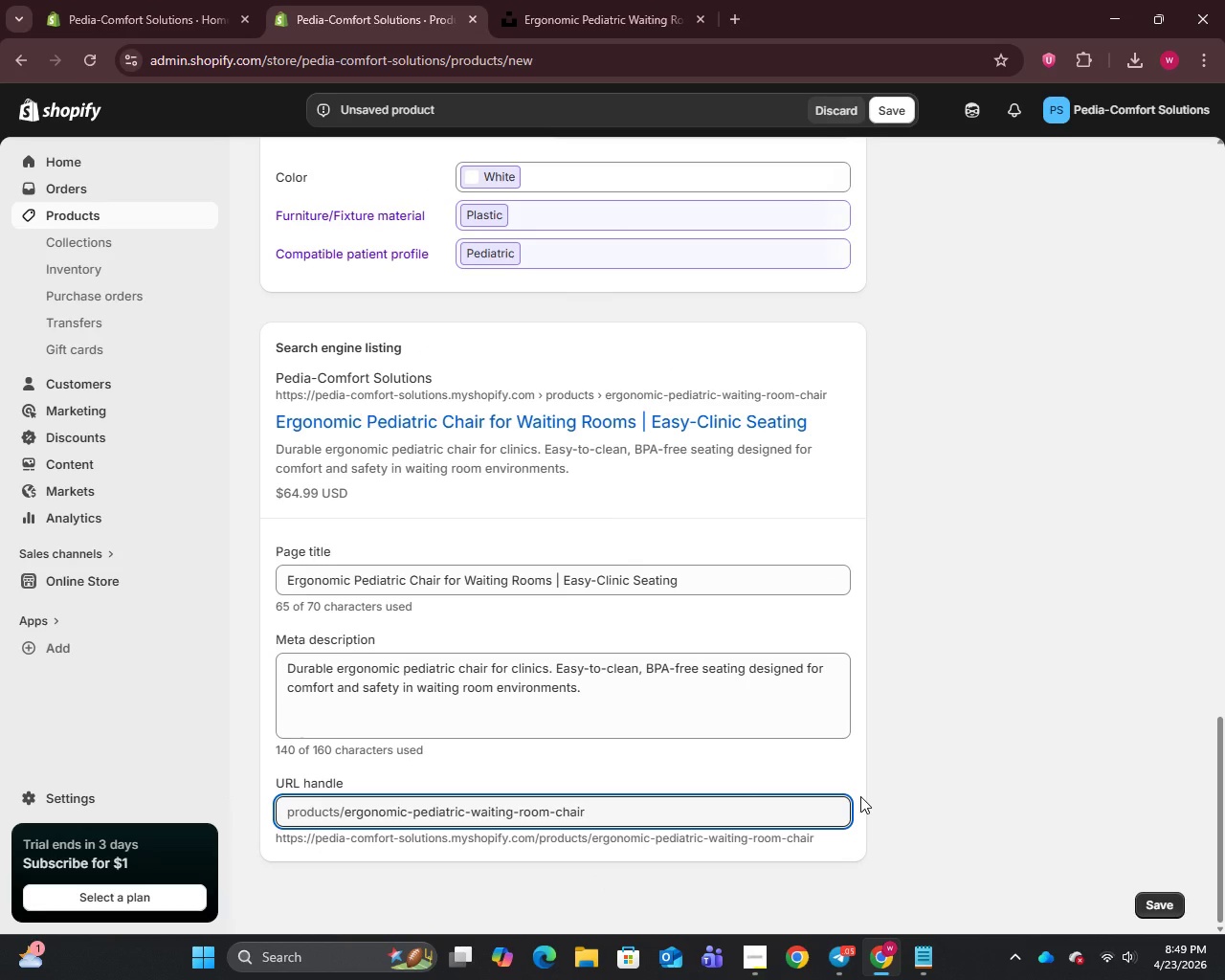 
scroll: coordinate [752, 592], scroll_direction: up, amount: 21.0
 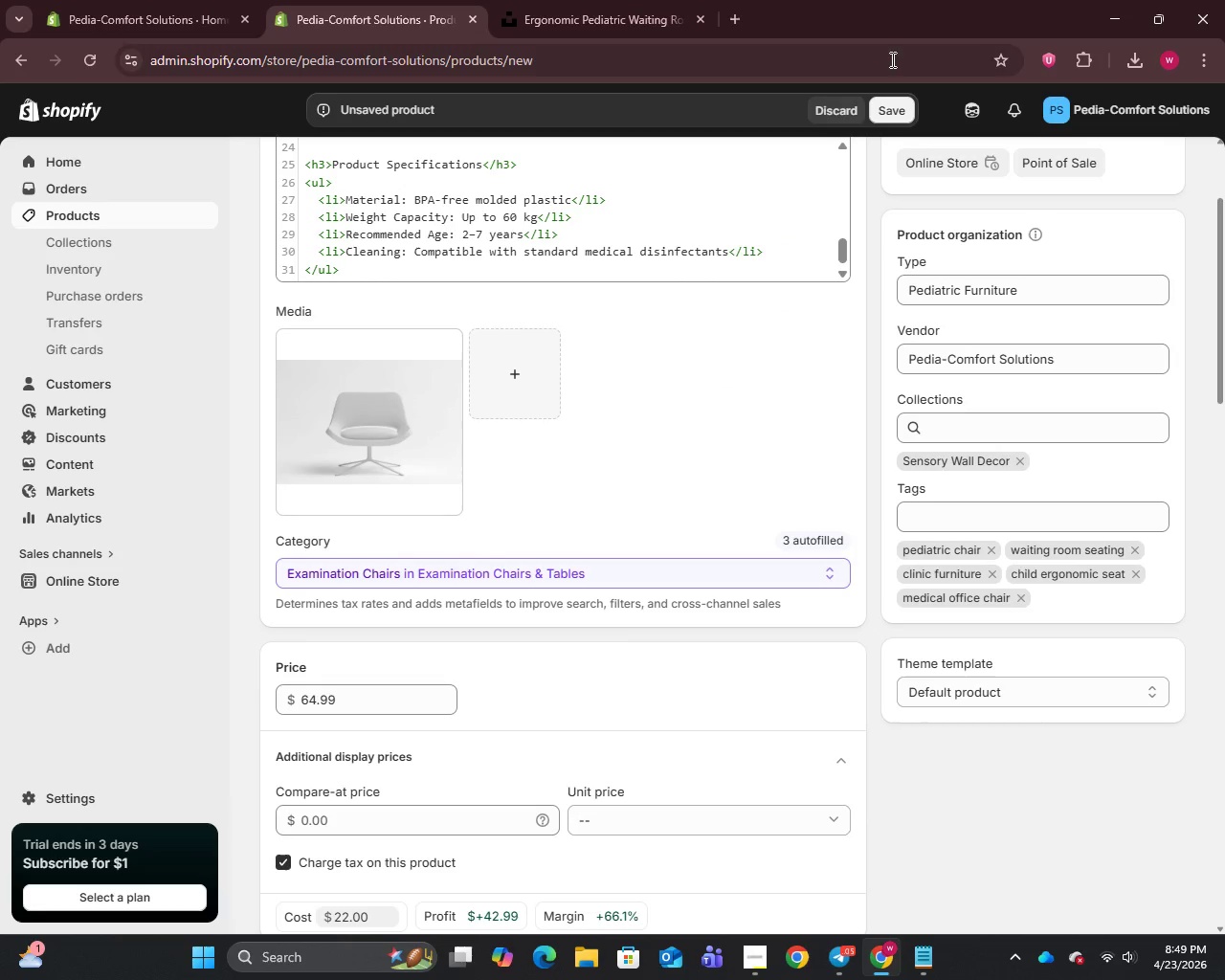 
left_click([889, 106])
 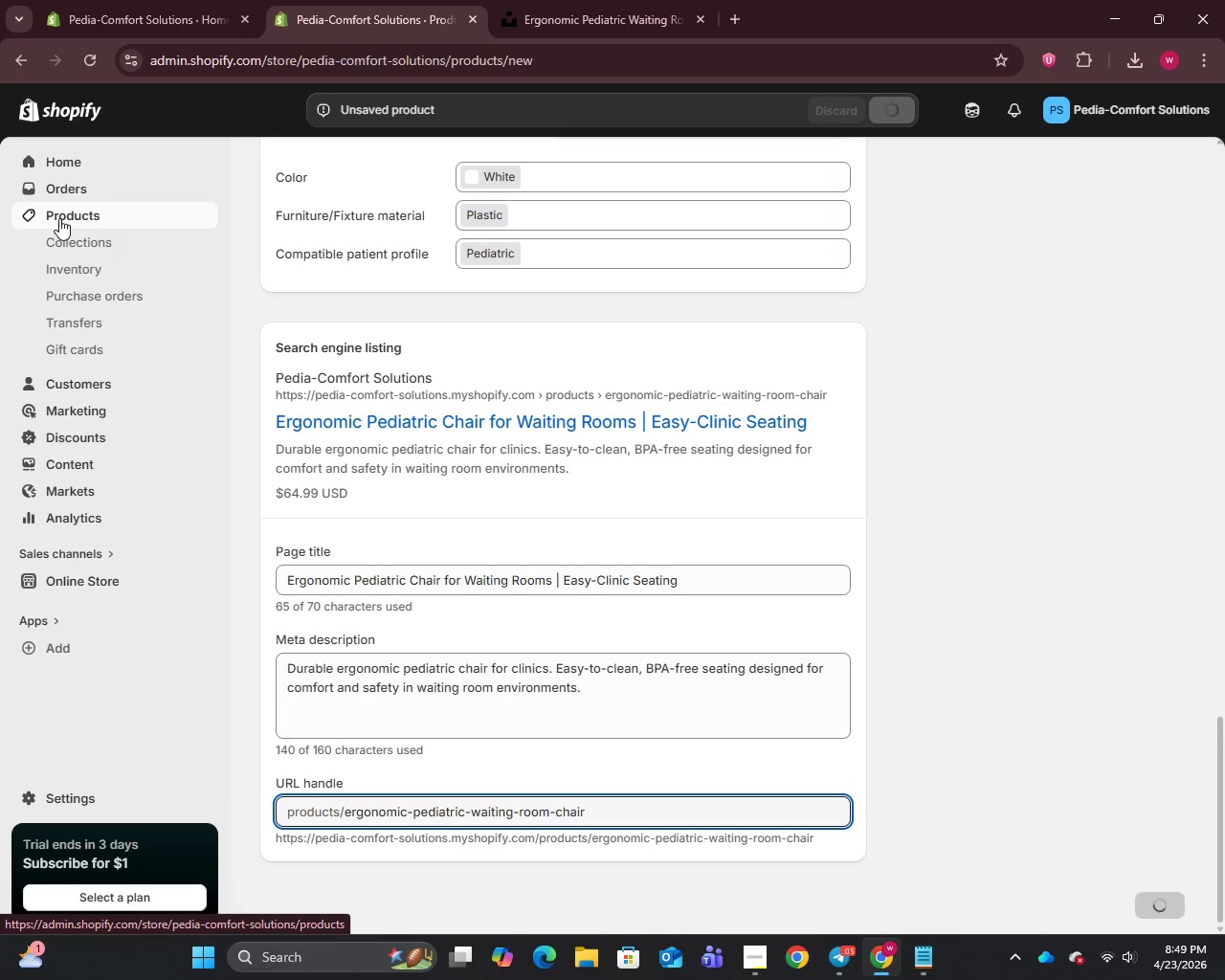 
left_click([59, 218])
 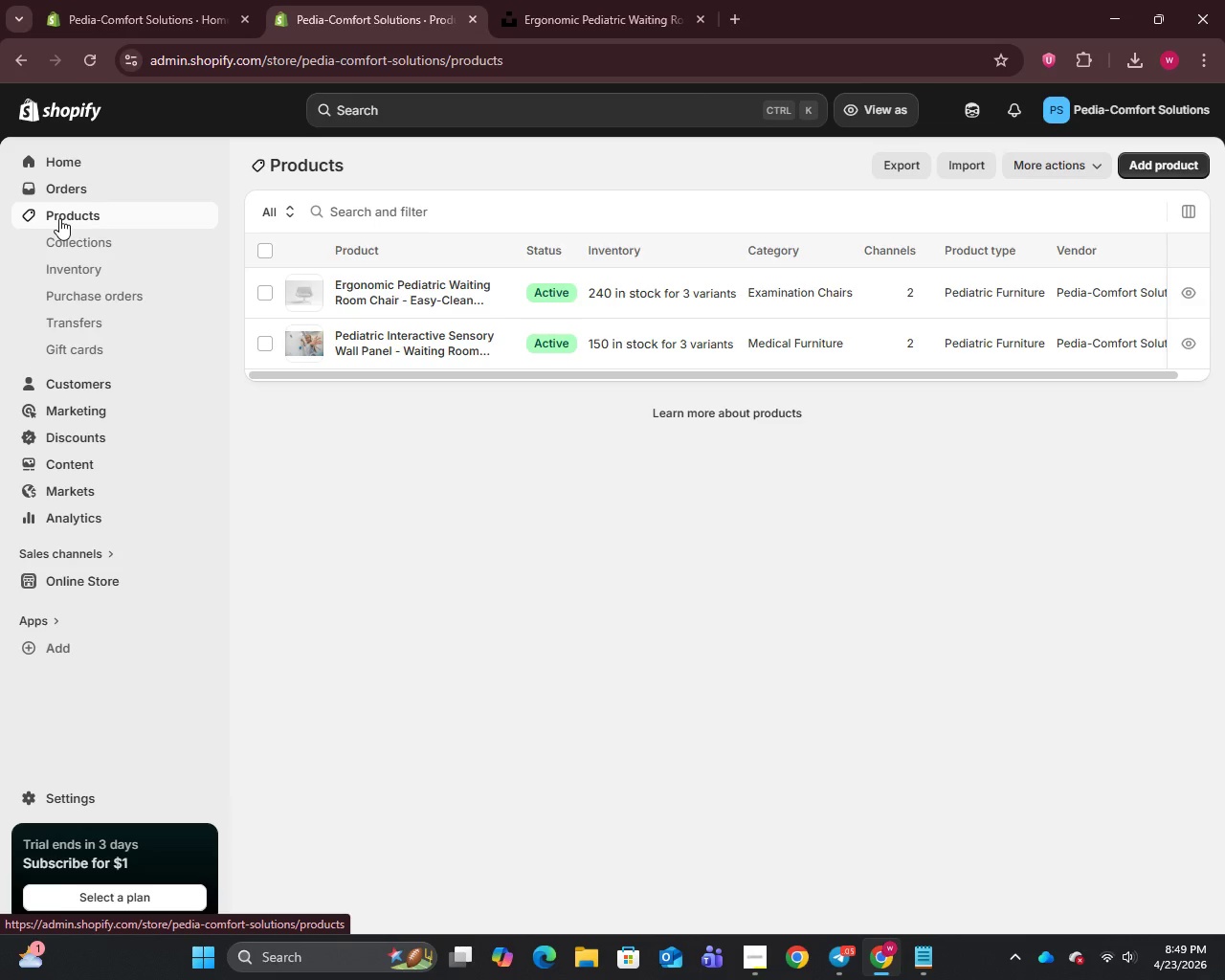 
left_click([59, 218])
 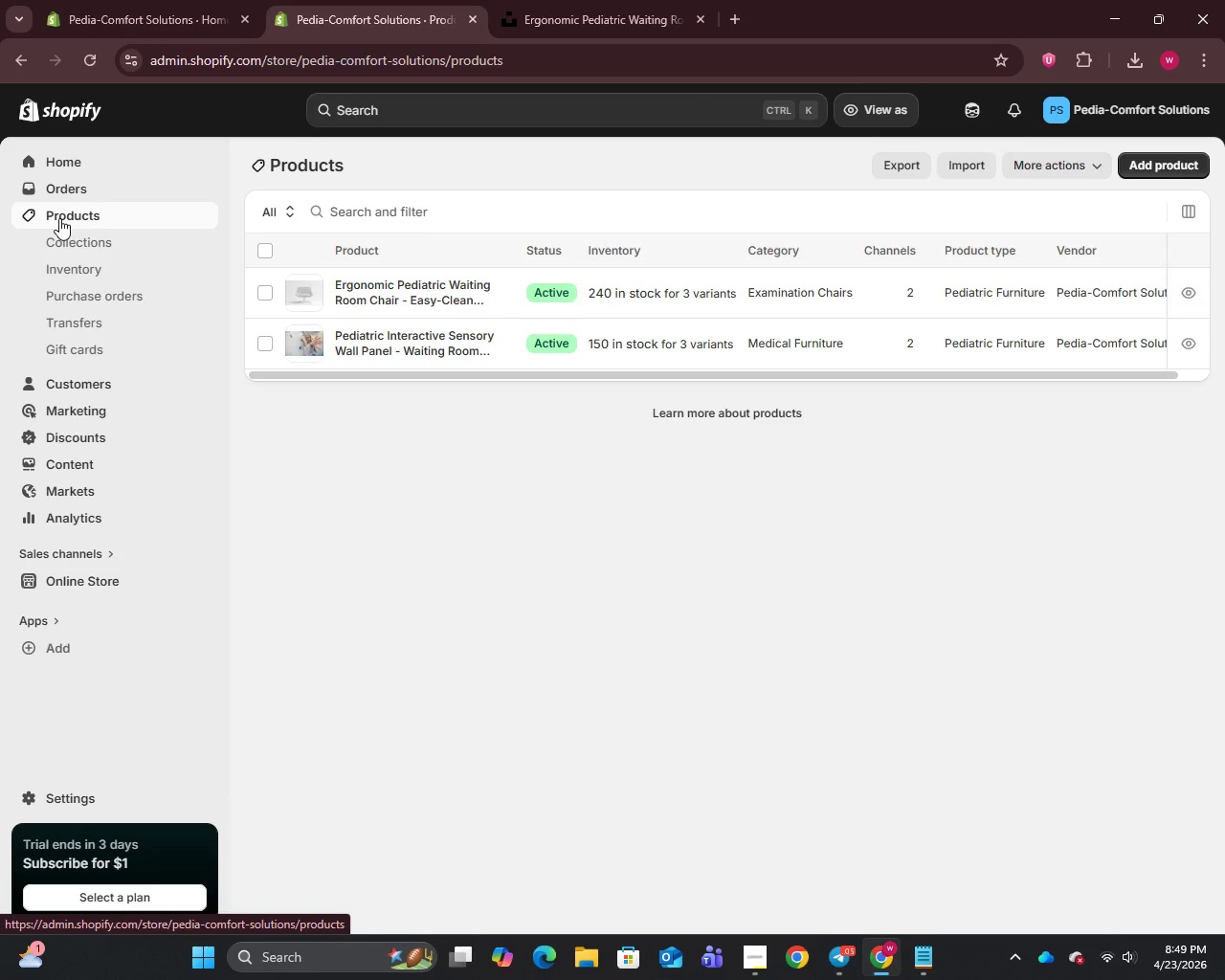 
wait(7.53)
 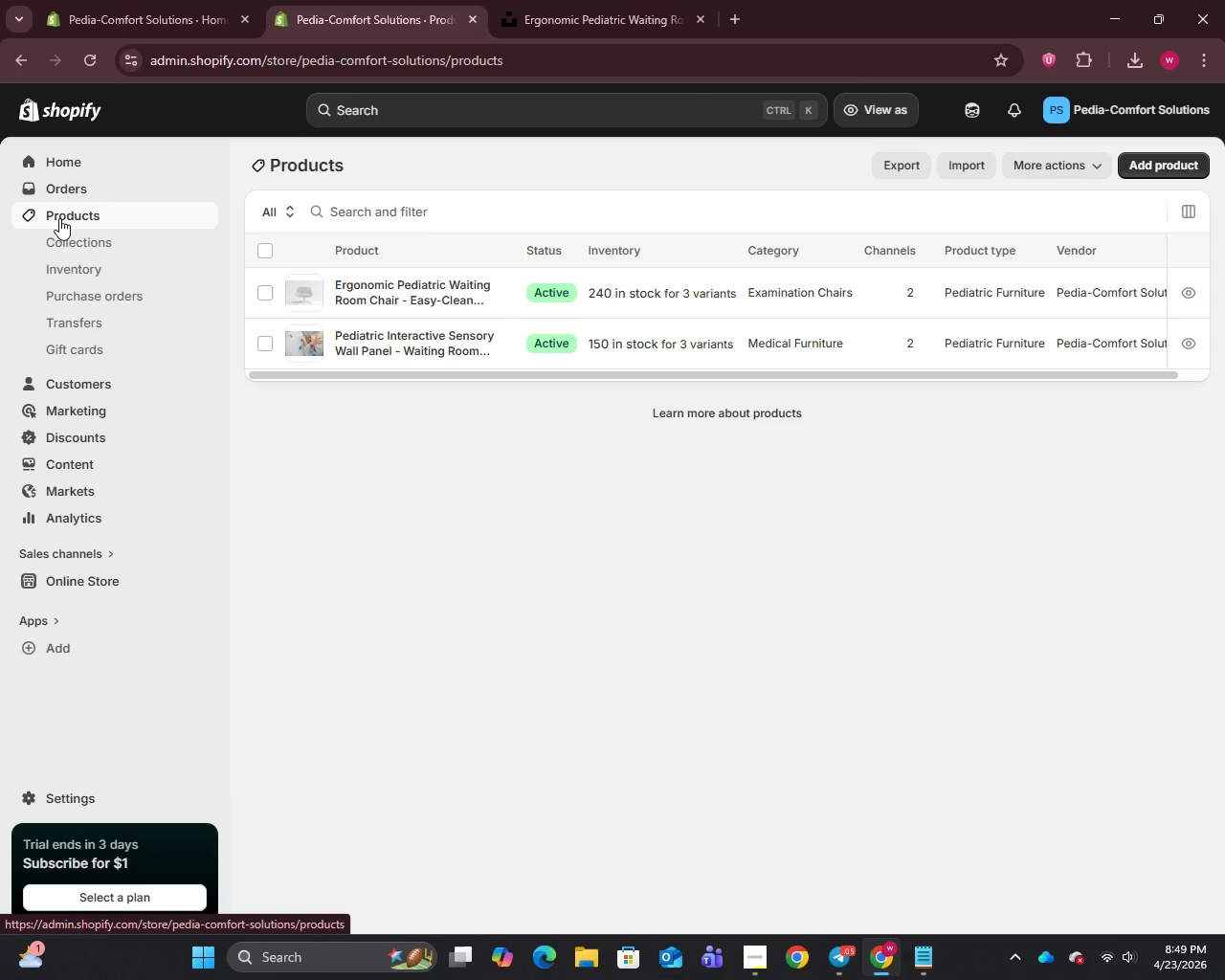 
left_click([1159, 171])
 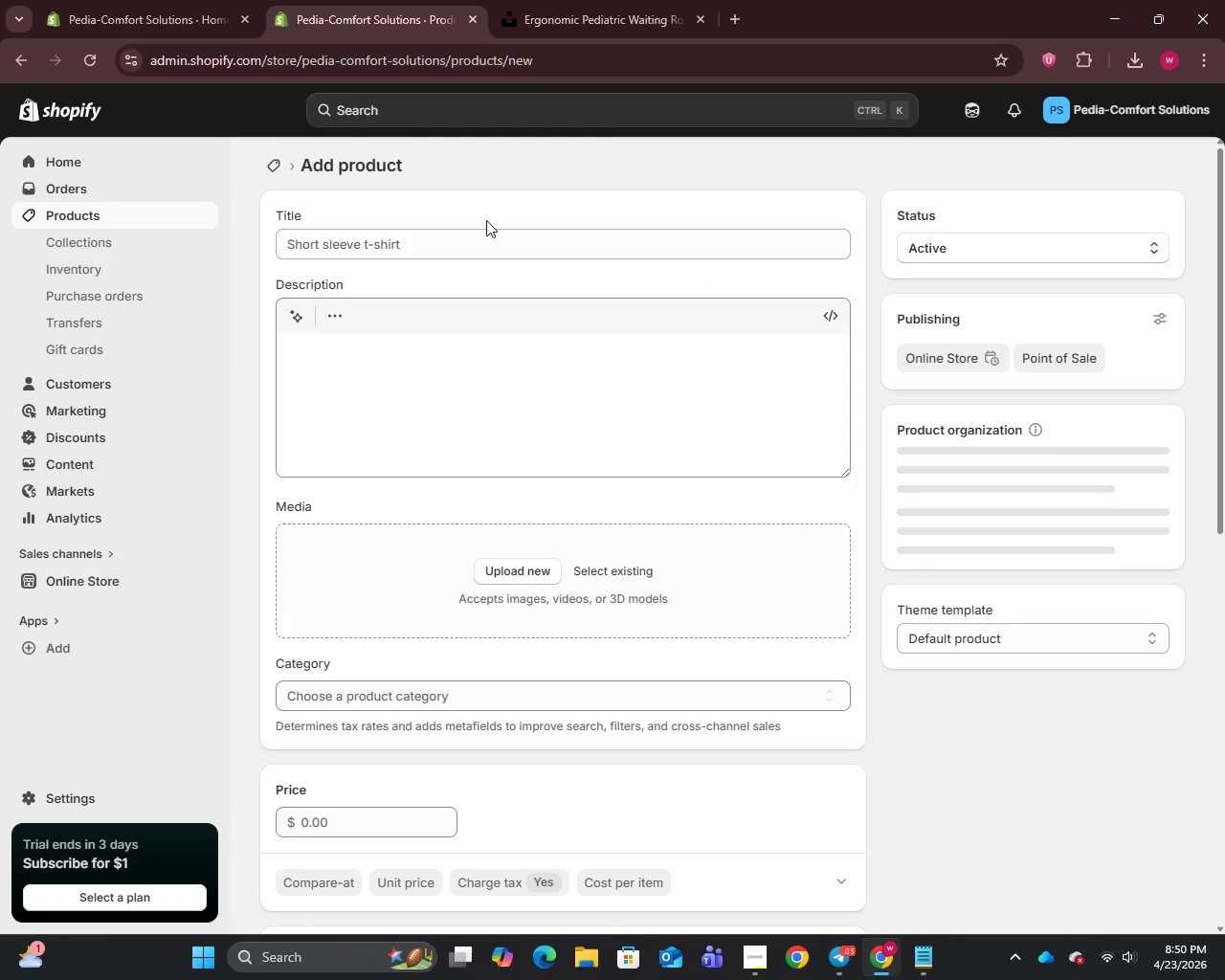 
left_click([418, 237])
 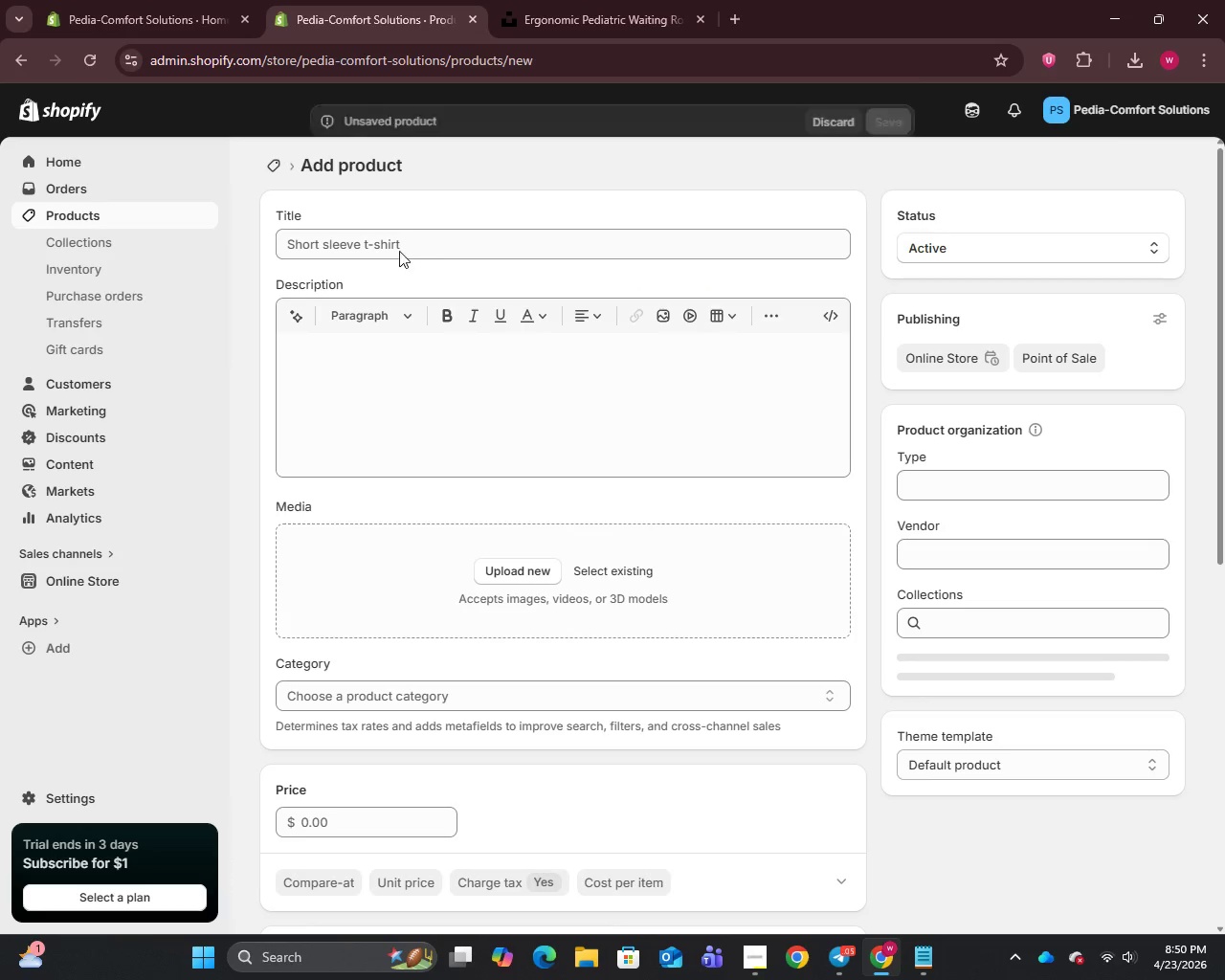 
left_click([393, 252])
 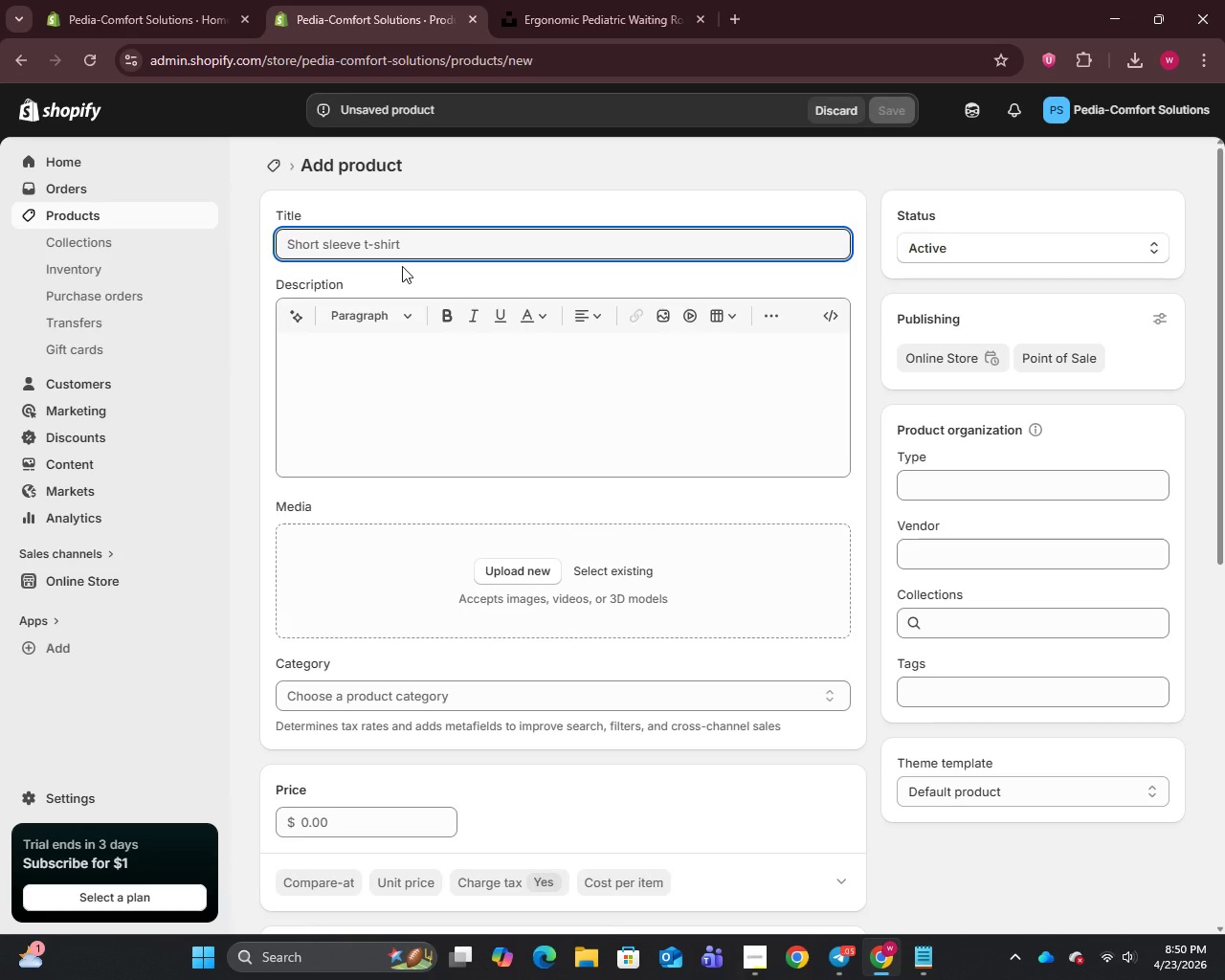 
type(Touch-Free Pediatric Hygiene Station - Hand Sanitizing & Safety Unit)
 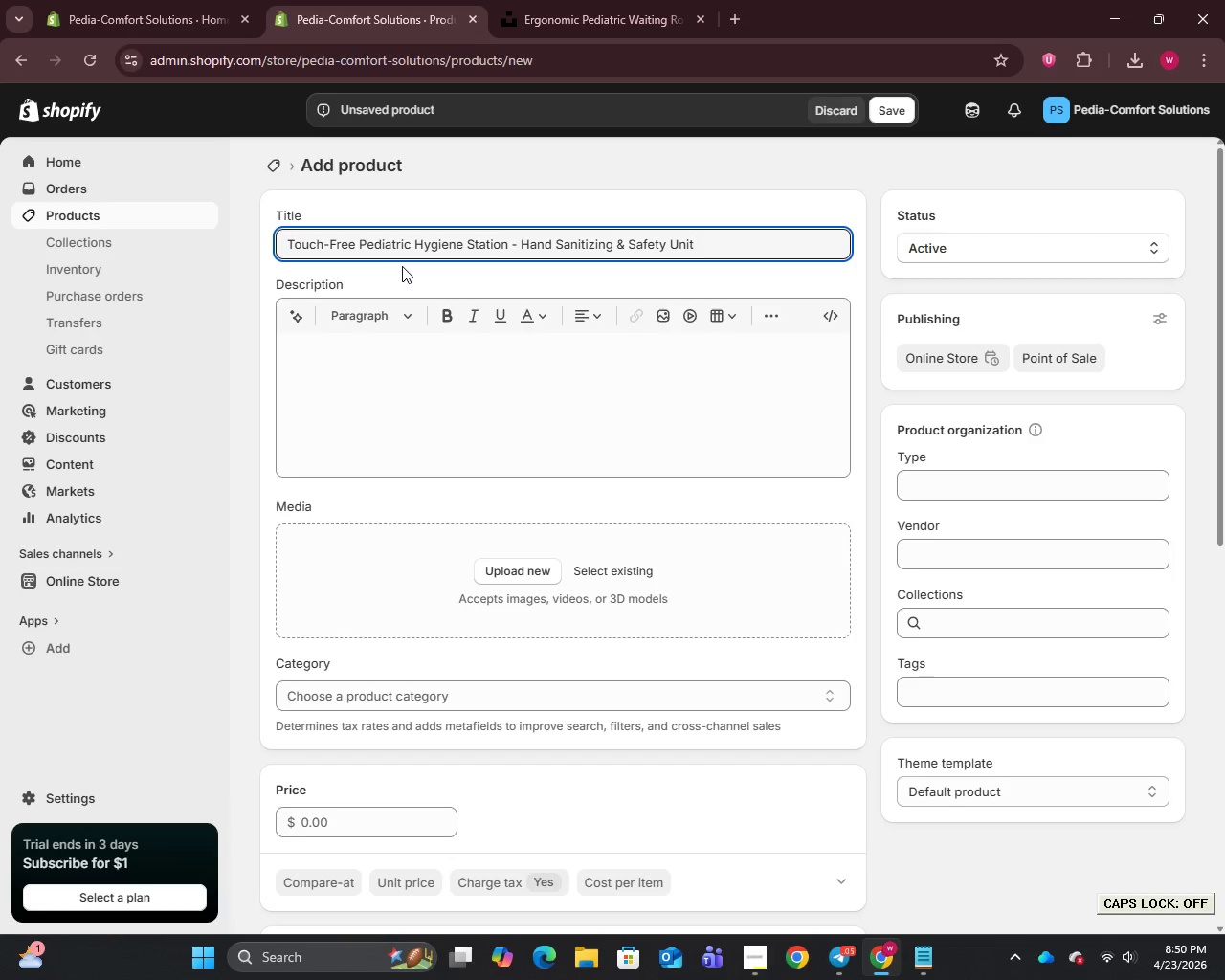 
left_click([824, 319])
 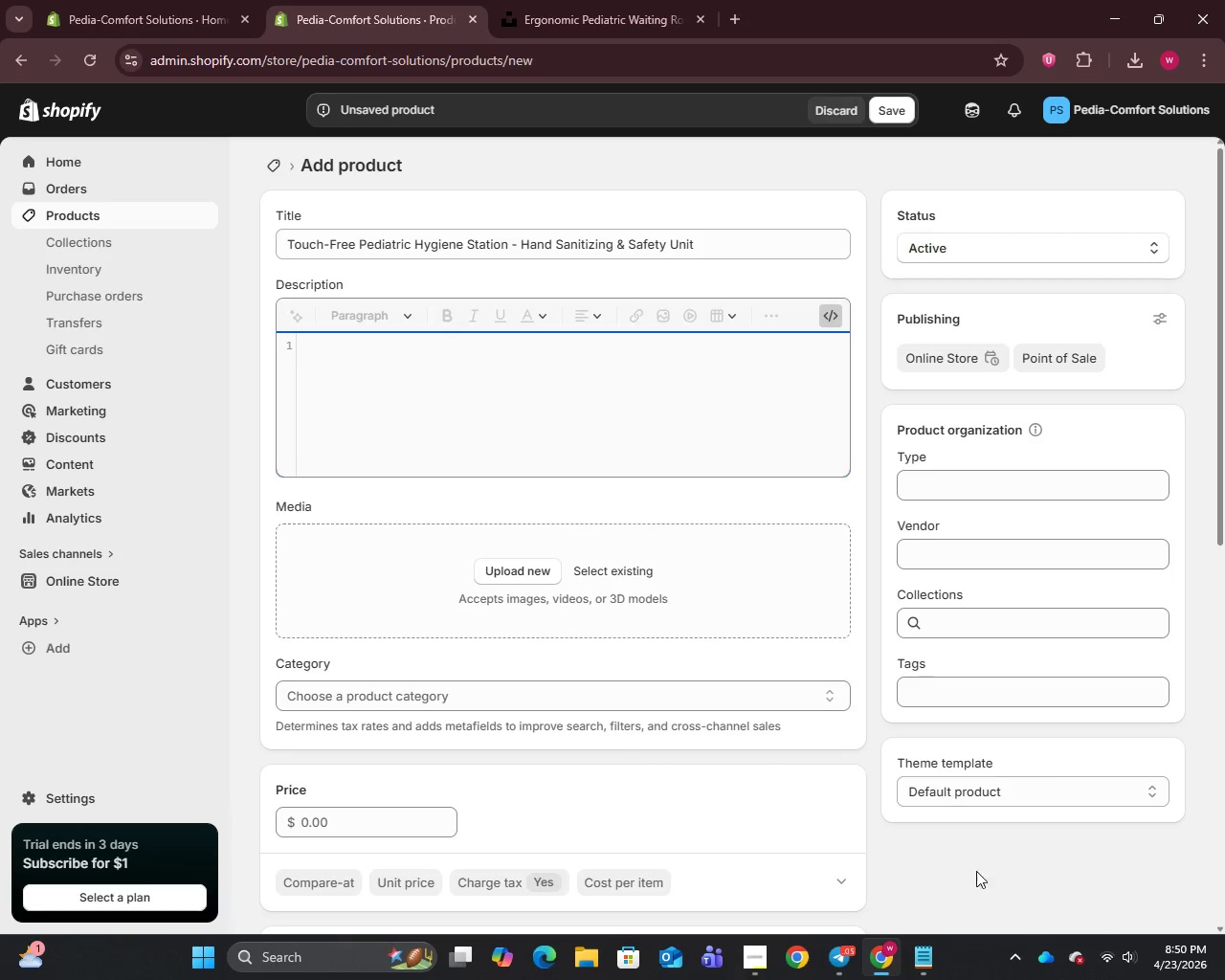 
left_click([936, 964])
 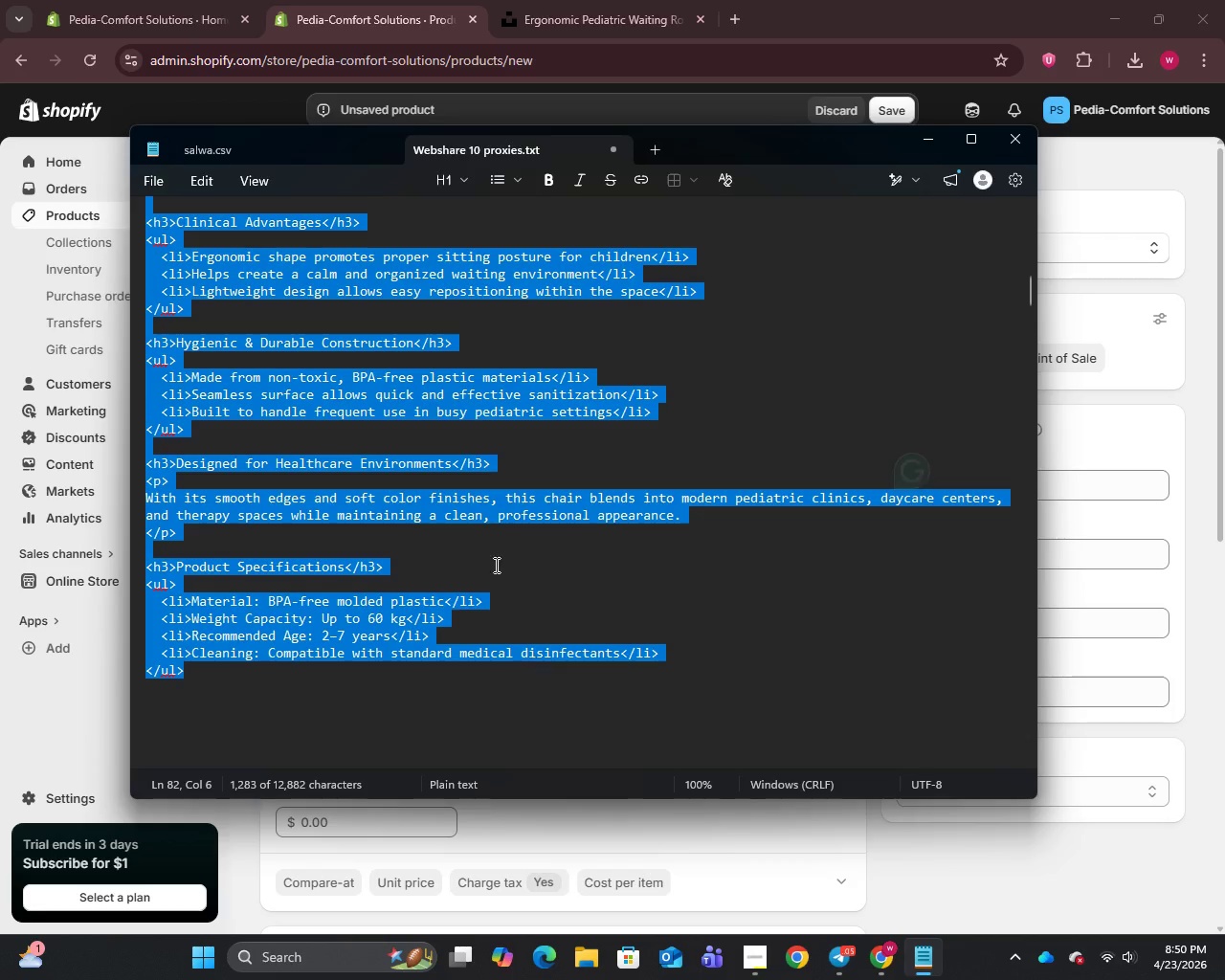 
scroll: coordinate [481, 500], scroll_direction: down, amount: 9.0
 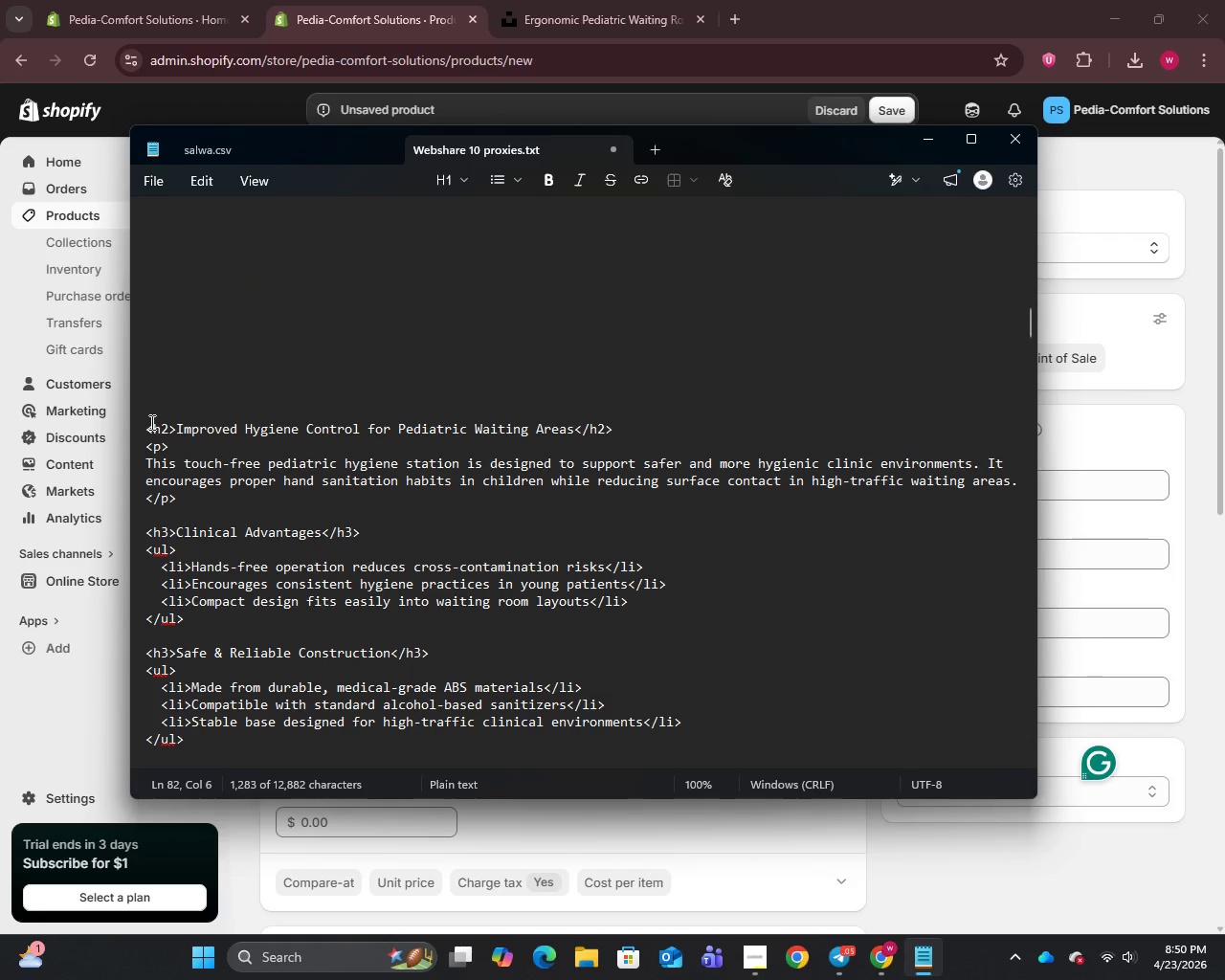 
left_click_drag(start_coordinate=[150, 422], to_coordinate=[212, 519])
 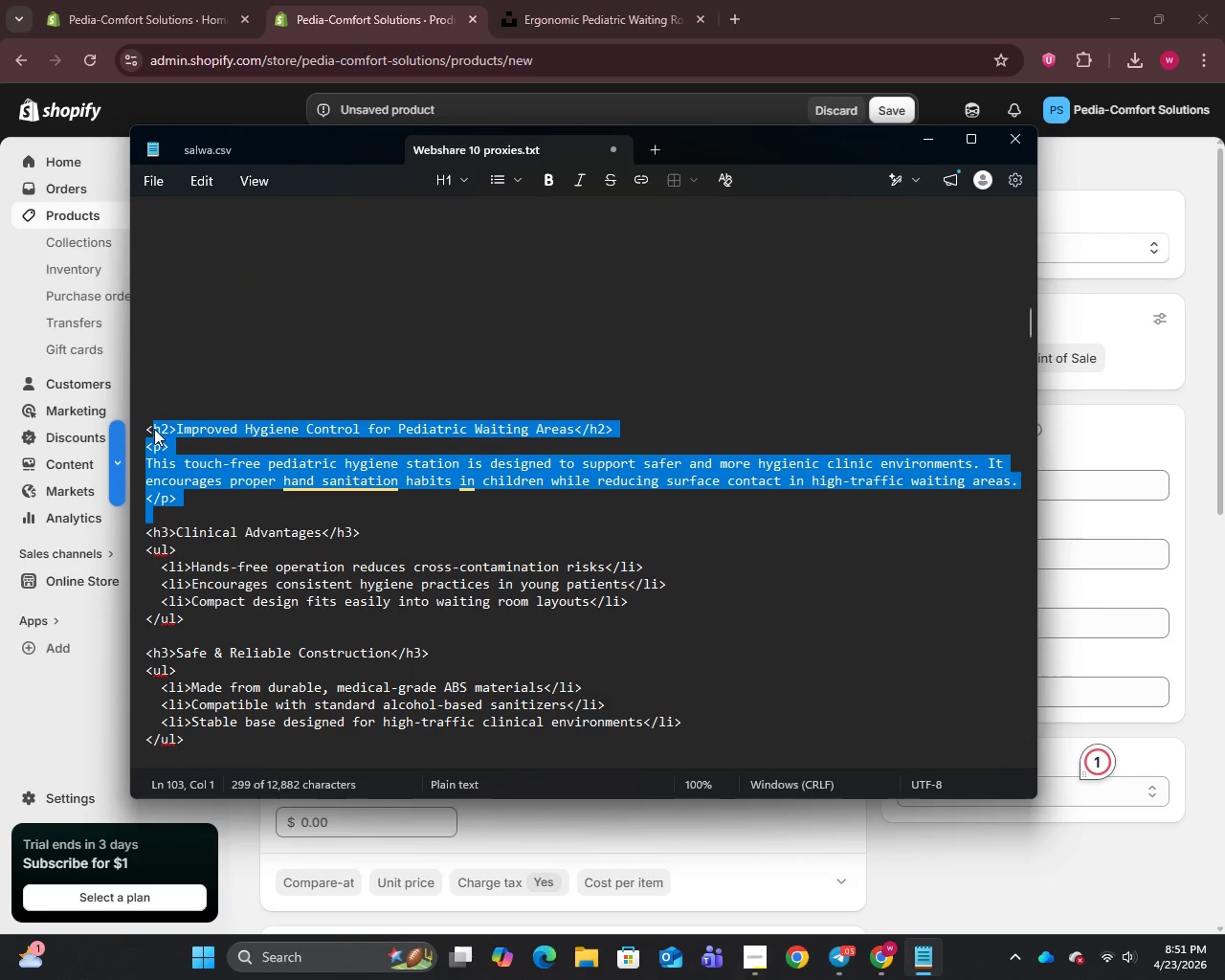 
left_click([150, 426])
 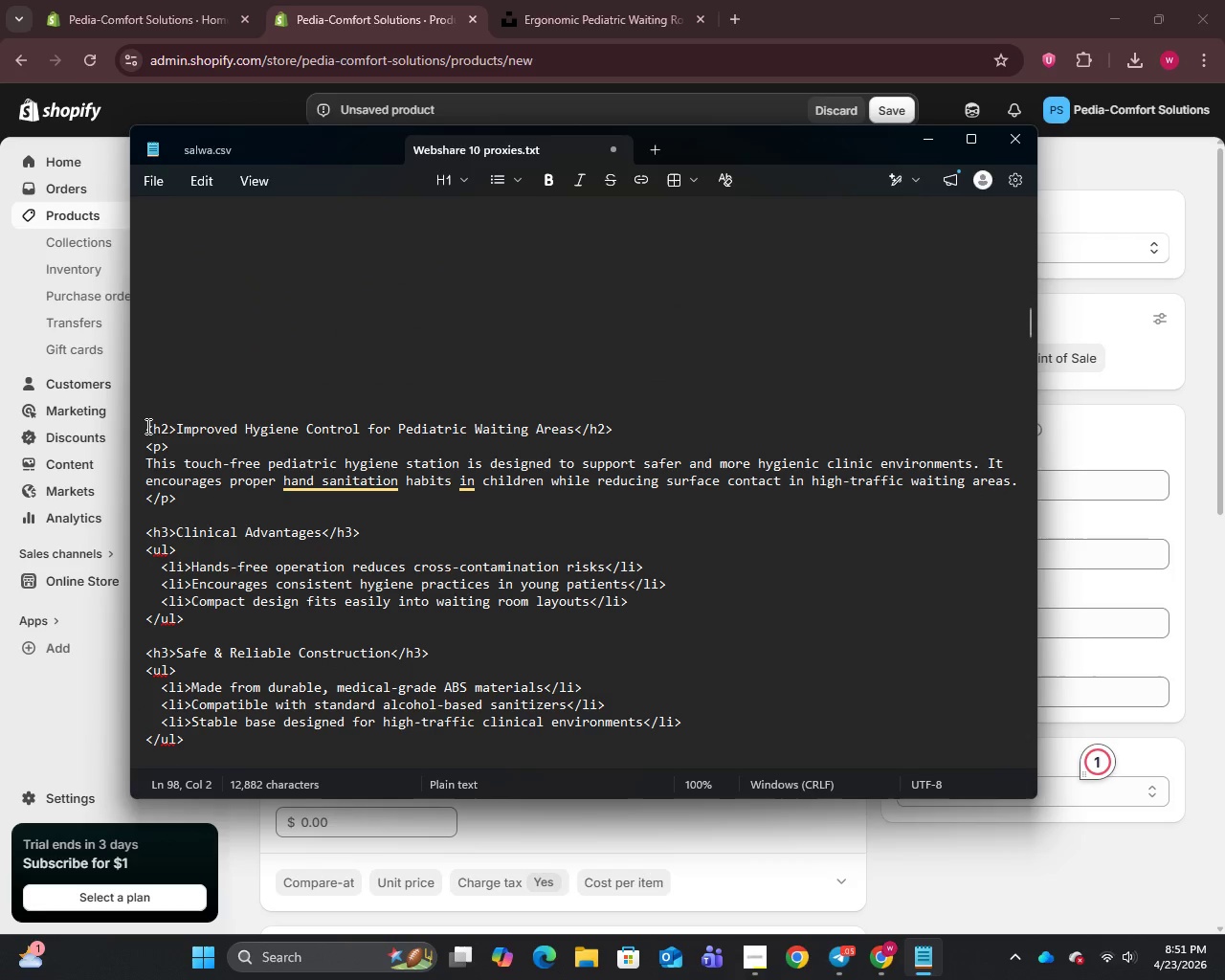 
left_click_drag(start_coordinate=[146, 426], to_coordinate=[188, 567])
 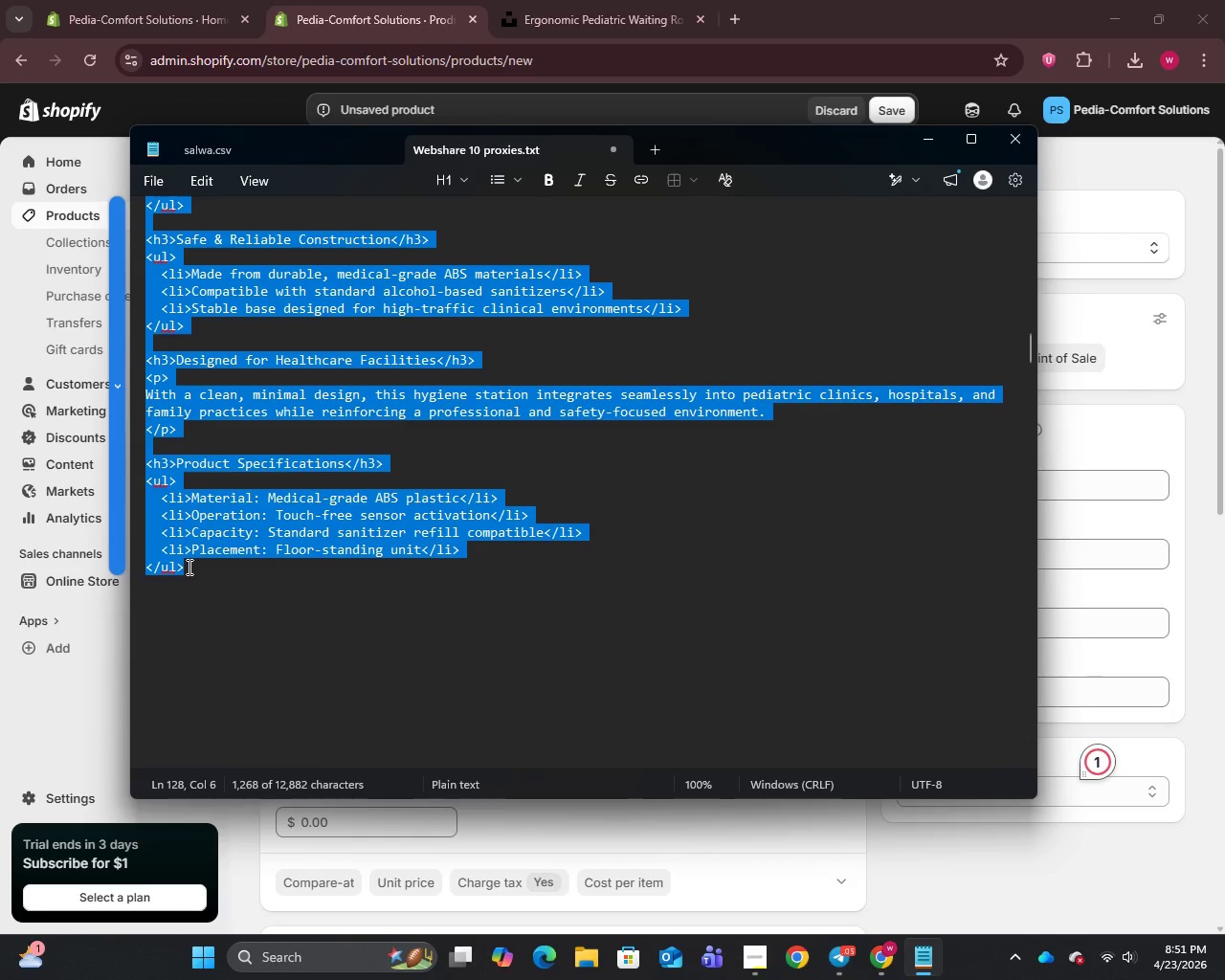 
key(Control+C)
 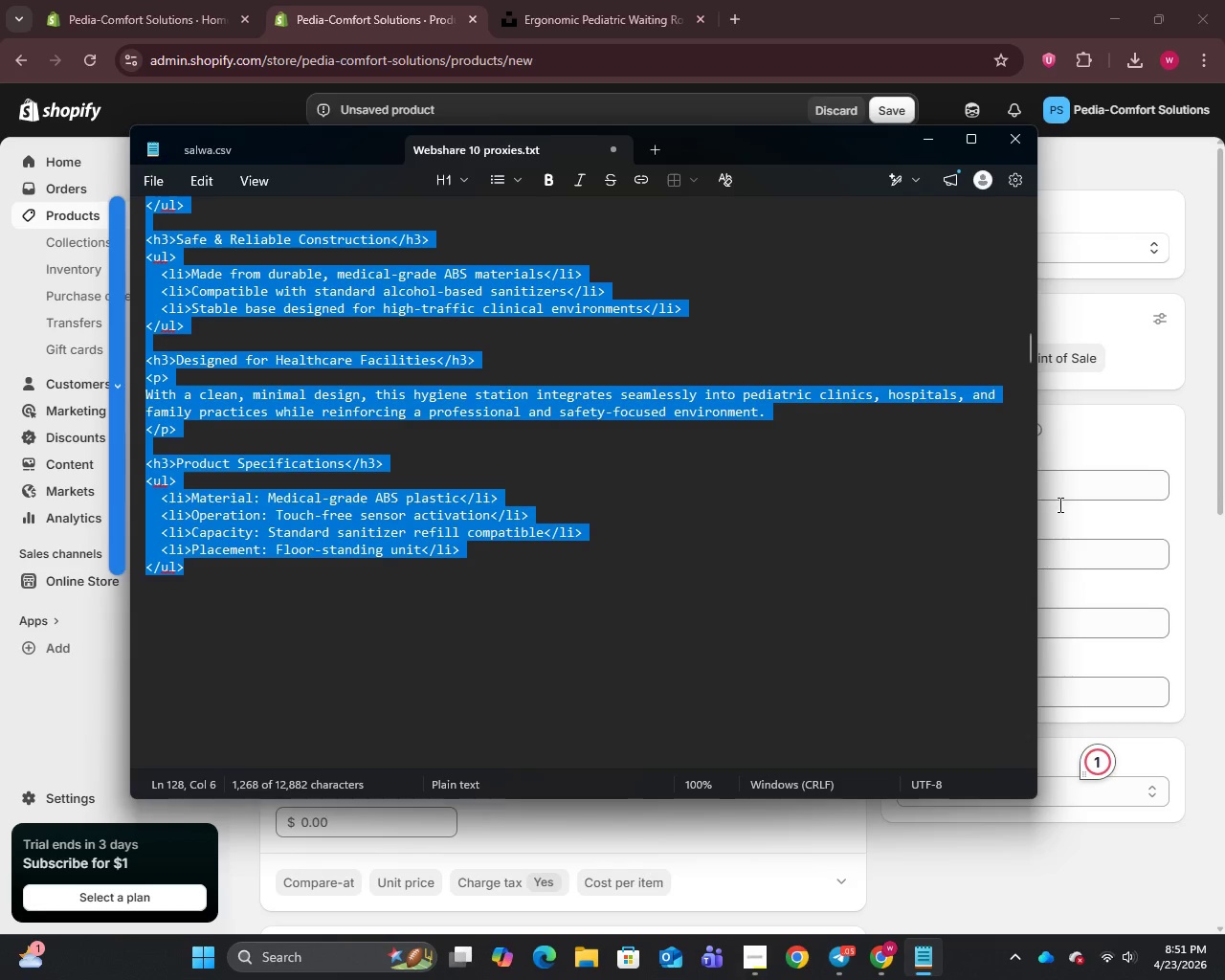 
left_click([1105, 434])
 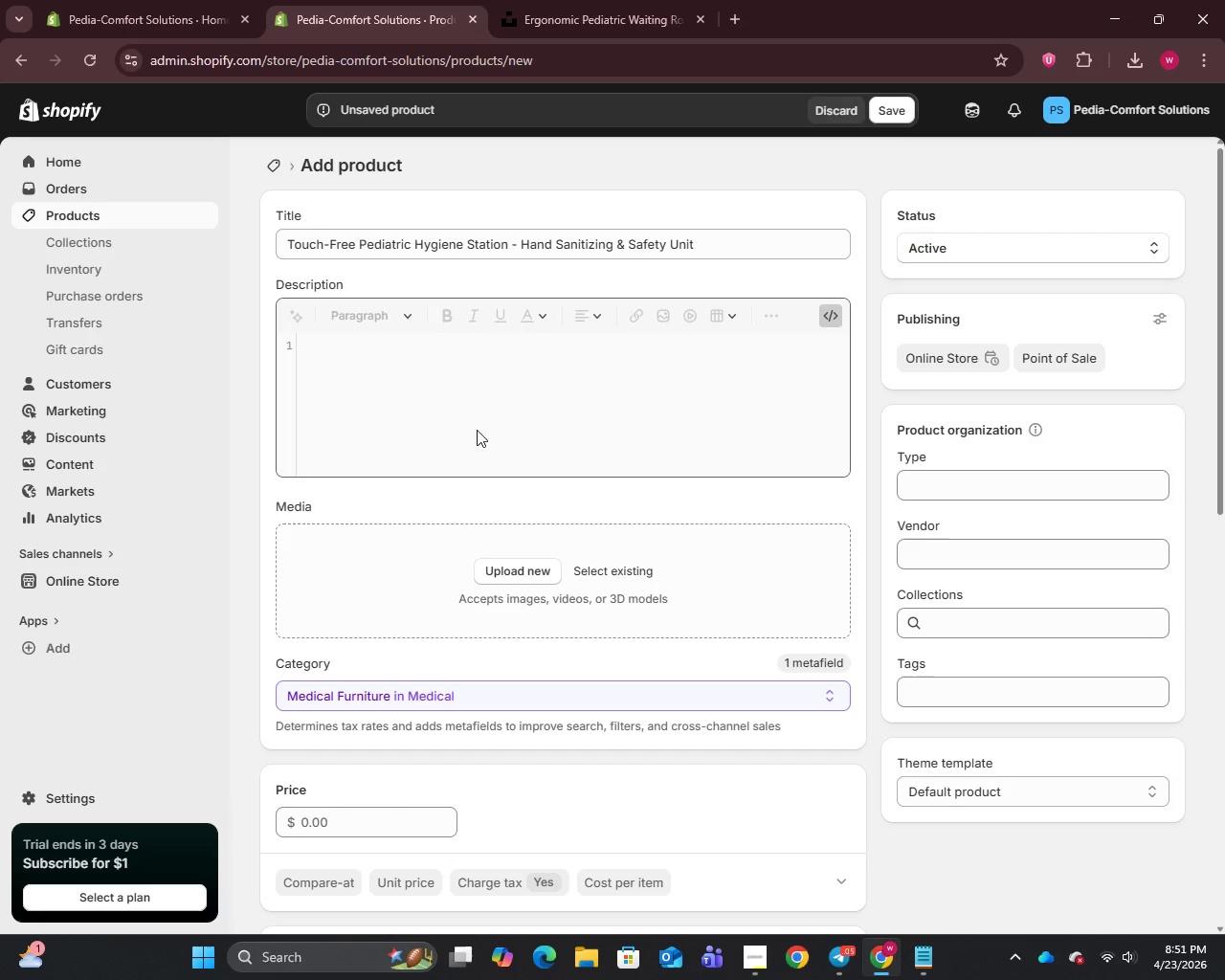 
left_click([470, 429])
 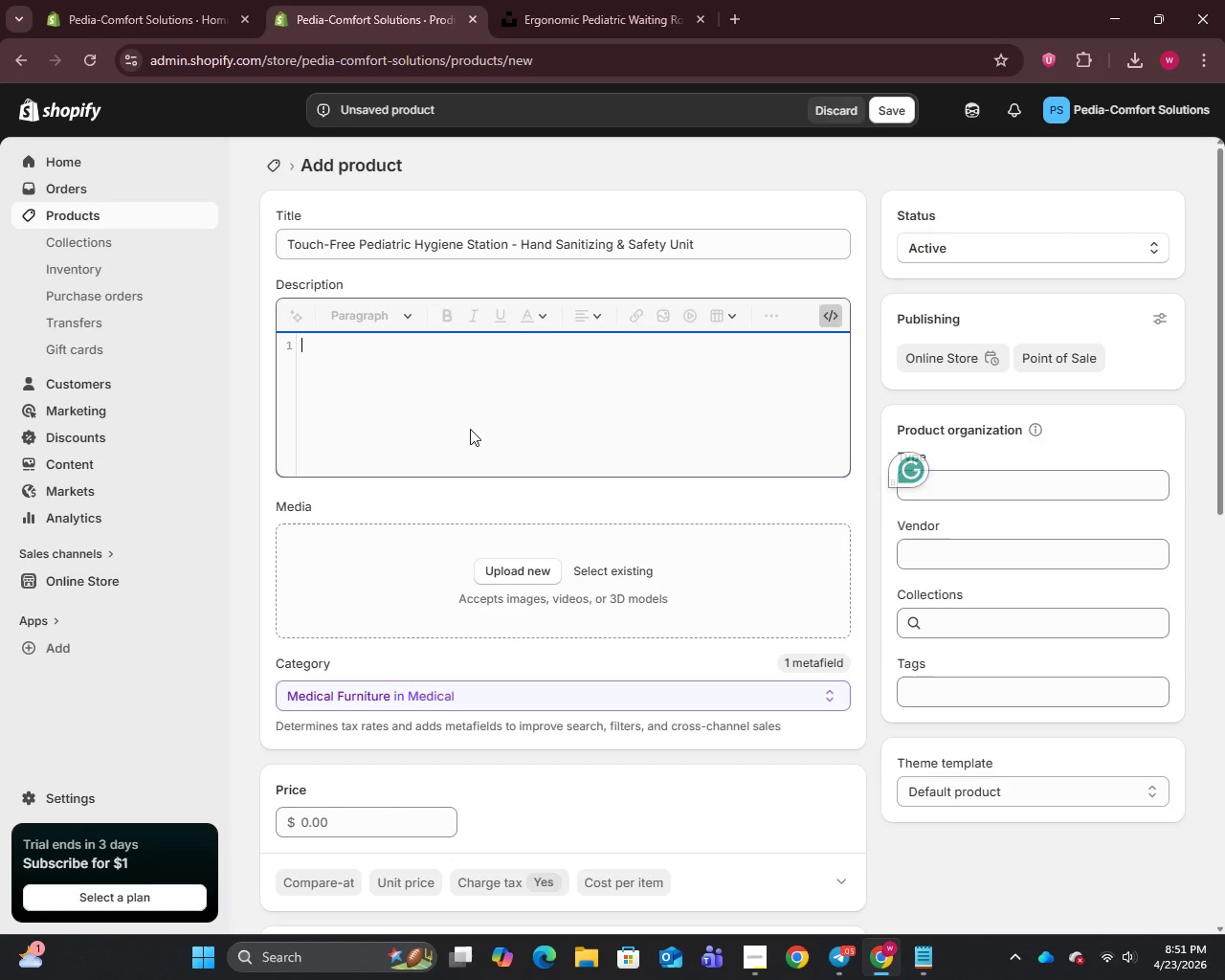 
key(Control+V)
 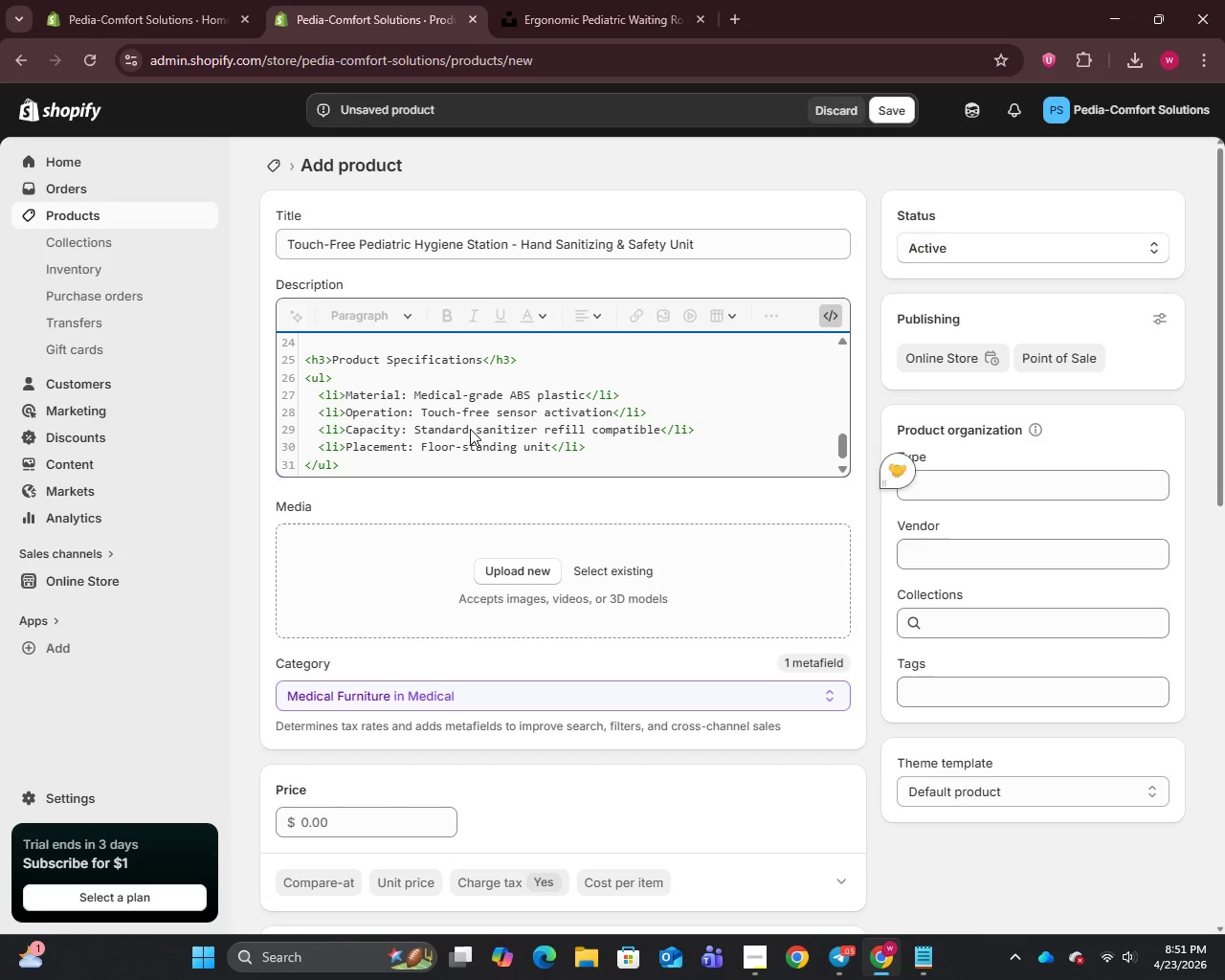 
wait(6.58)
 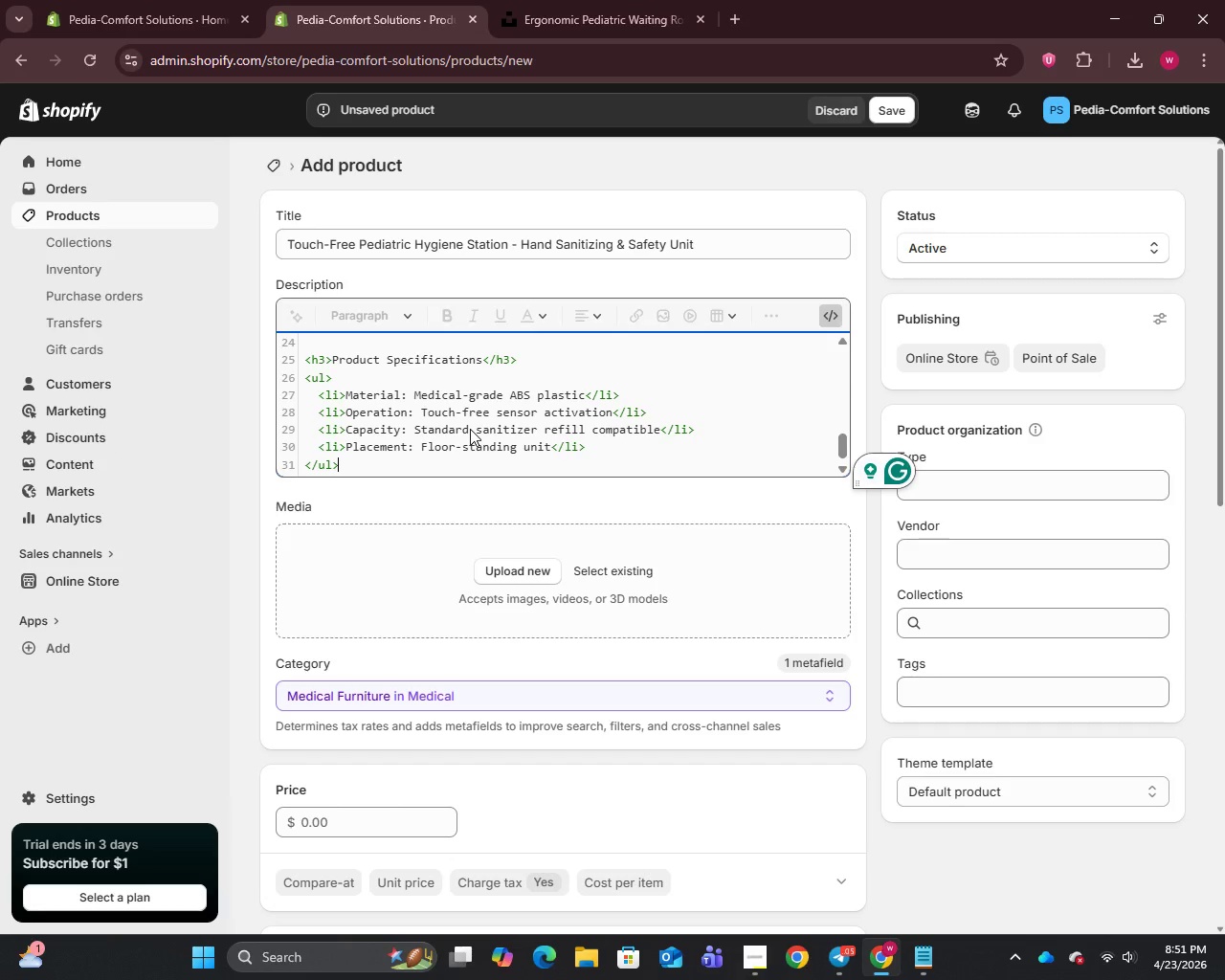 
scroll: coordinate [459, 417], scroll_direction: up, amount: 6.0
 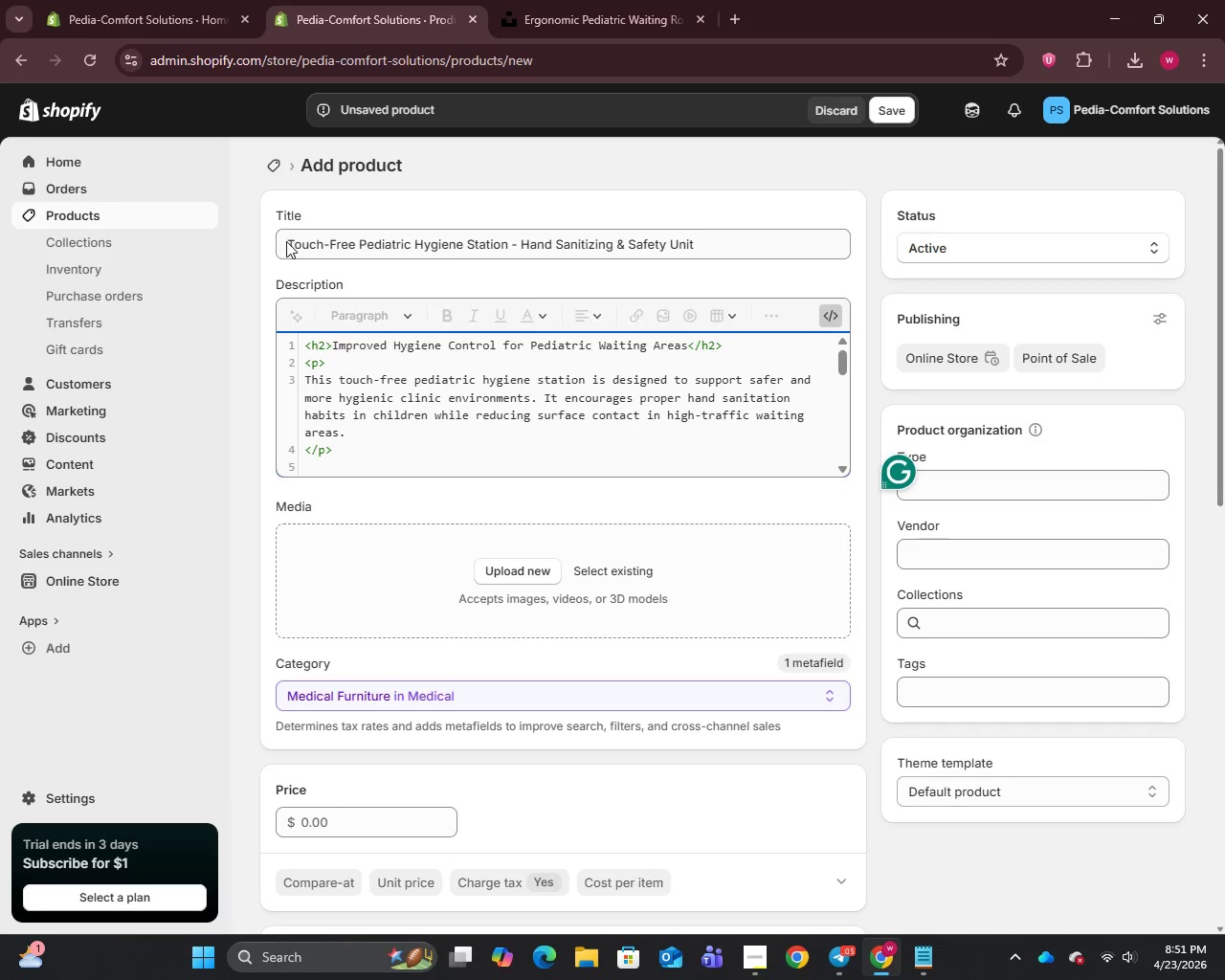 
left_click([287, 241])
 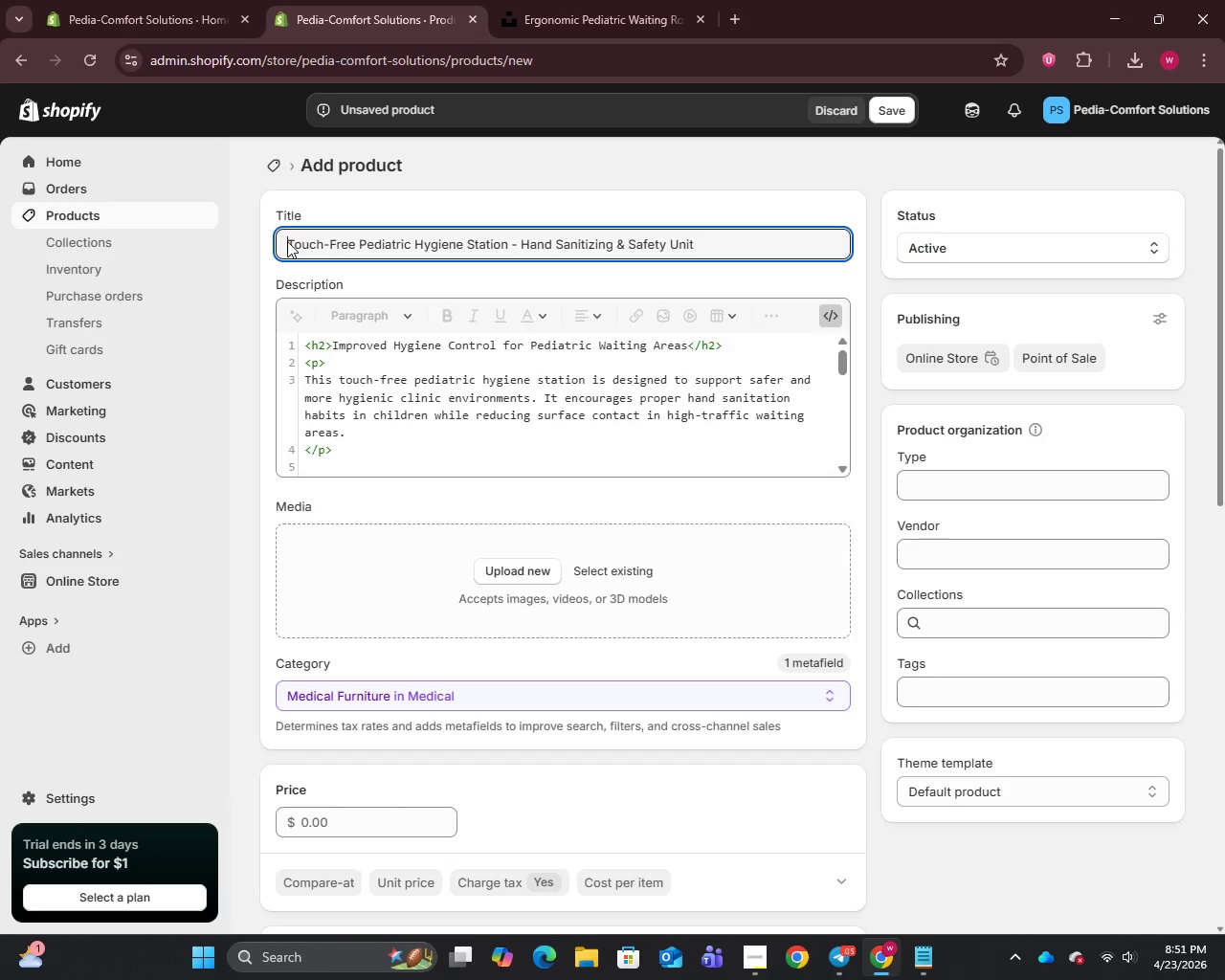 
left_click_drag(start_coordinate=[287, 241], to_coordinate=[512, 253])
 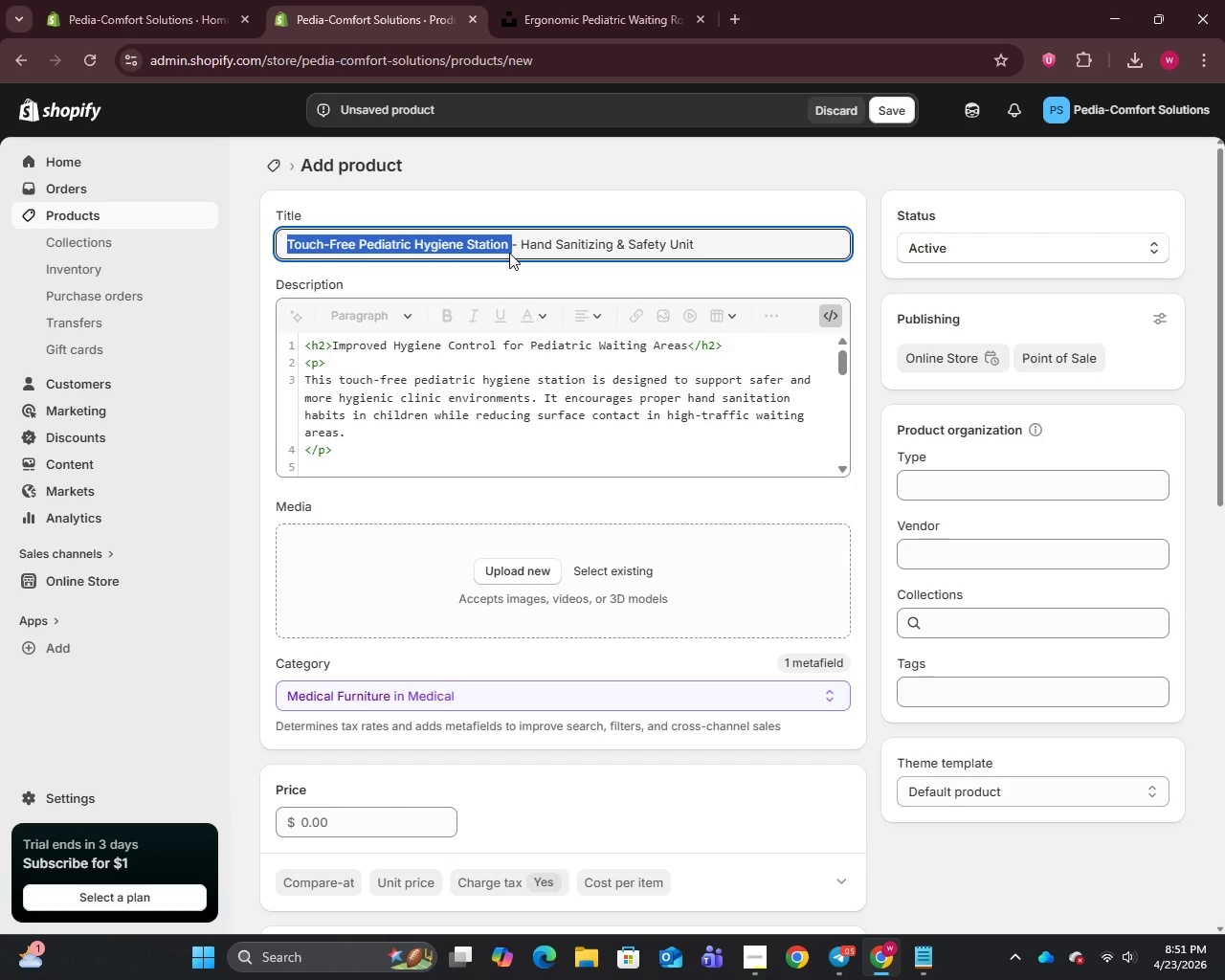 
key(Control+C)
 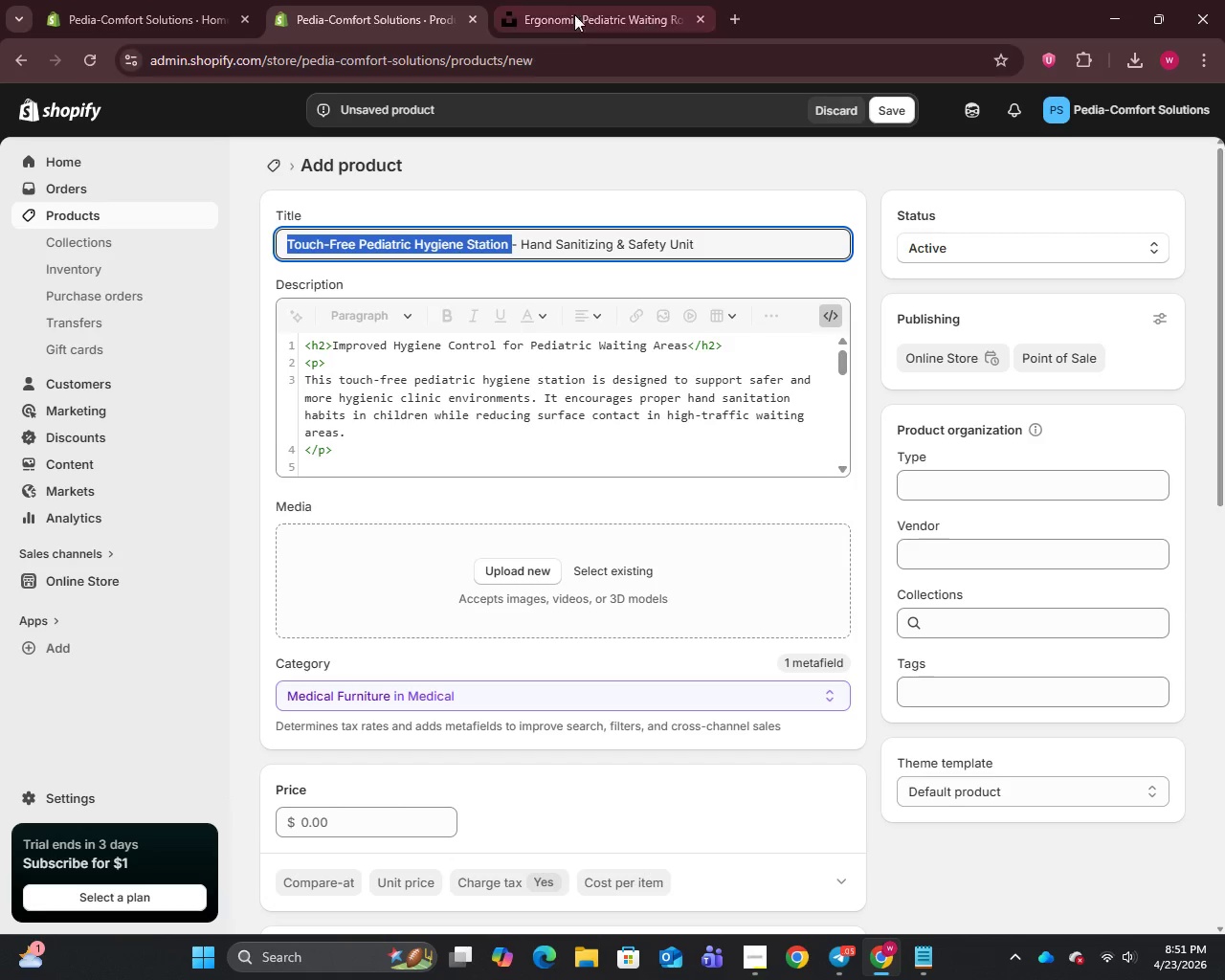 
left_click([570, 0])
 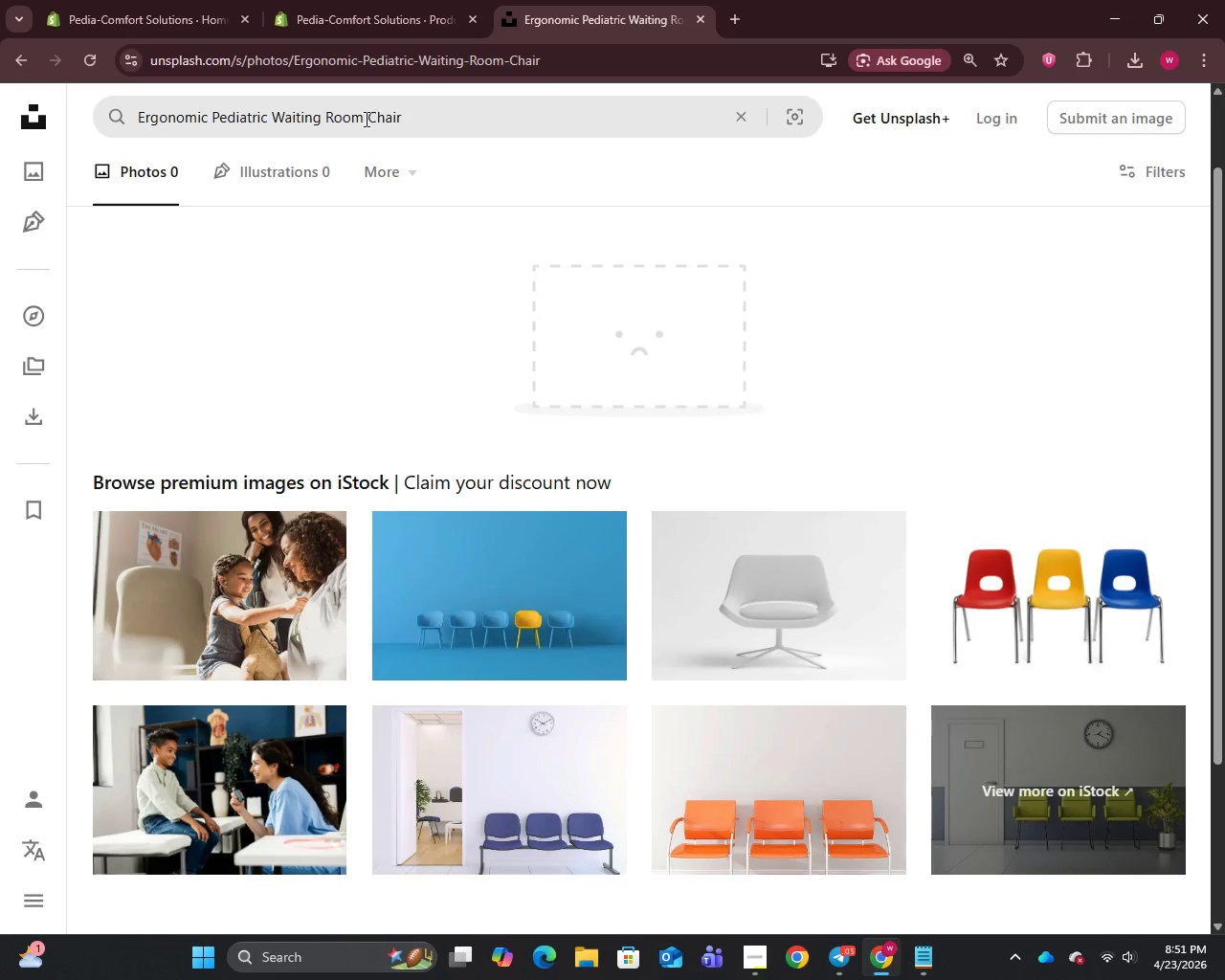 
left_click([363, 120])
 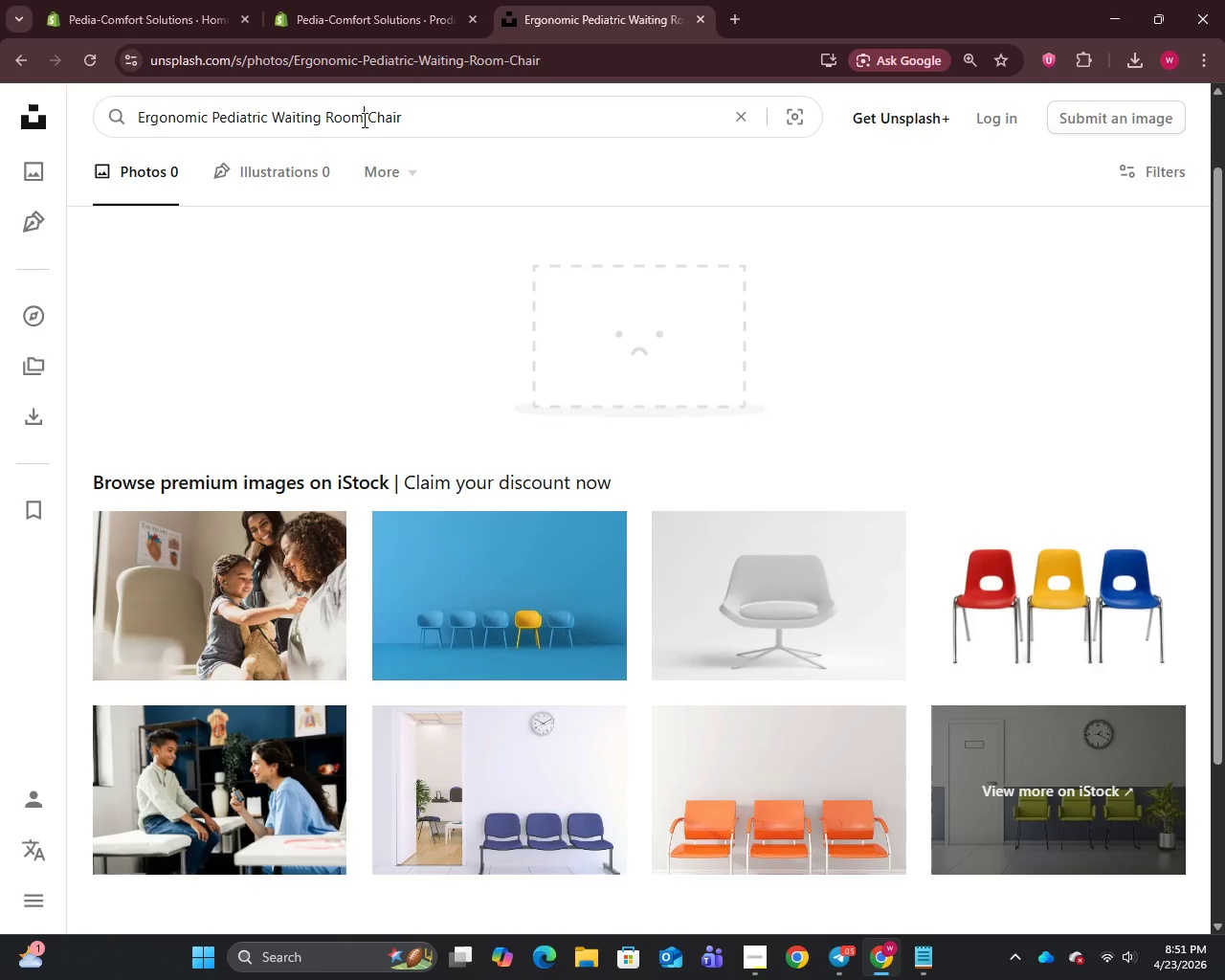 
key(Control+A)
 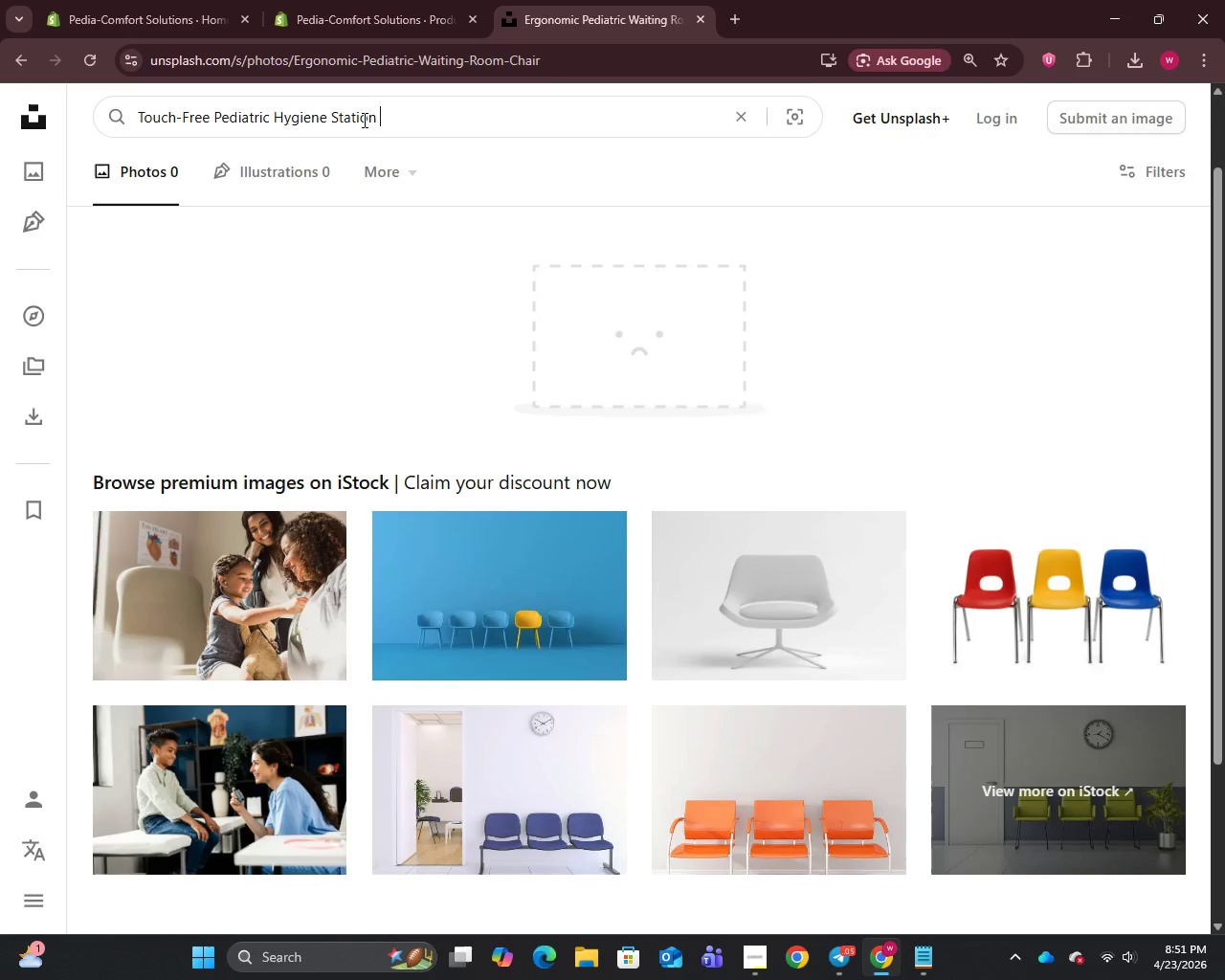 
key(Control+V)
 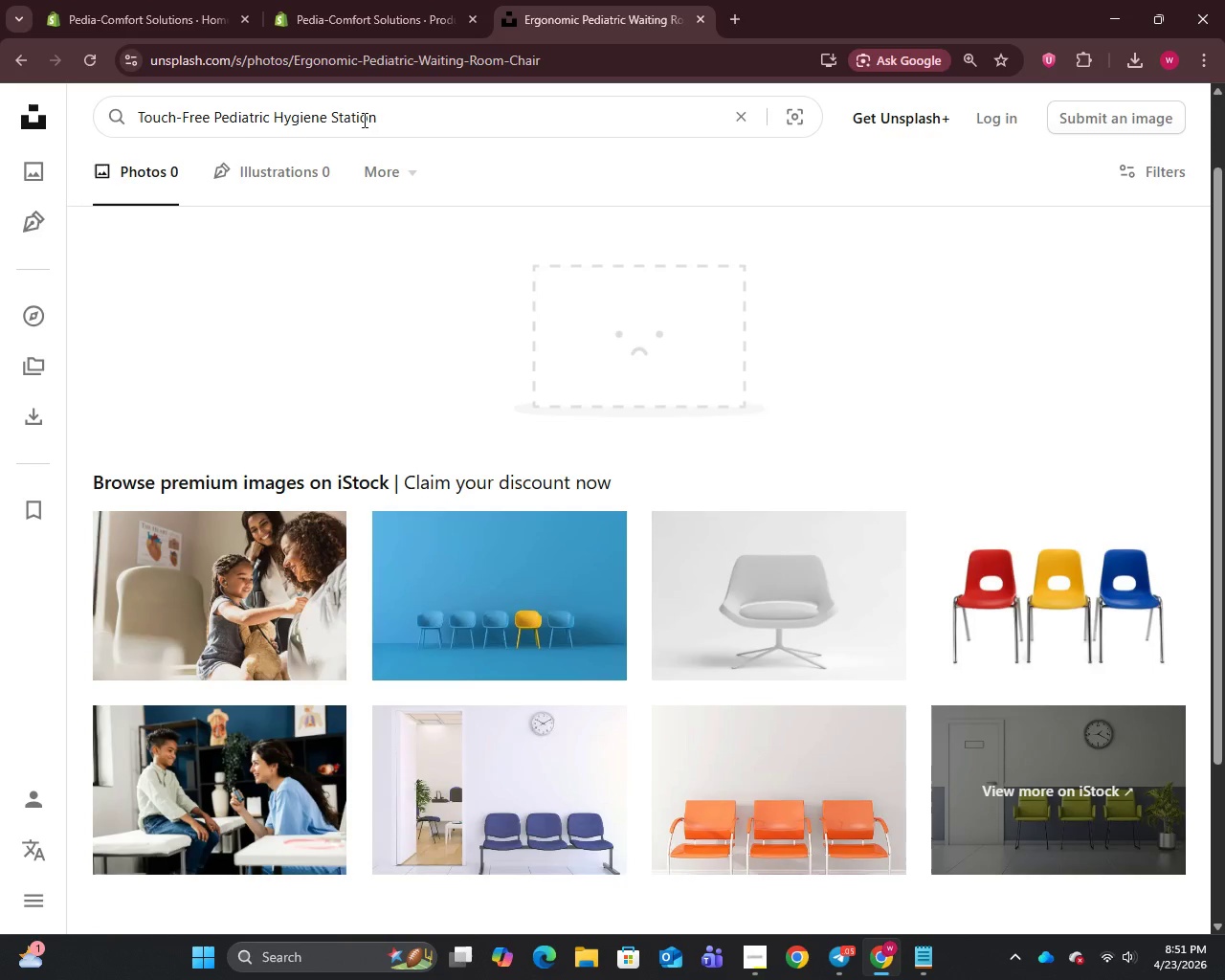 
key(Enter)
 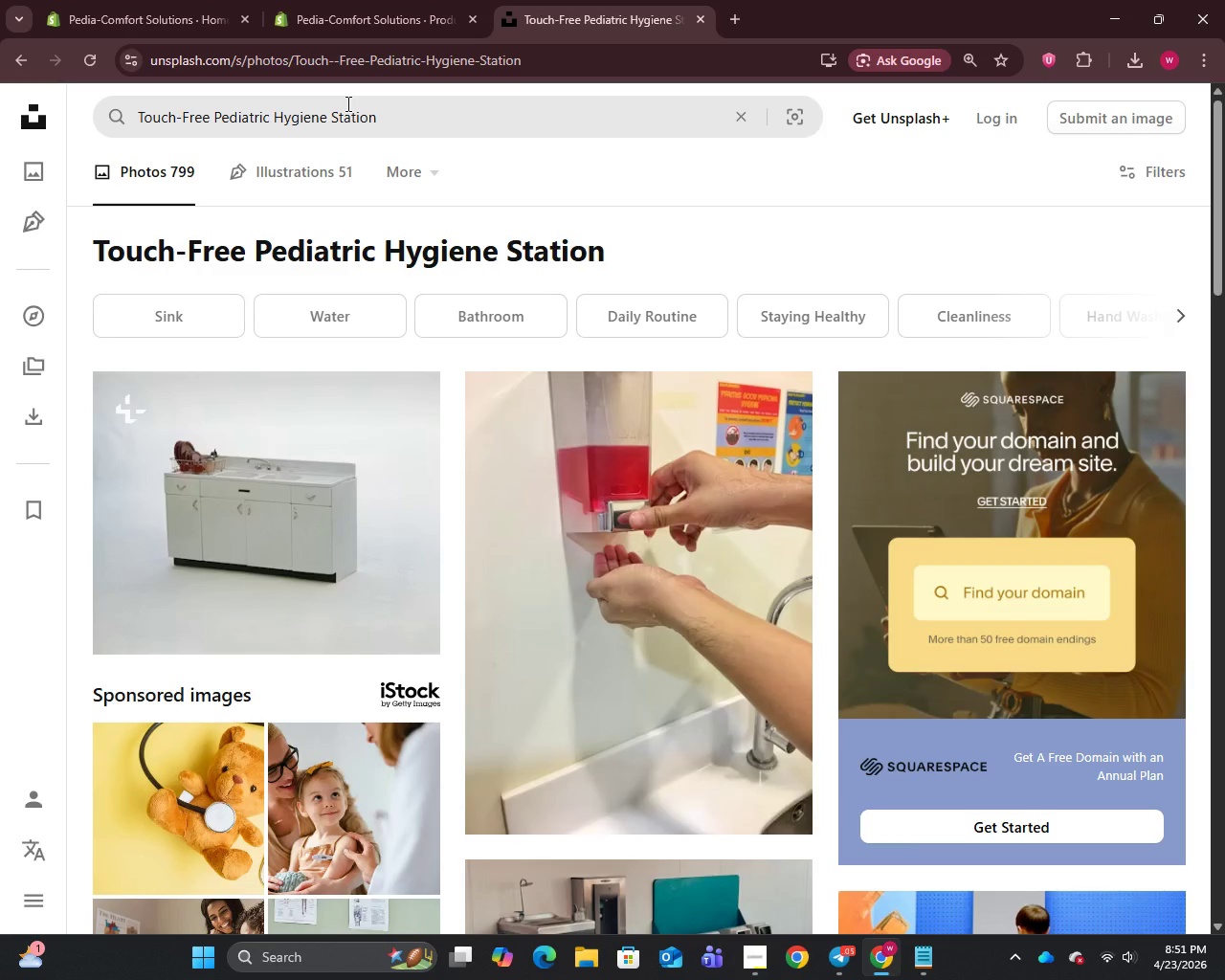 
right_click([293, 475])
 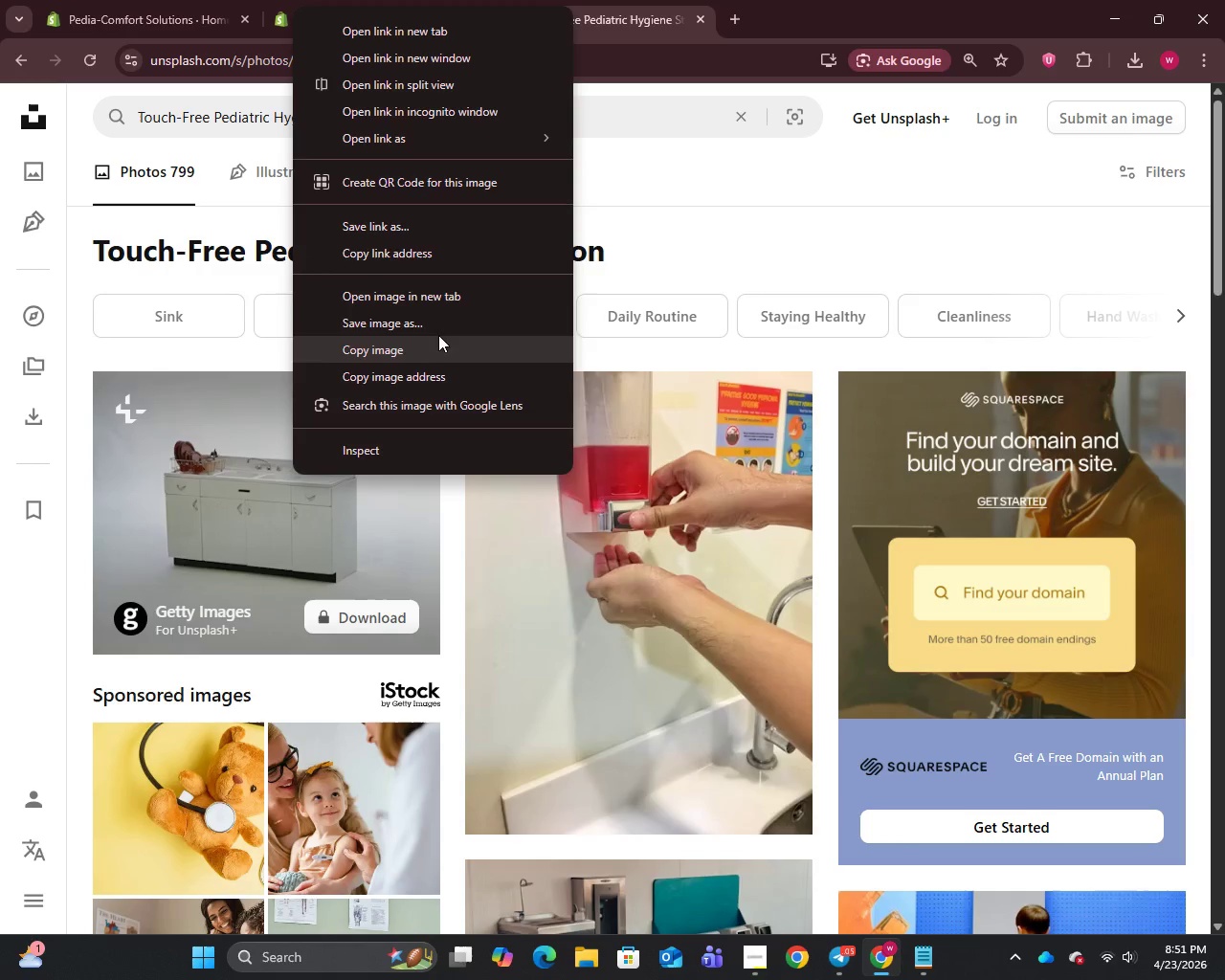 
left_click([433, 331])
 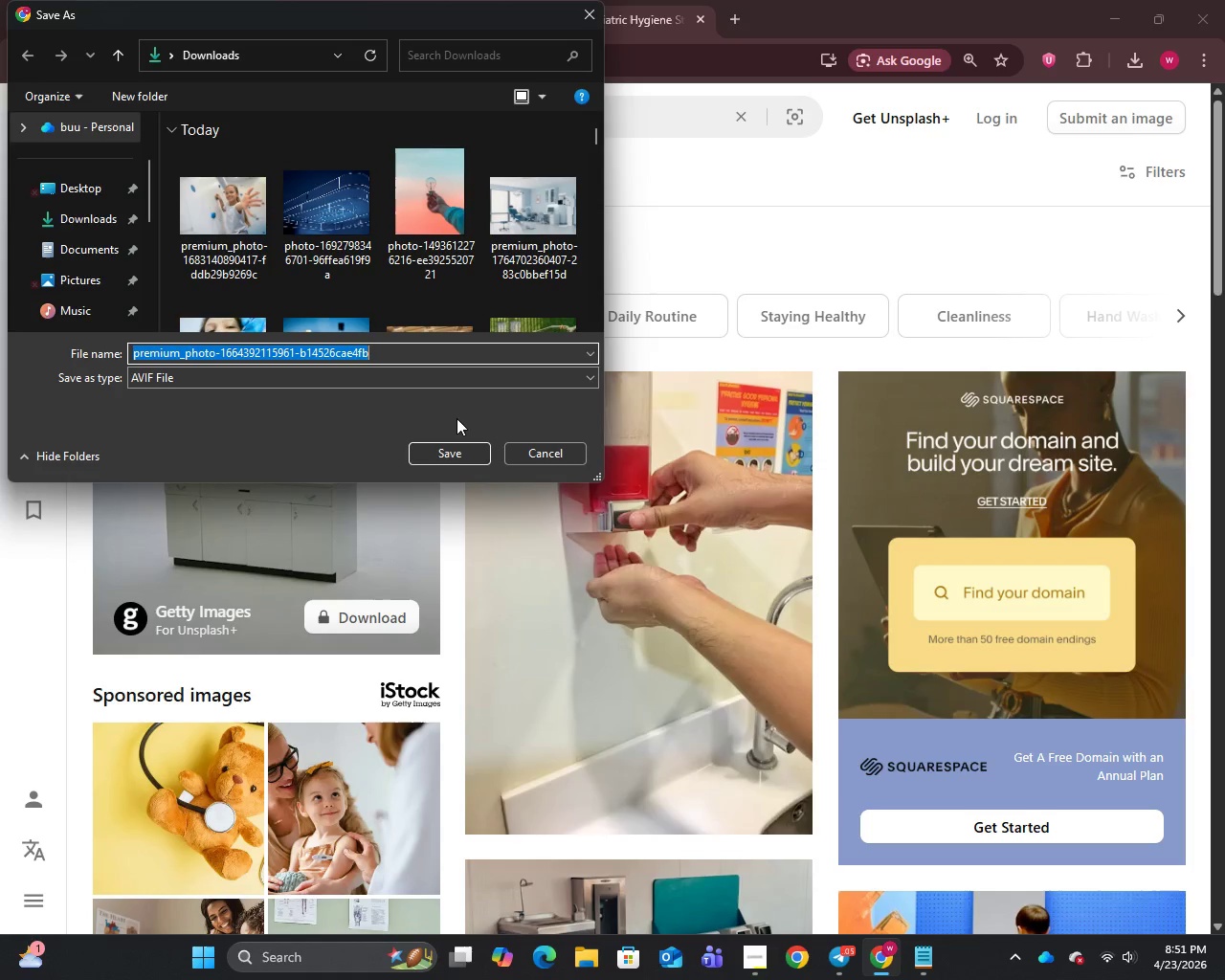 
left_click([452, 457])
 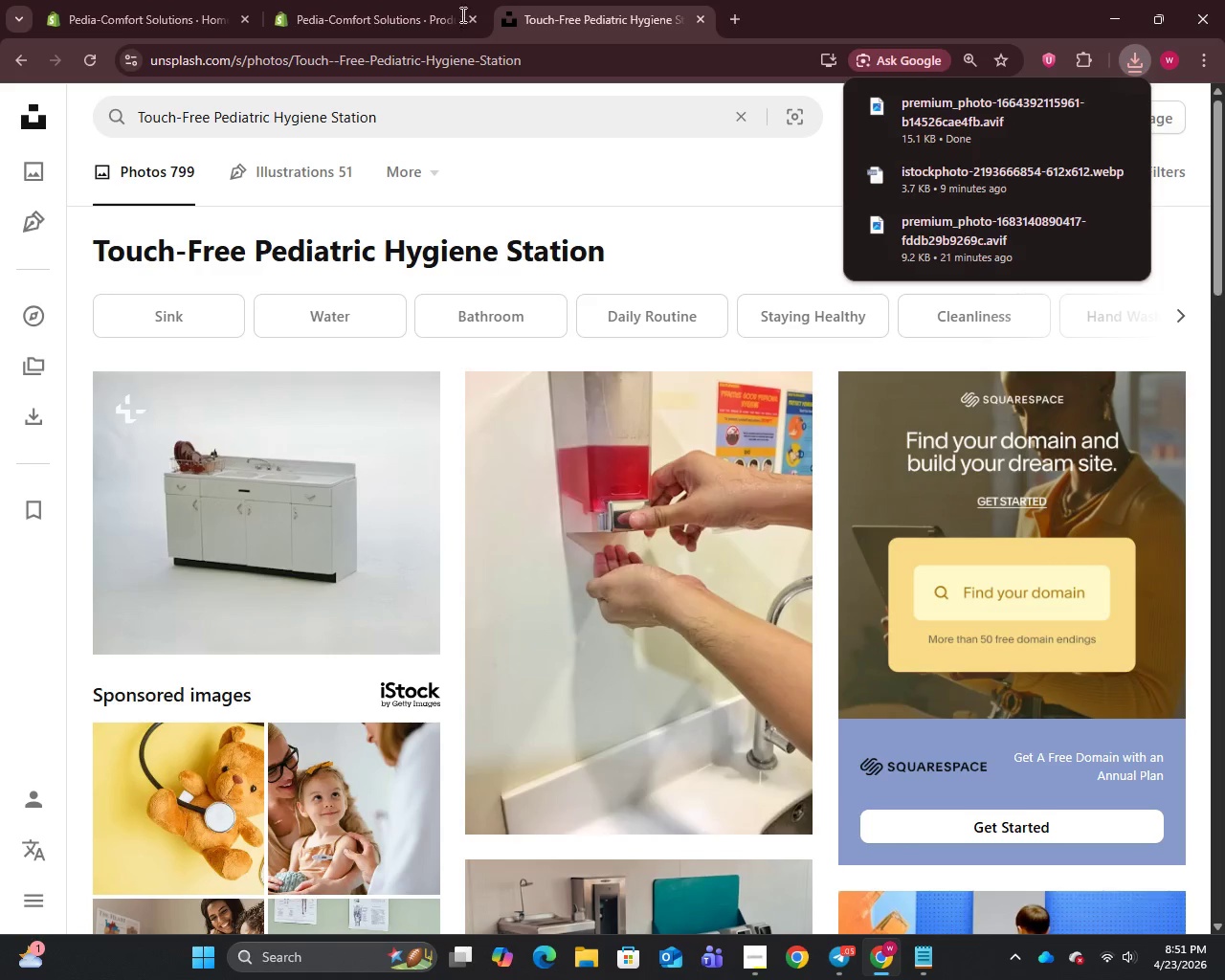 
left_click([419, 0])
 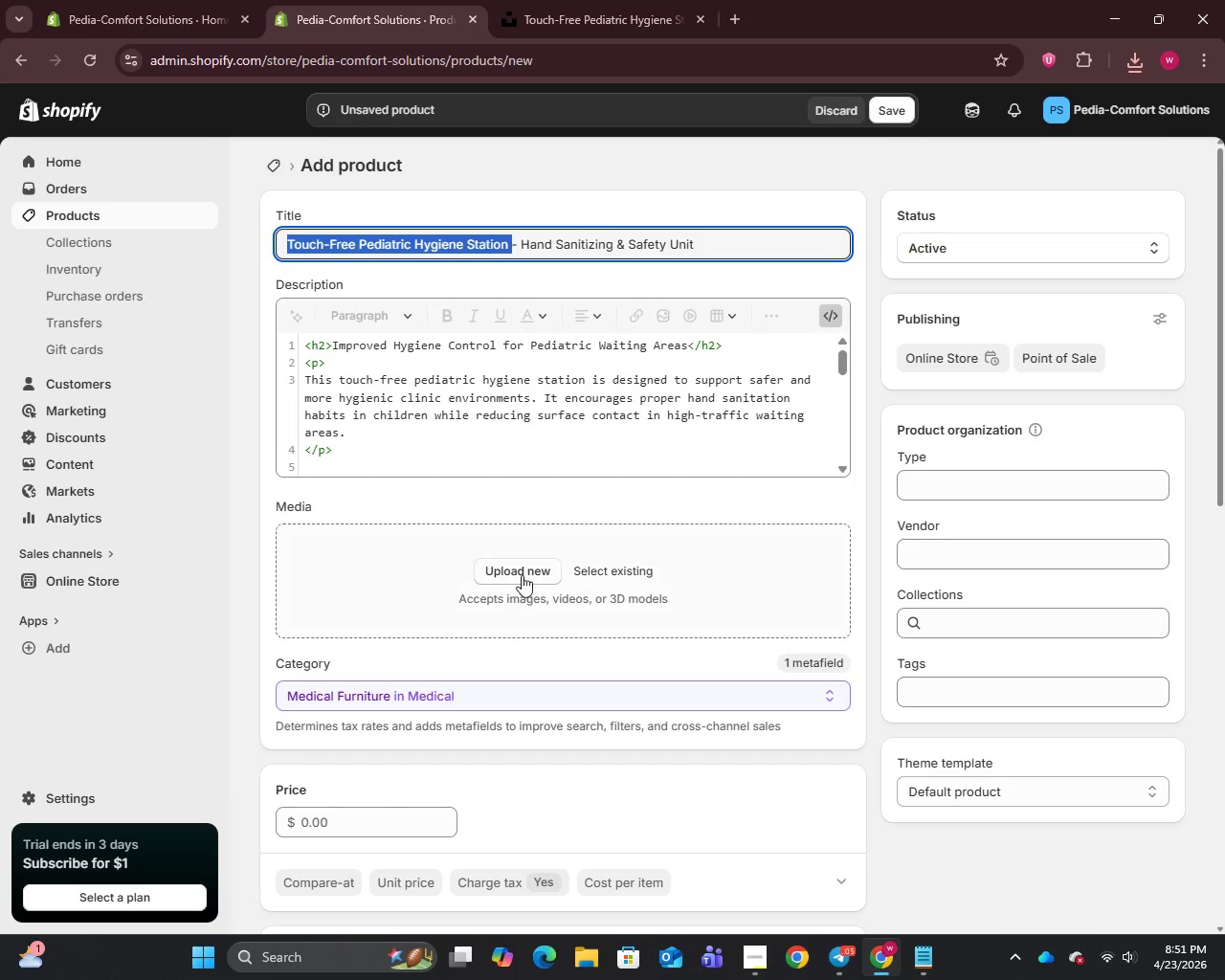 
left_click([522, 575])
 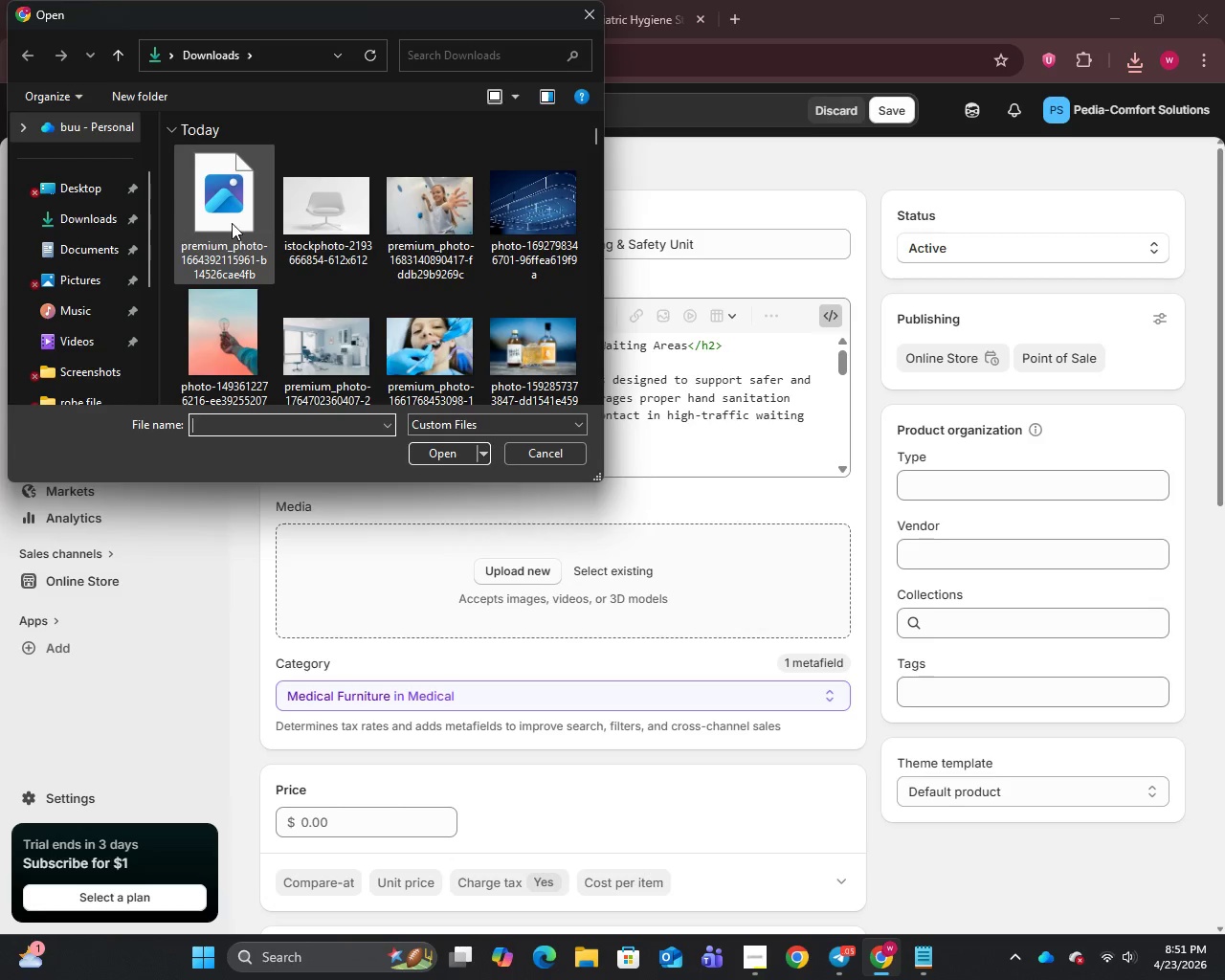 
left_click([234, 205])
 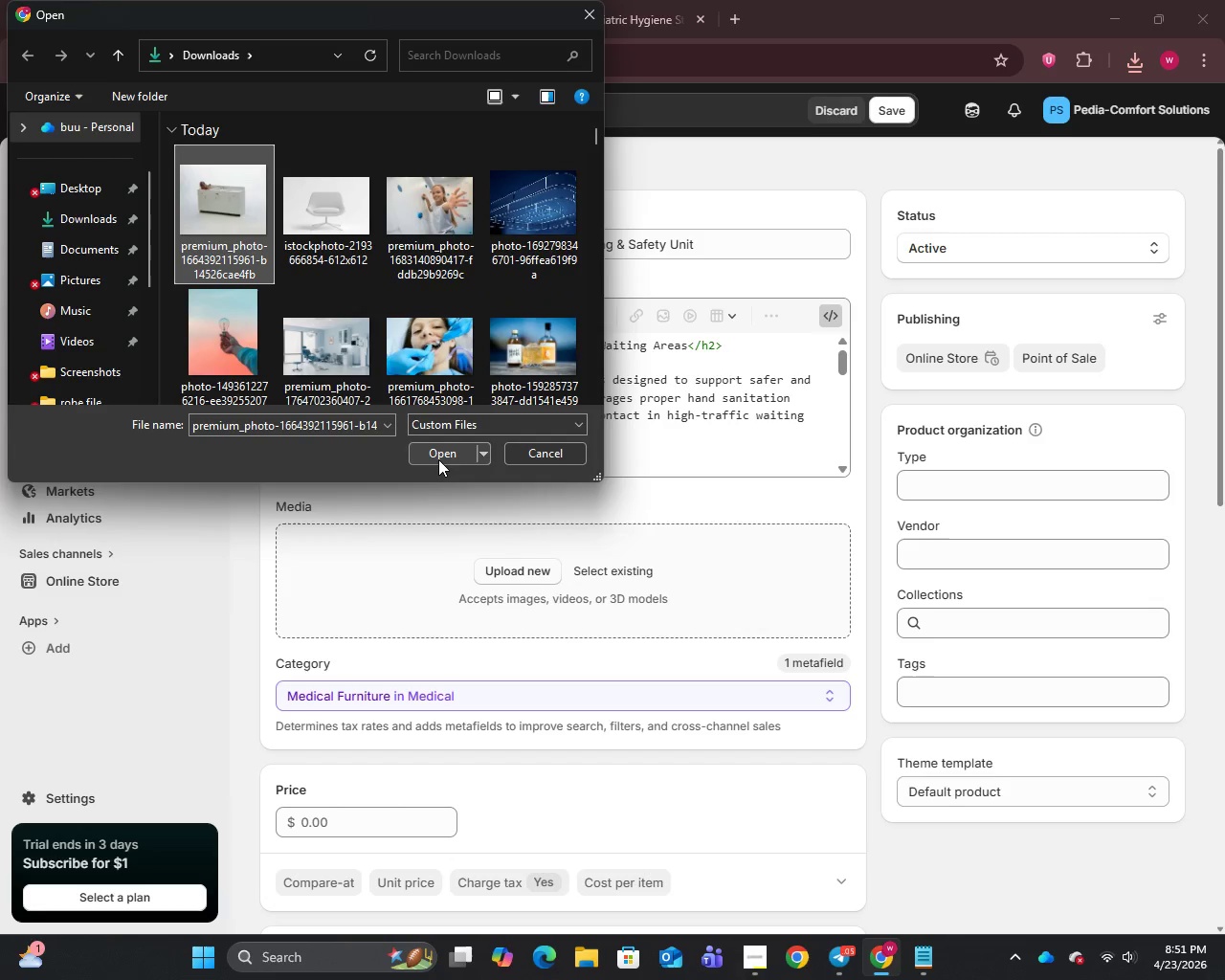 
left_click([437, 455])
 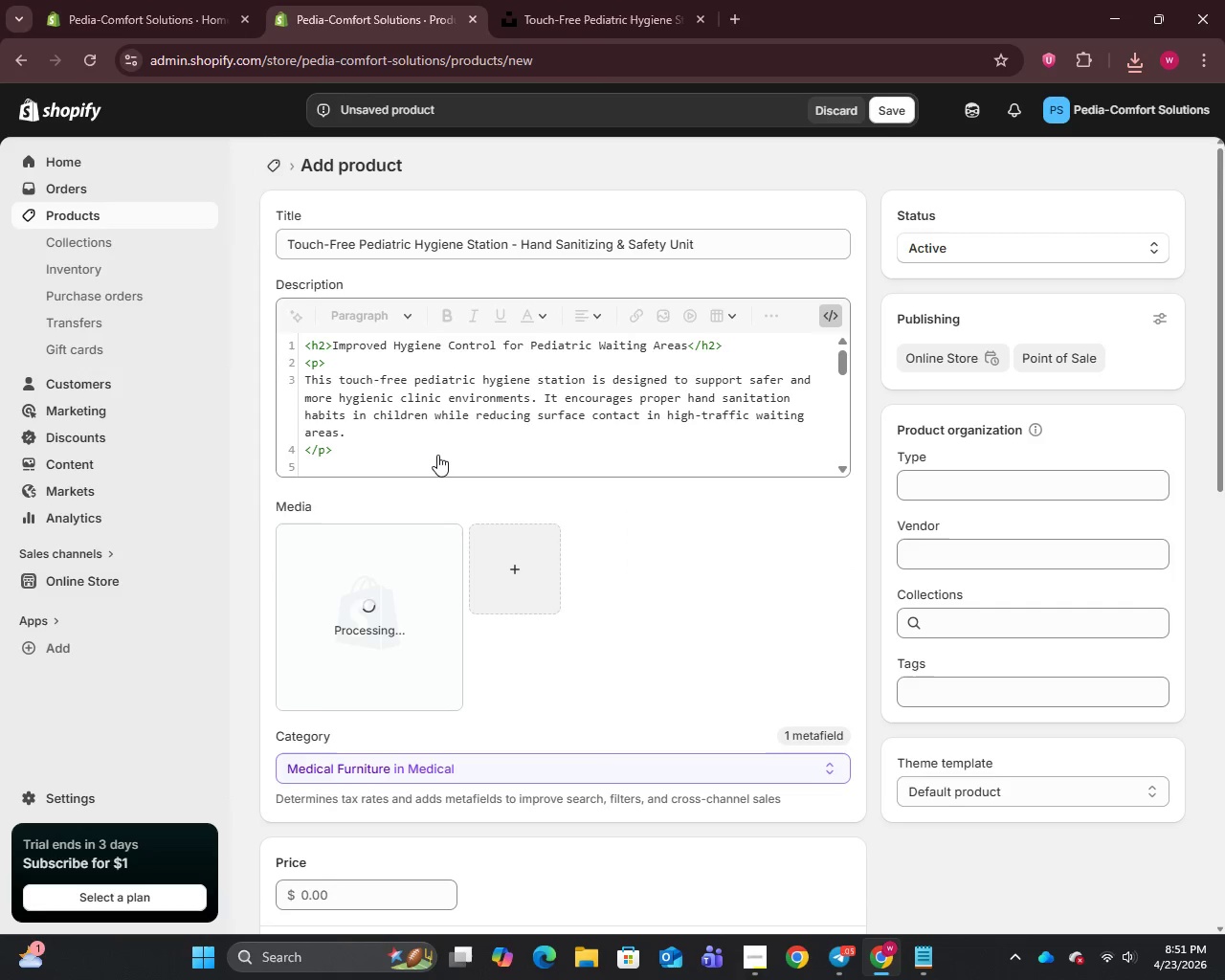 
wait(5.98)
 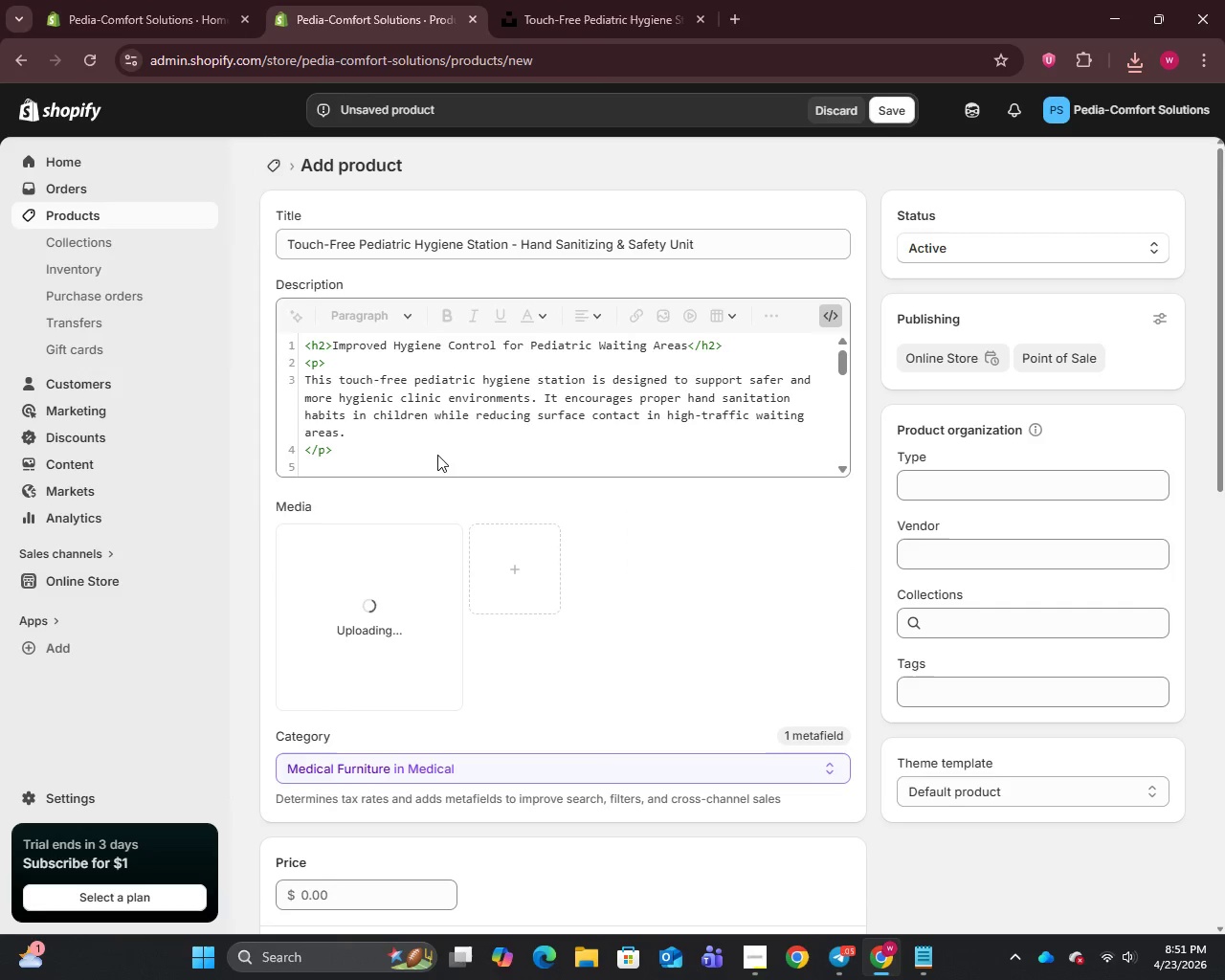 
left_click([373, 610])
 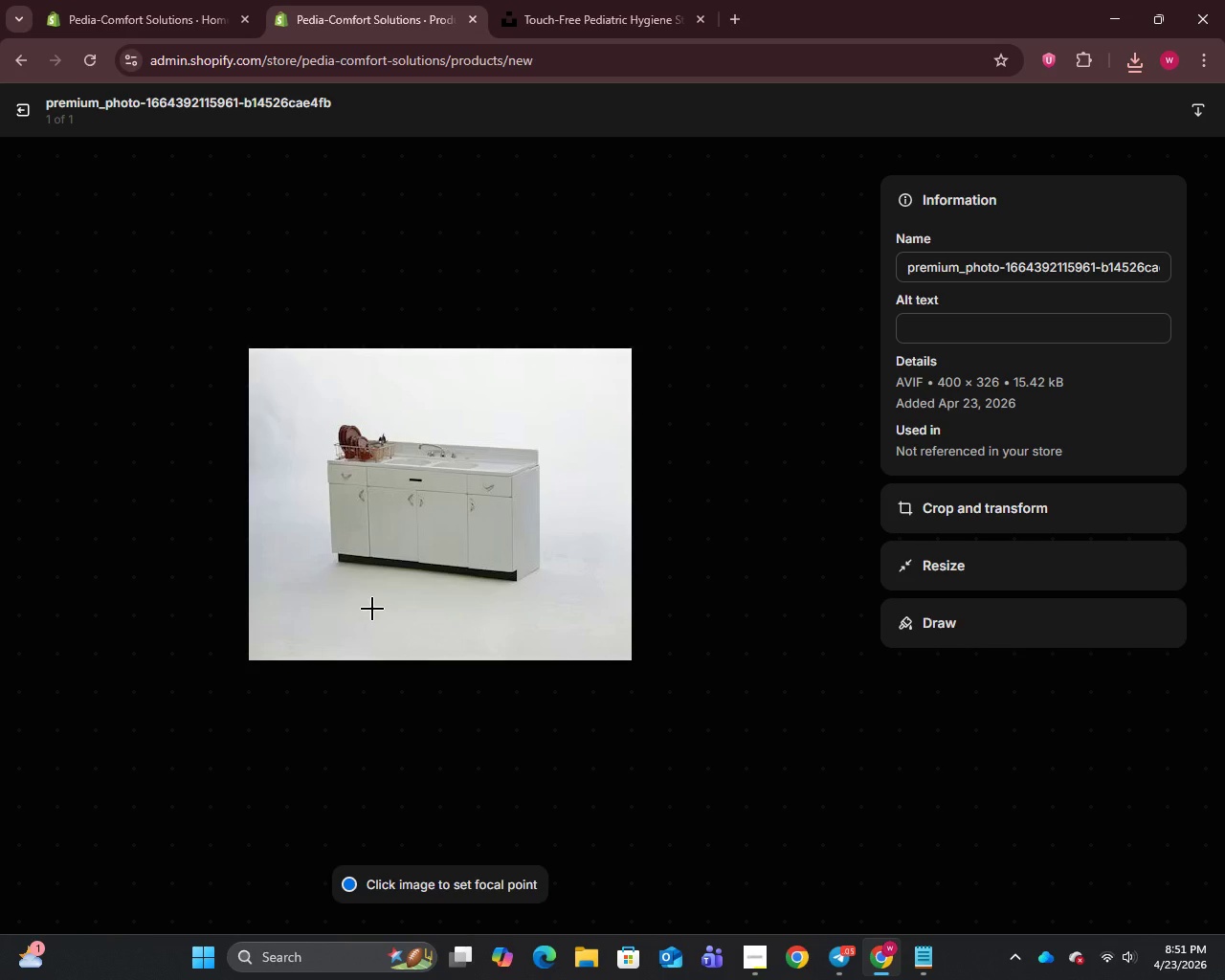 
wait(7.16)
 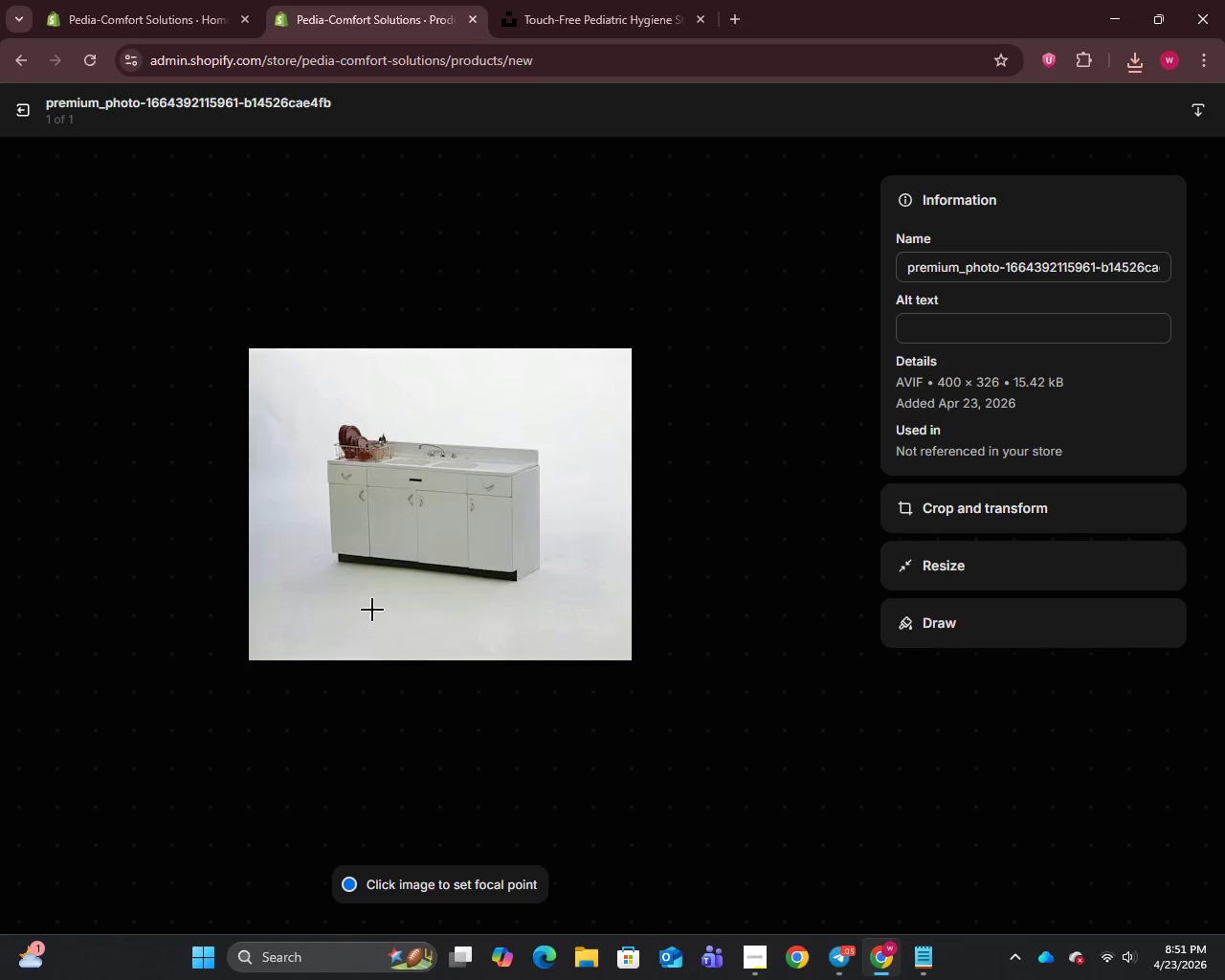 
left_click([965, 335])
 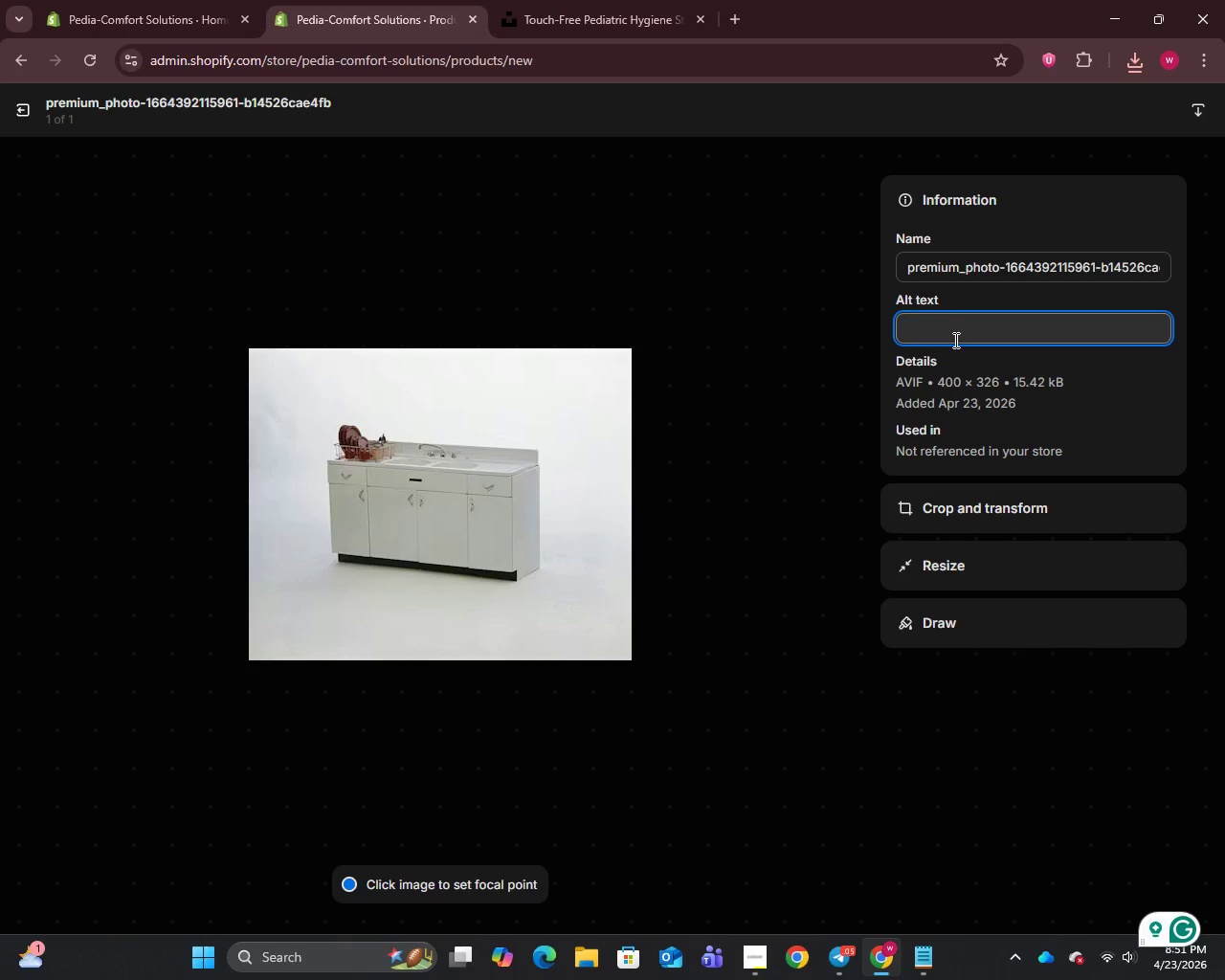 
type(touch free pediatric hygiene station for clinic waiting room sanitizing unit)
 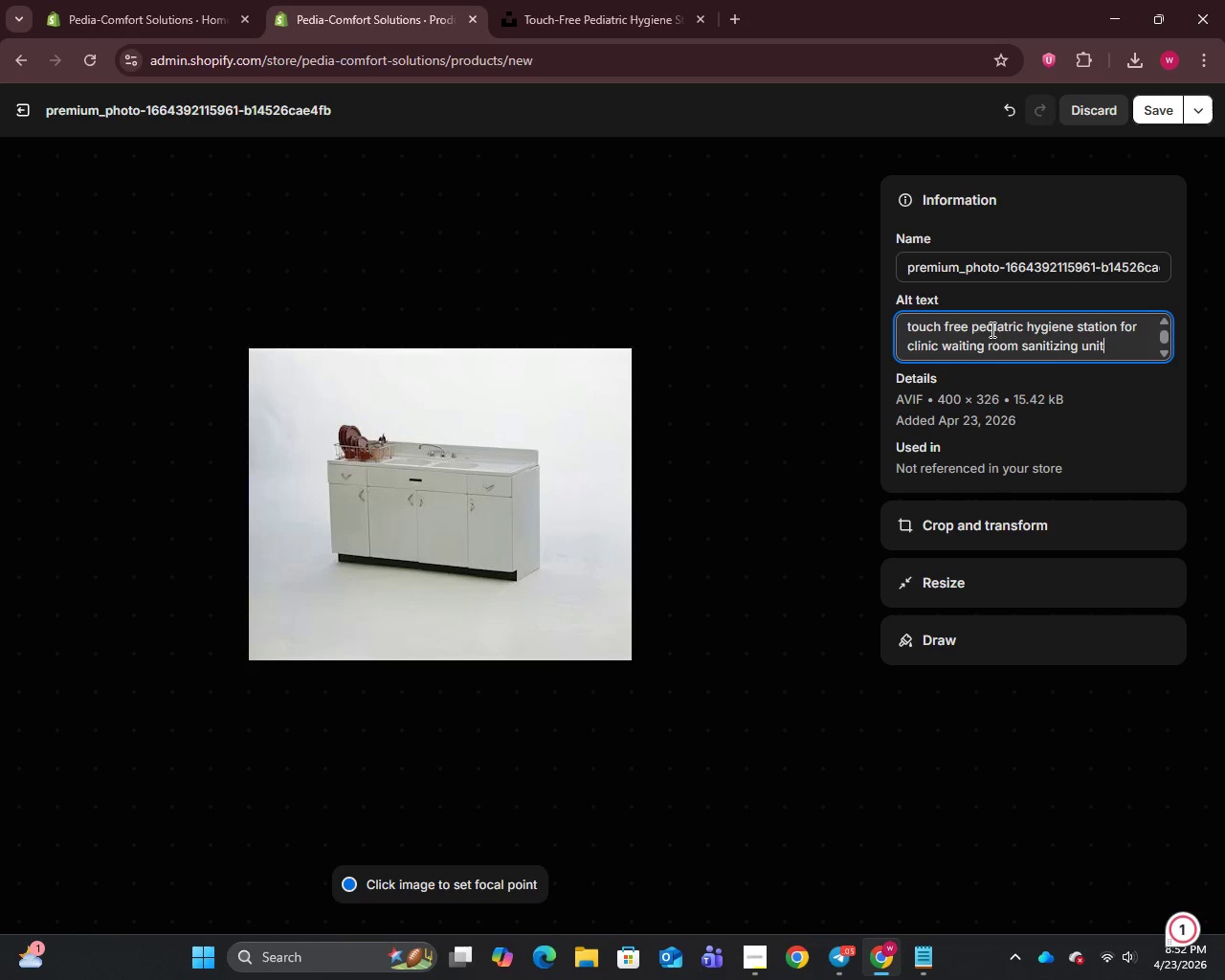 
wait(6.16)
 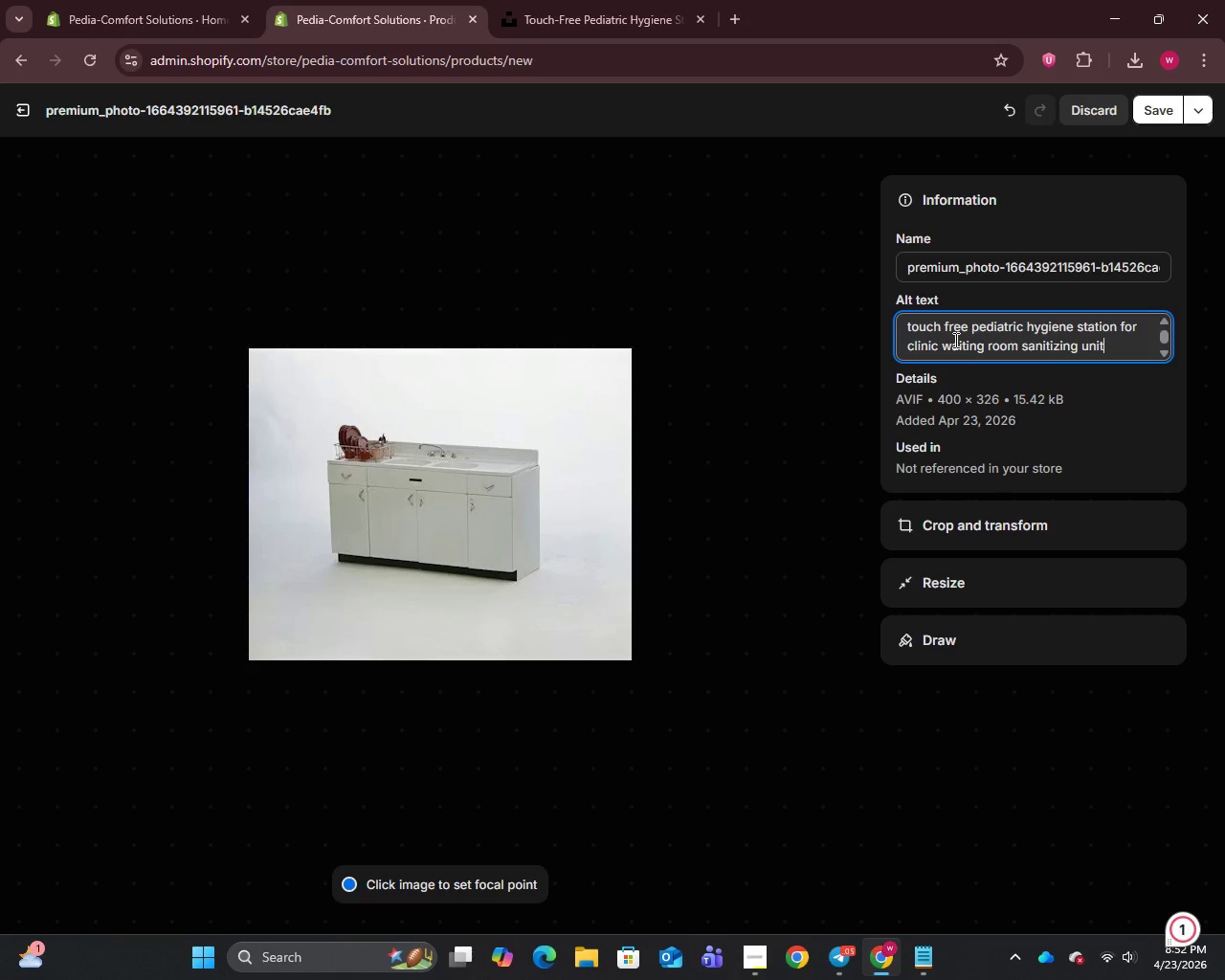 
left_click_drag(start_coordinate=[970, 328], to_coordinate=[1063, 329])
 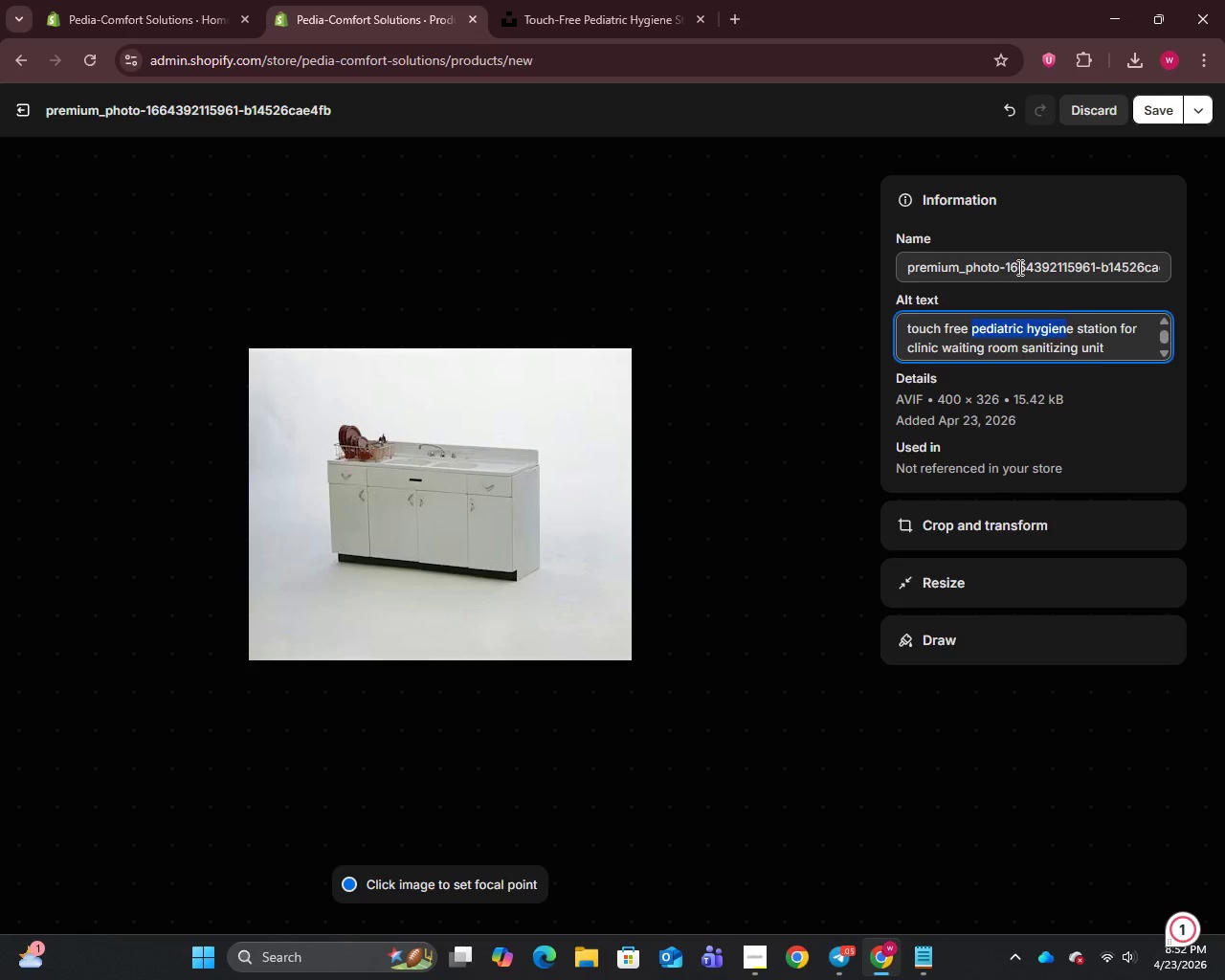 
left_click([1018, 267])
 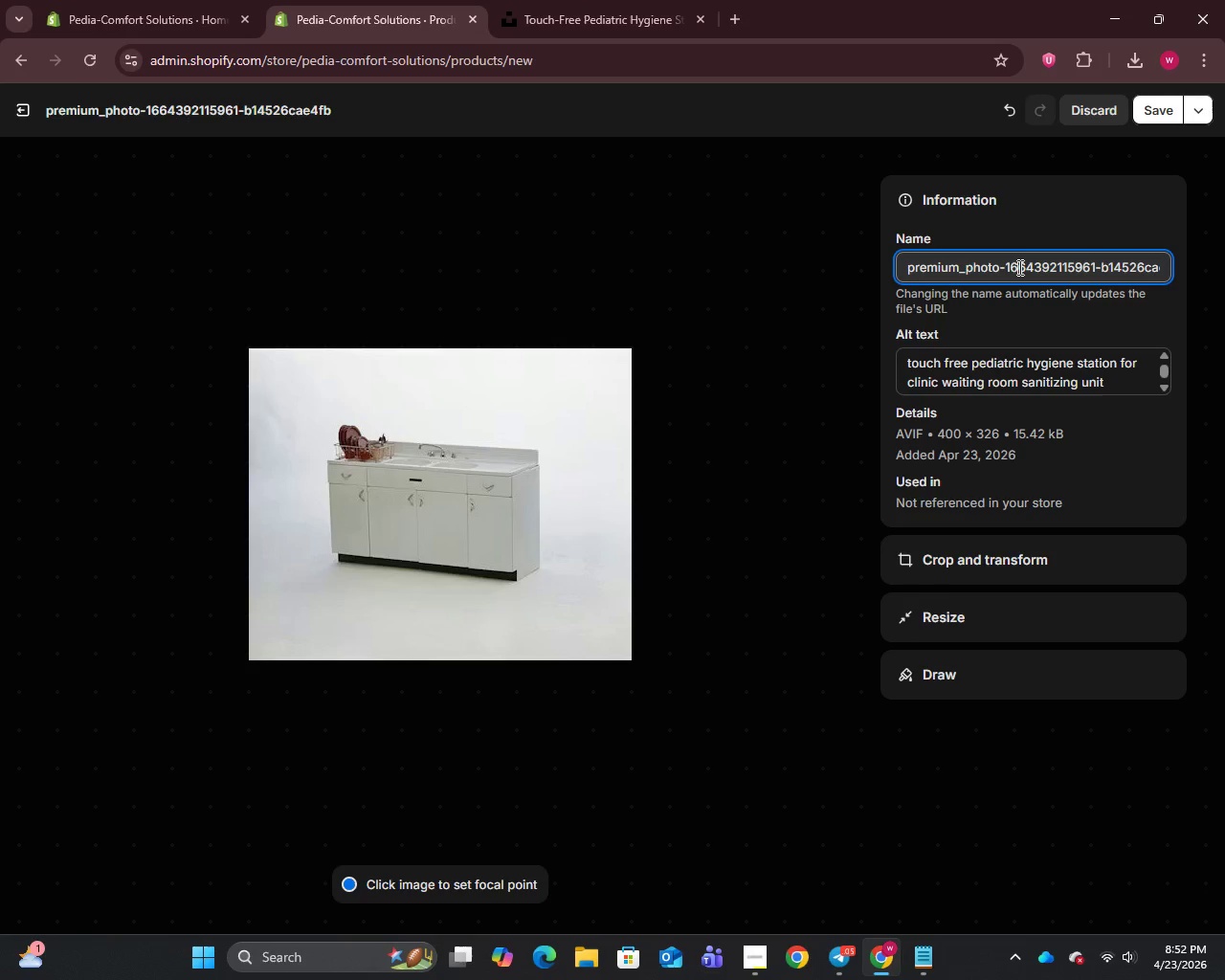 
key(Control+A)
 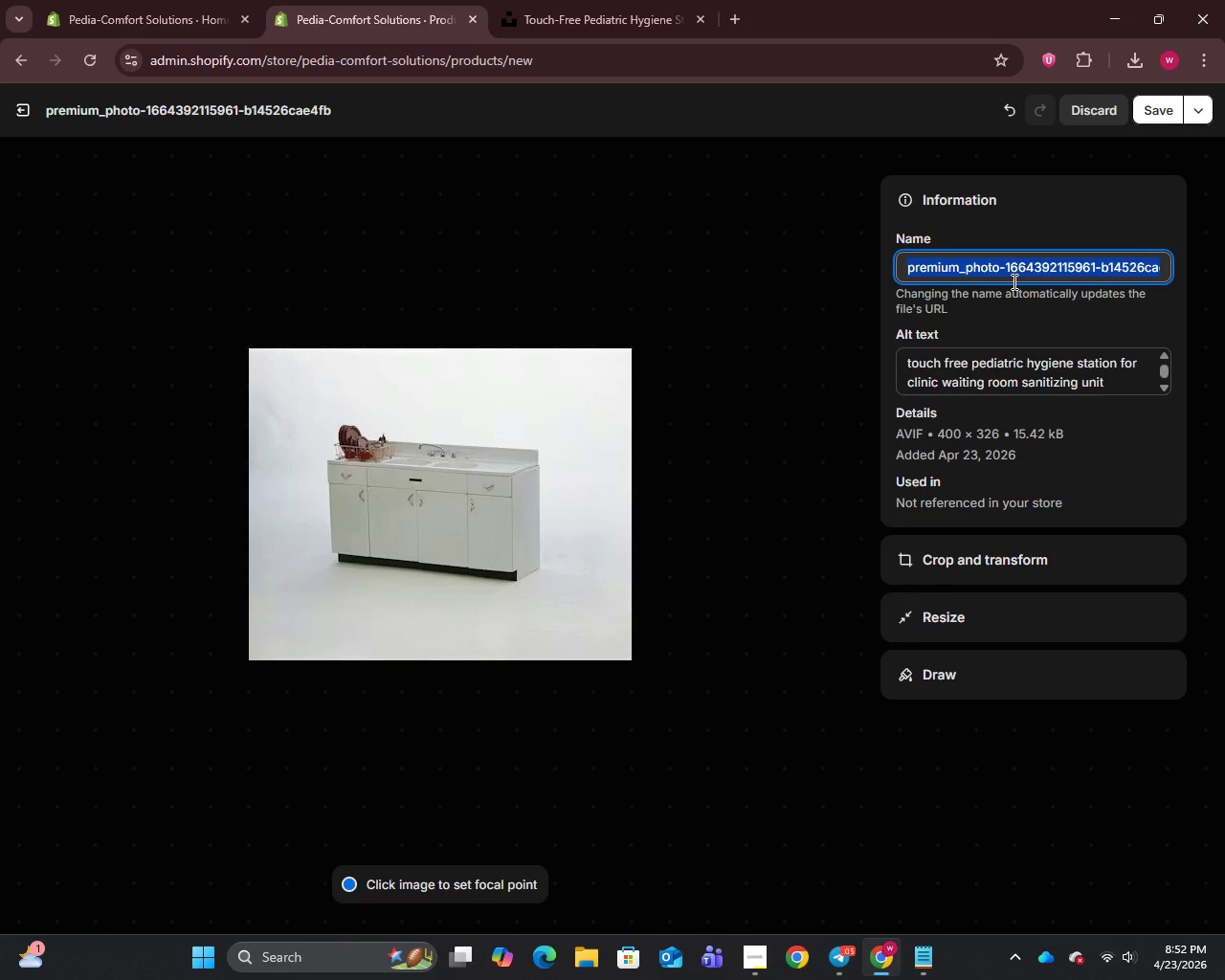 
type(pediatric touchfree hygiene station)
 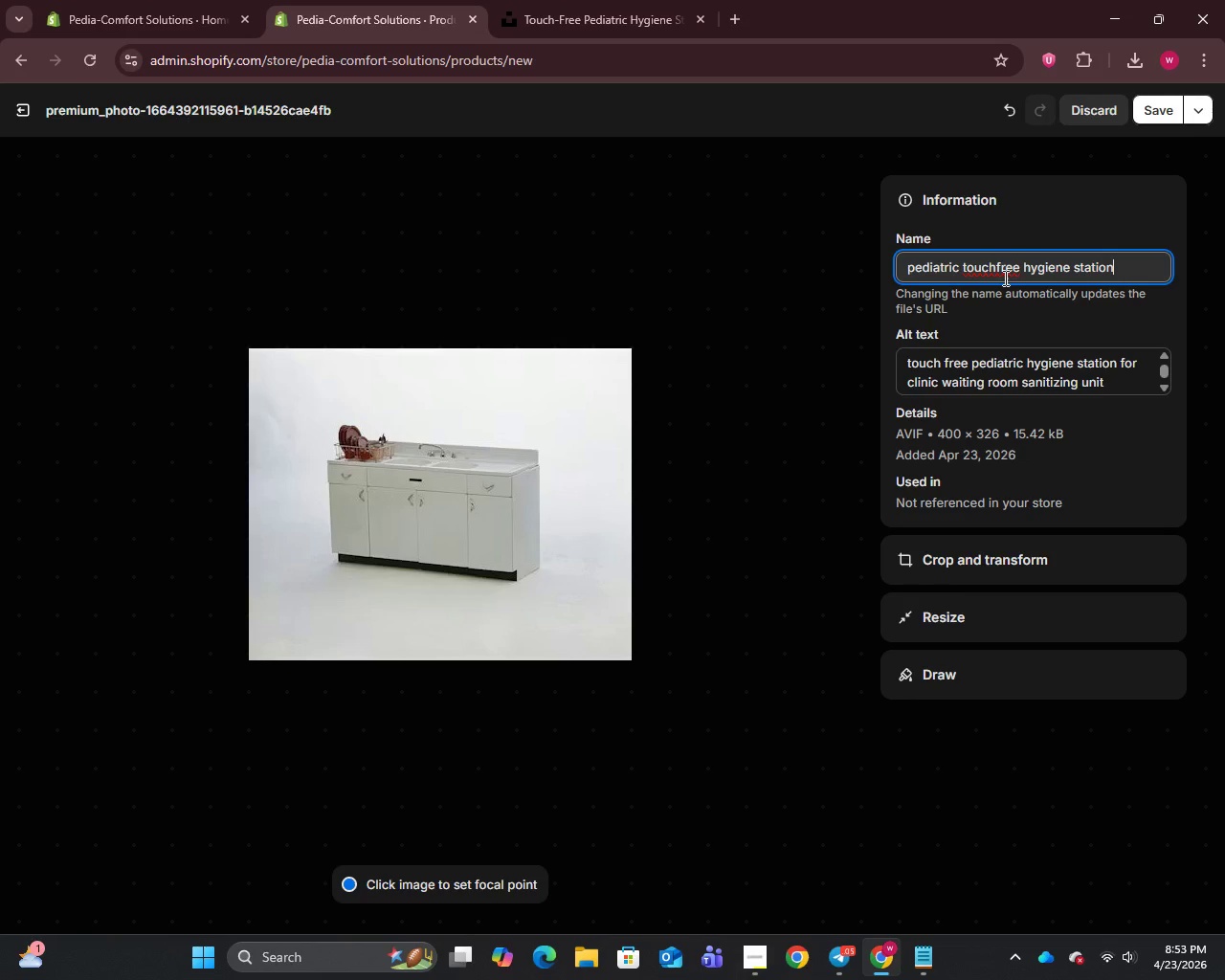 
left_click([998, 266])
 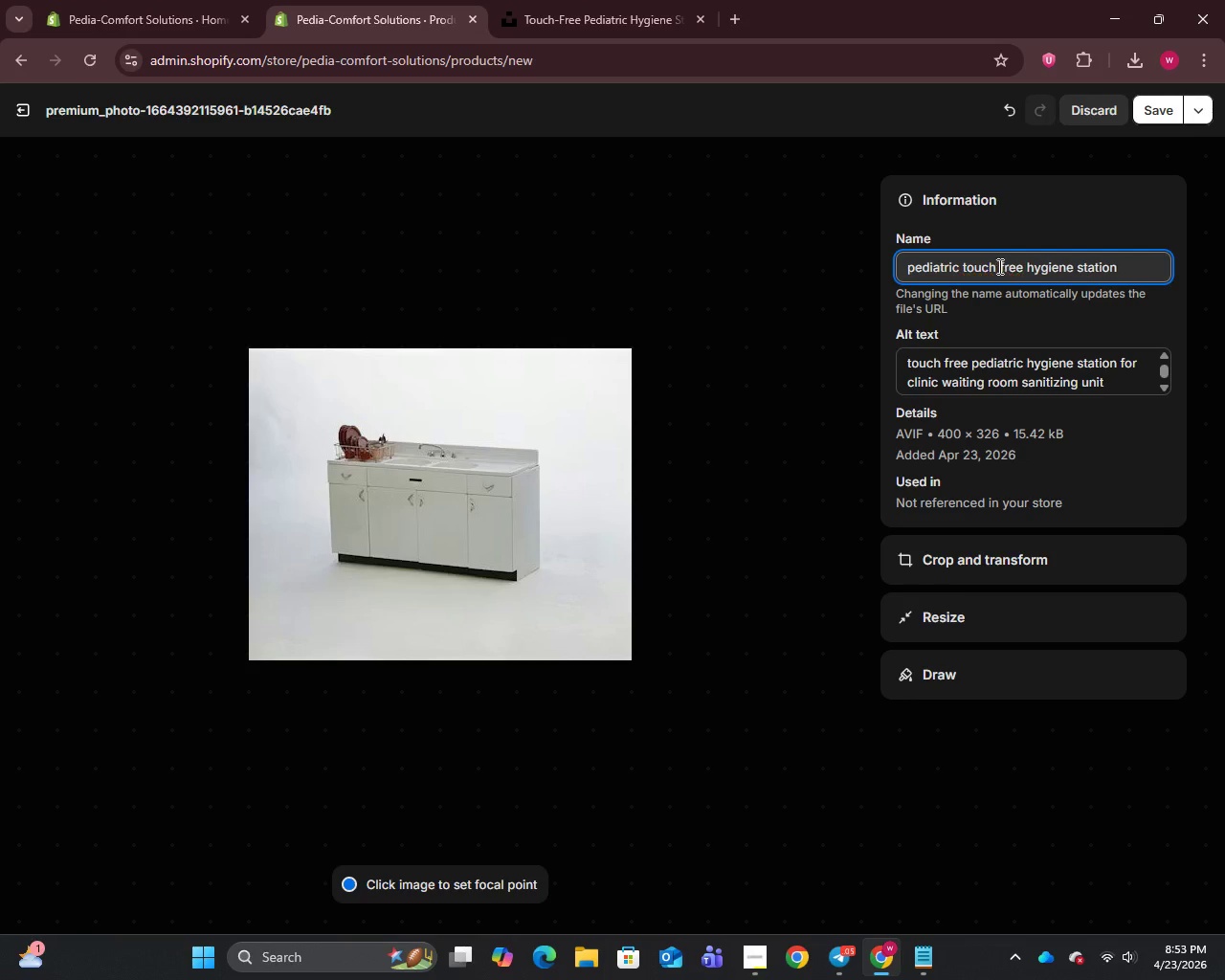 
key(Space)
 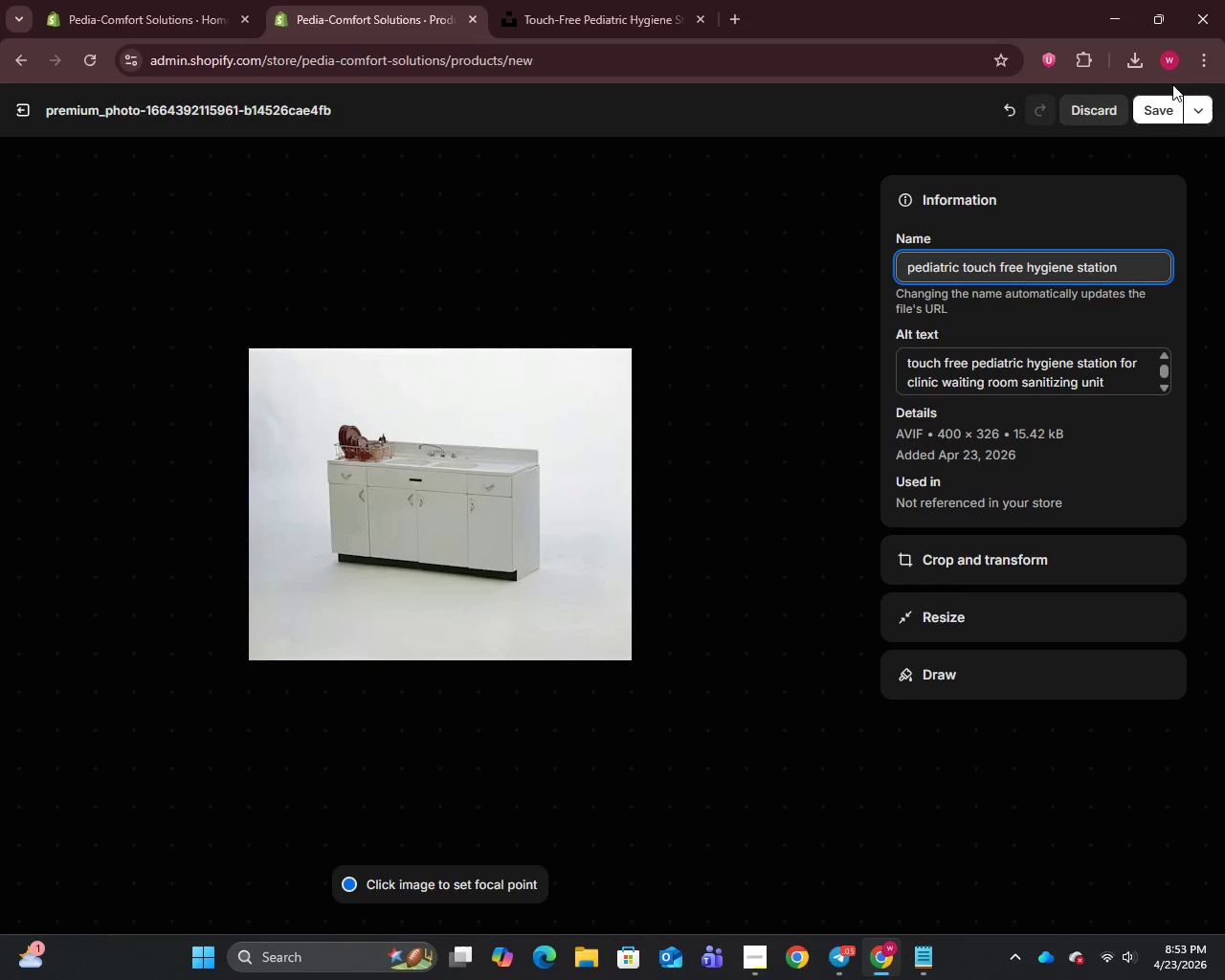 
left_click([1150, 105])
 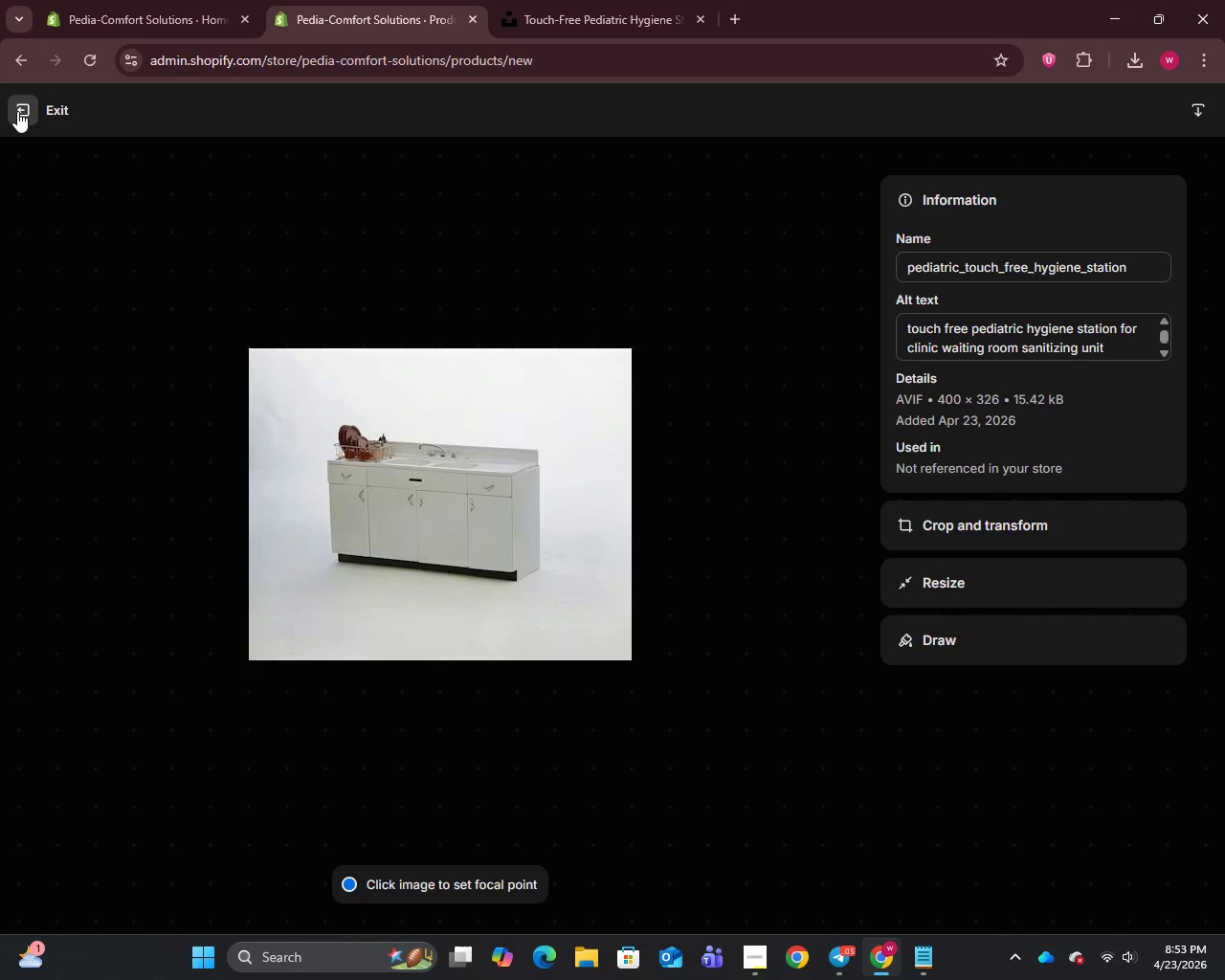 
left_click([17, 111])
 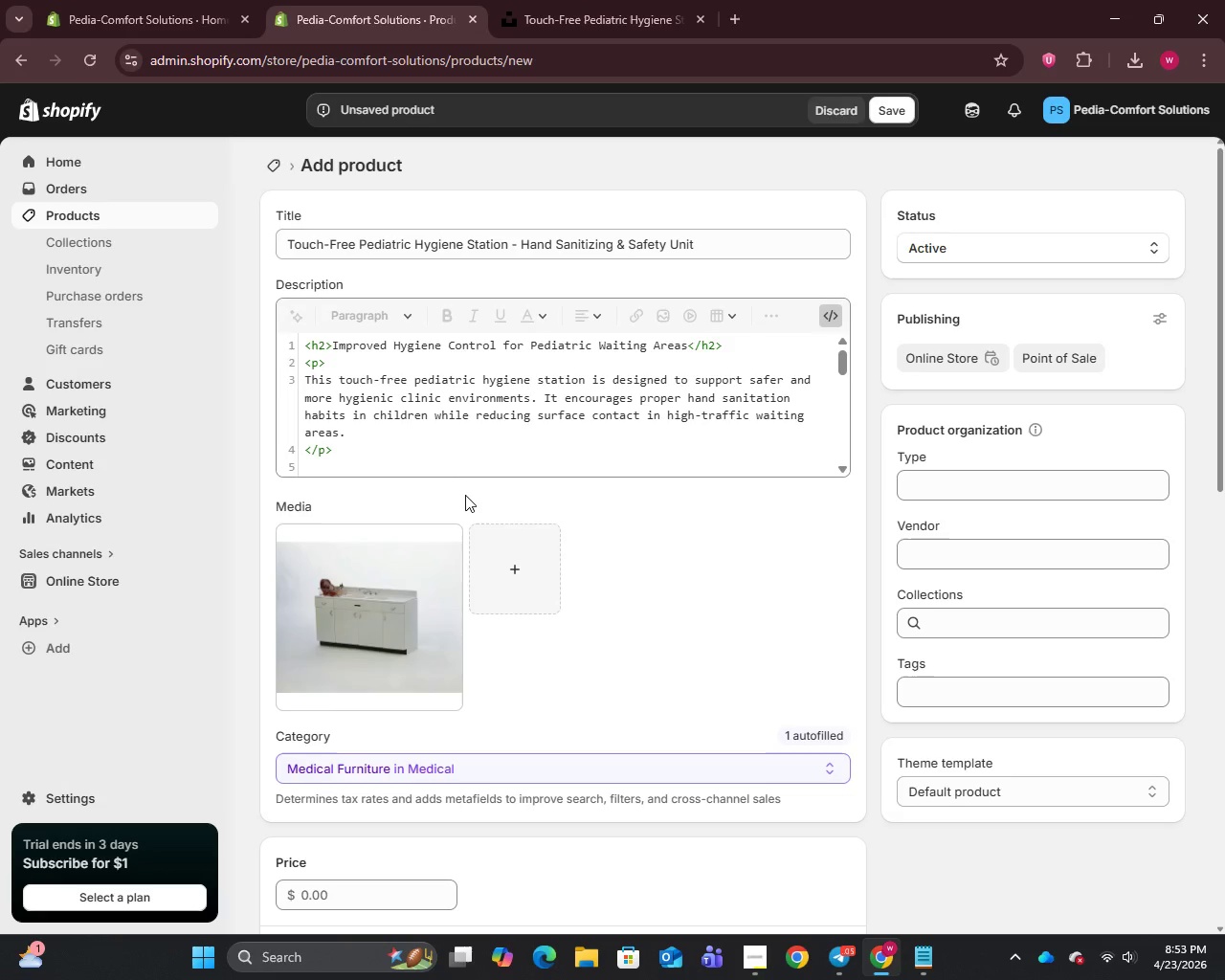 
scroll: coordinate [412, 559], scroll_direction: down, amount: 5.0
 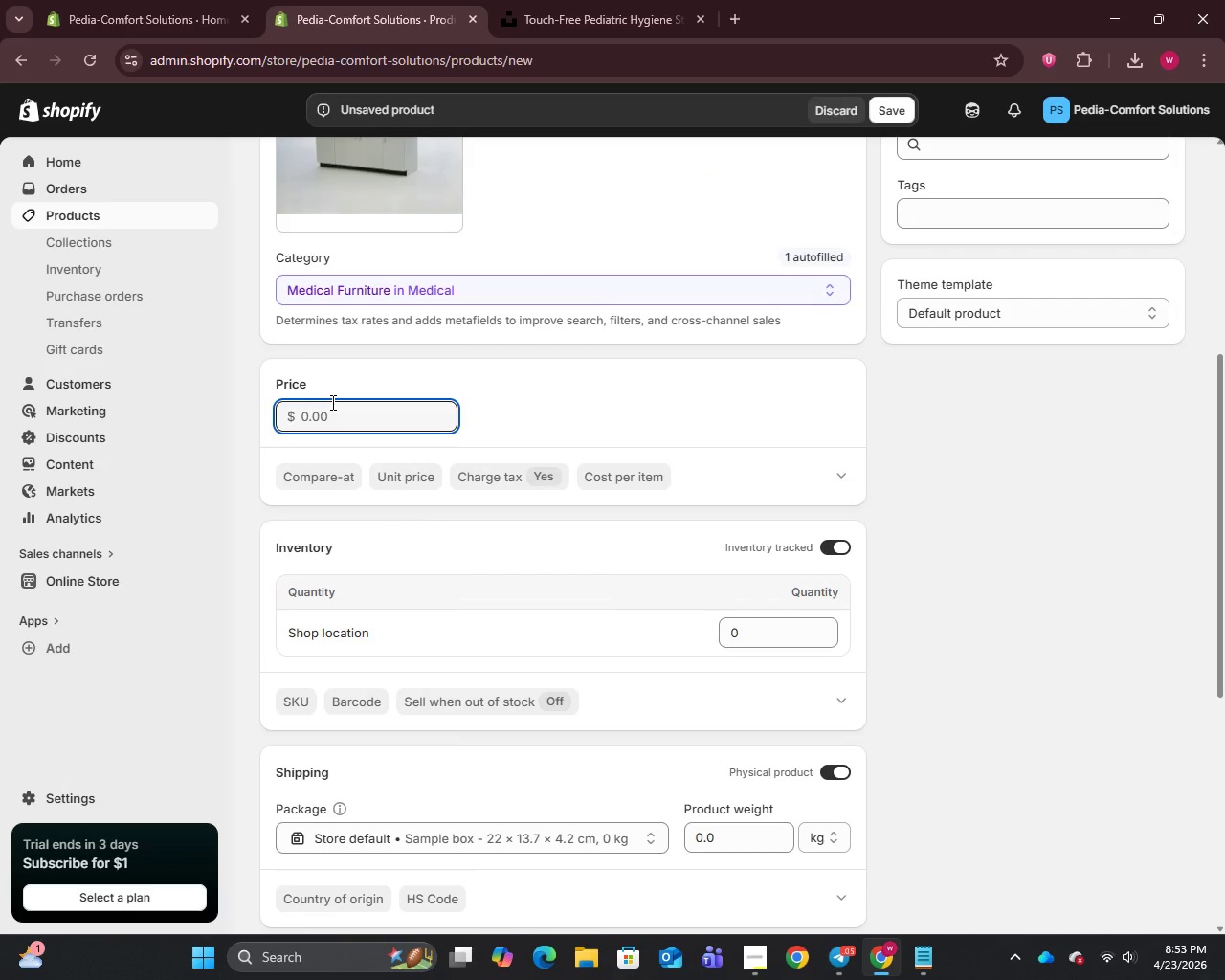 
type(28)
key(Backspace)
key(Backspace)
key(Backspace)
type(79.99)
 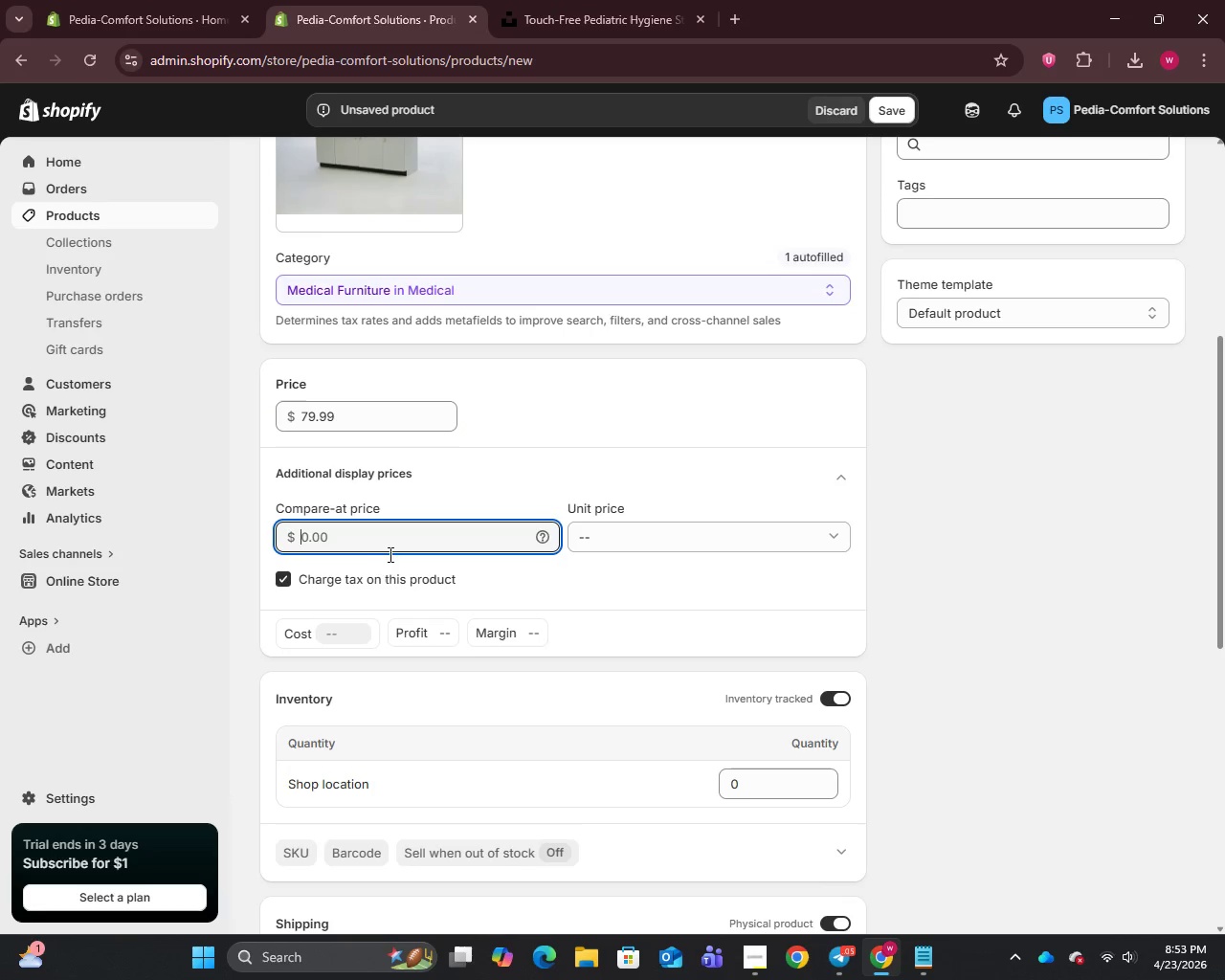 
left_click([338, 631])
 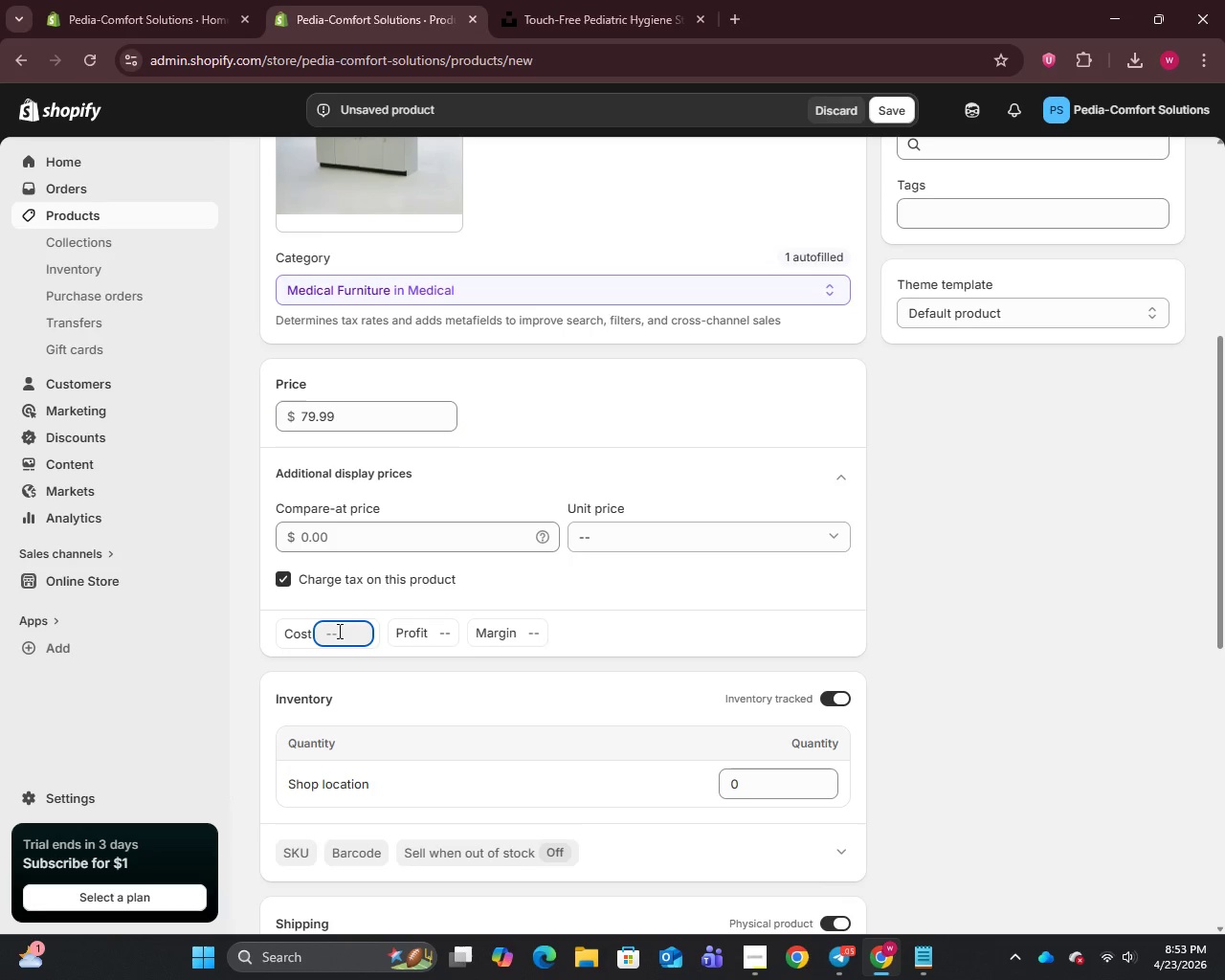 
type(28)
 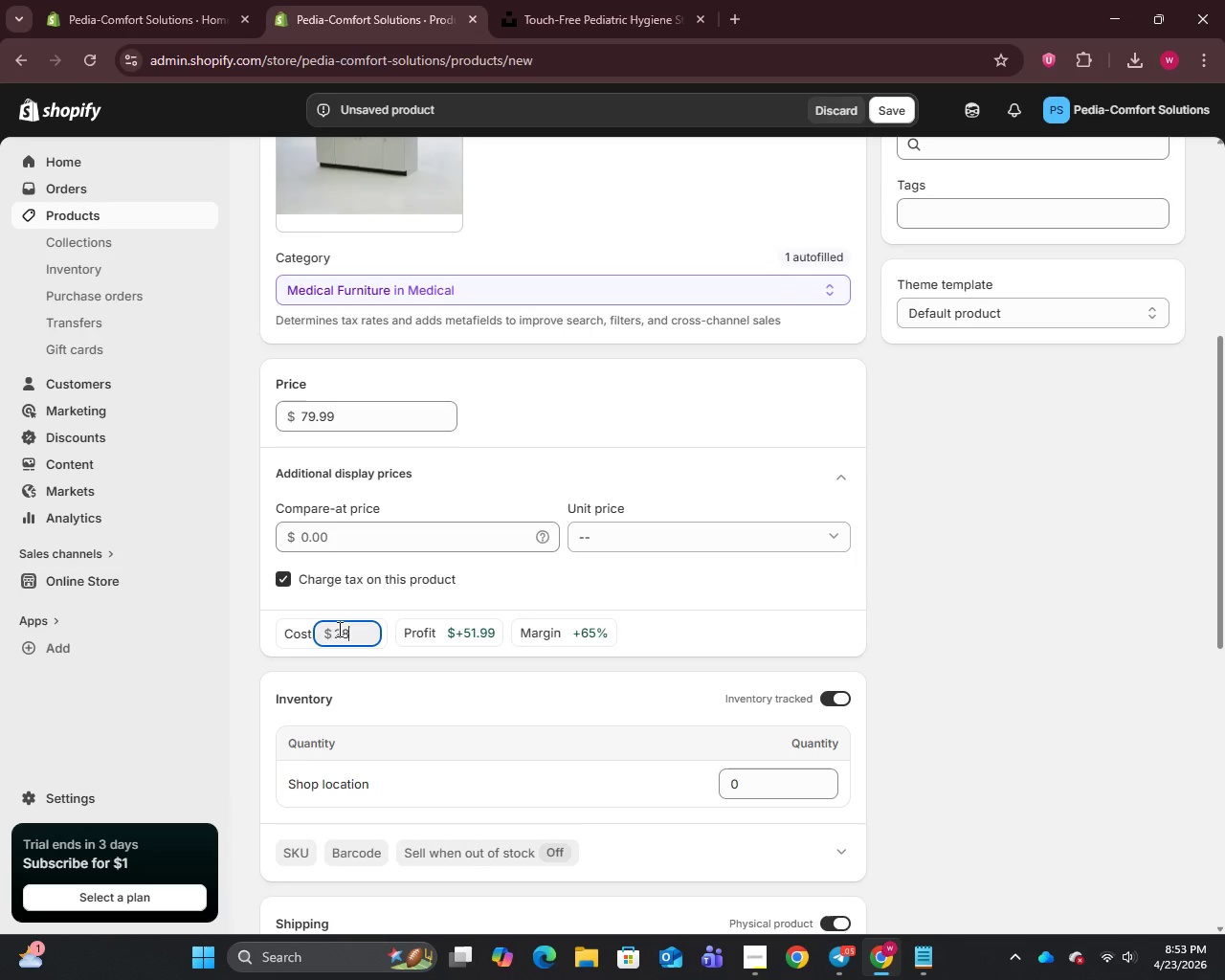 
scroll: coordinate [338, 629], scroll_direction: down, amount: 8.0
 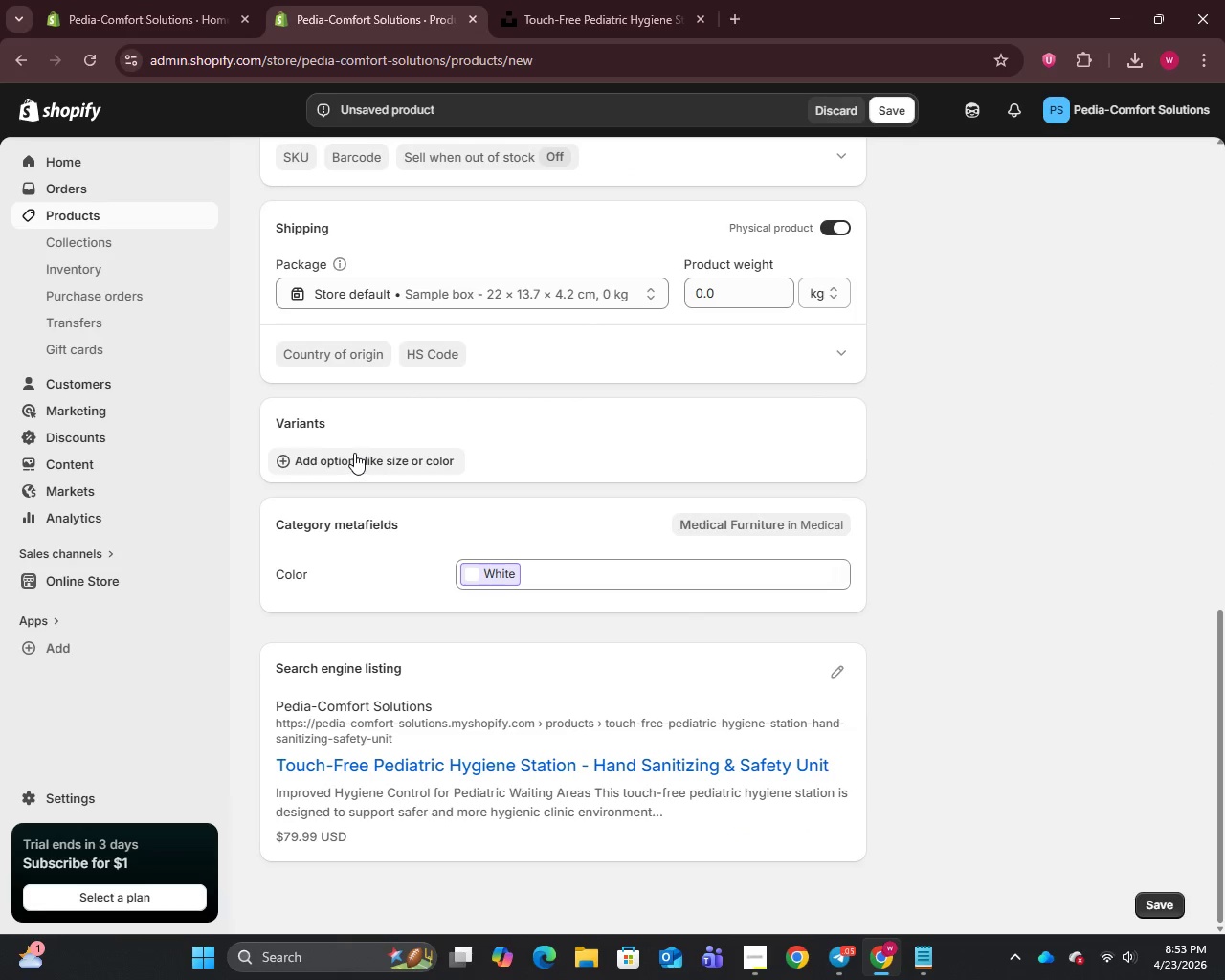 
left_click([354, 453])
 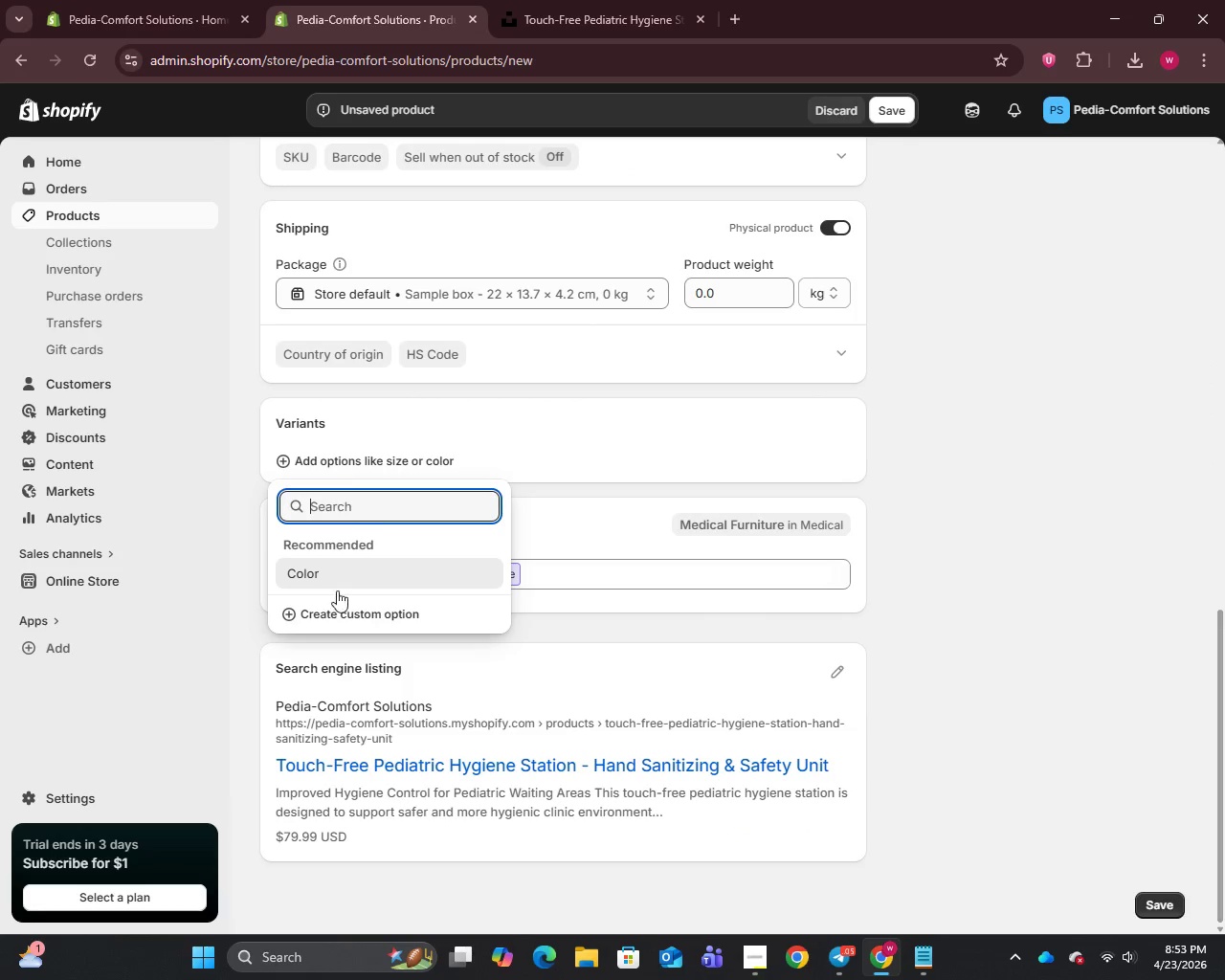 
left_click([324, 615])
 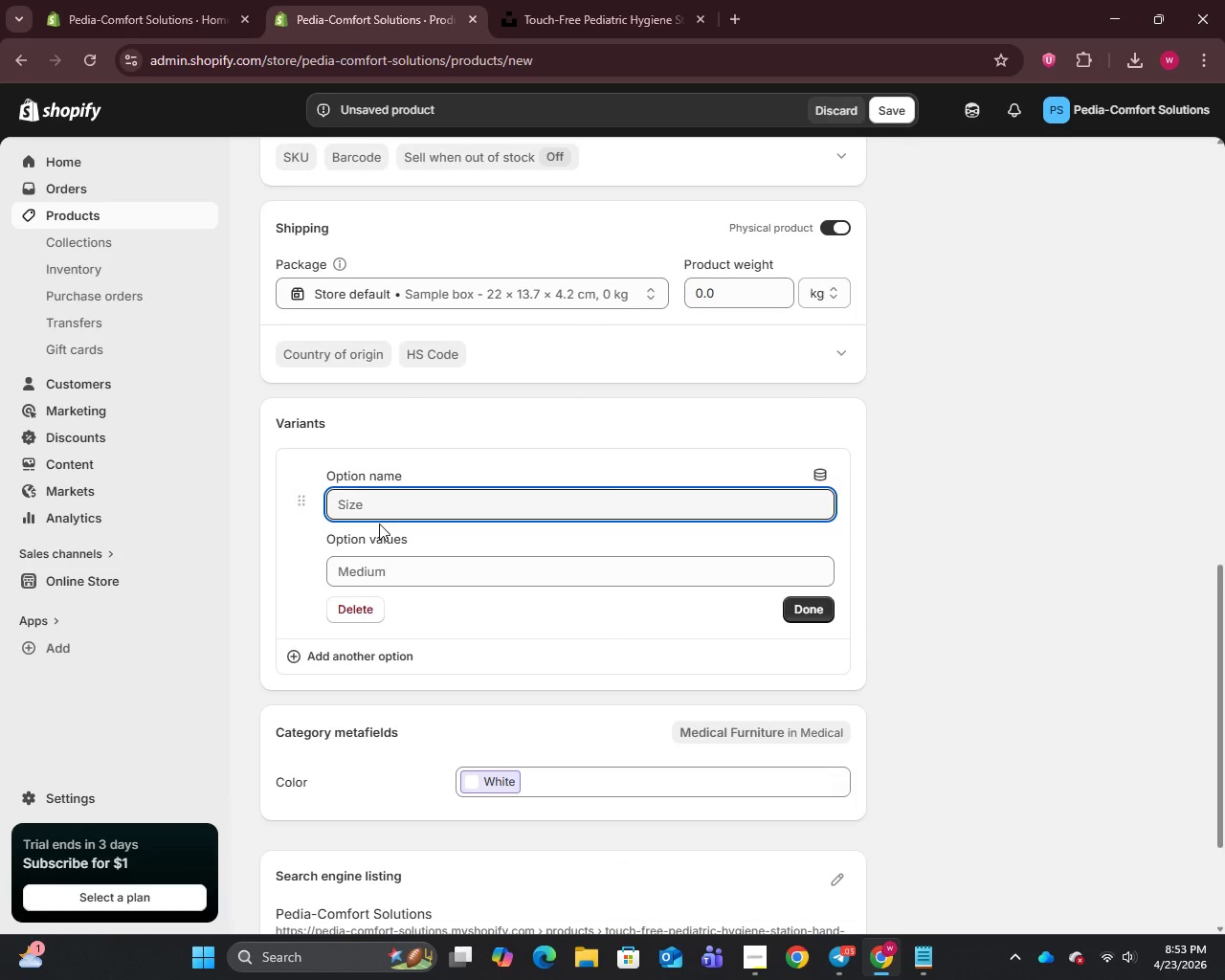 
type(Color)
 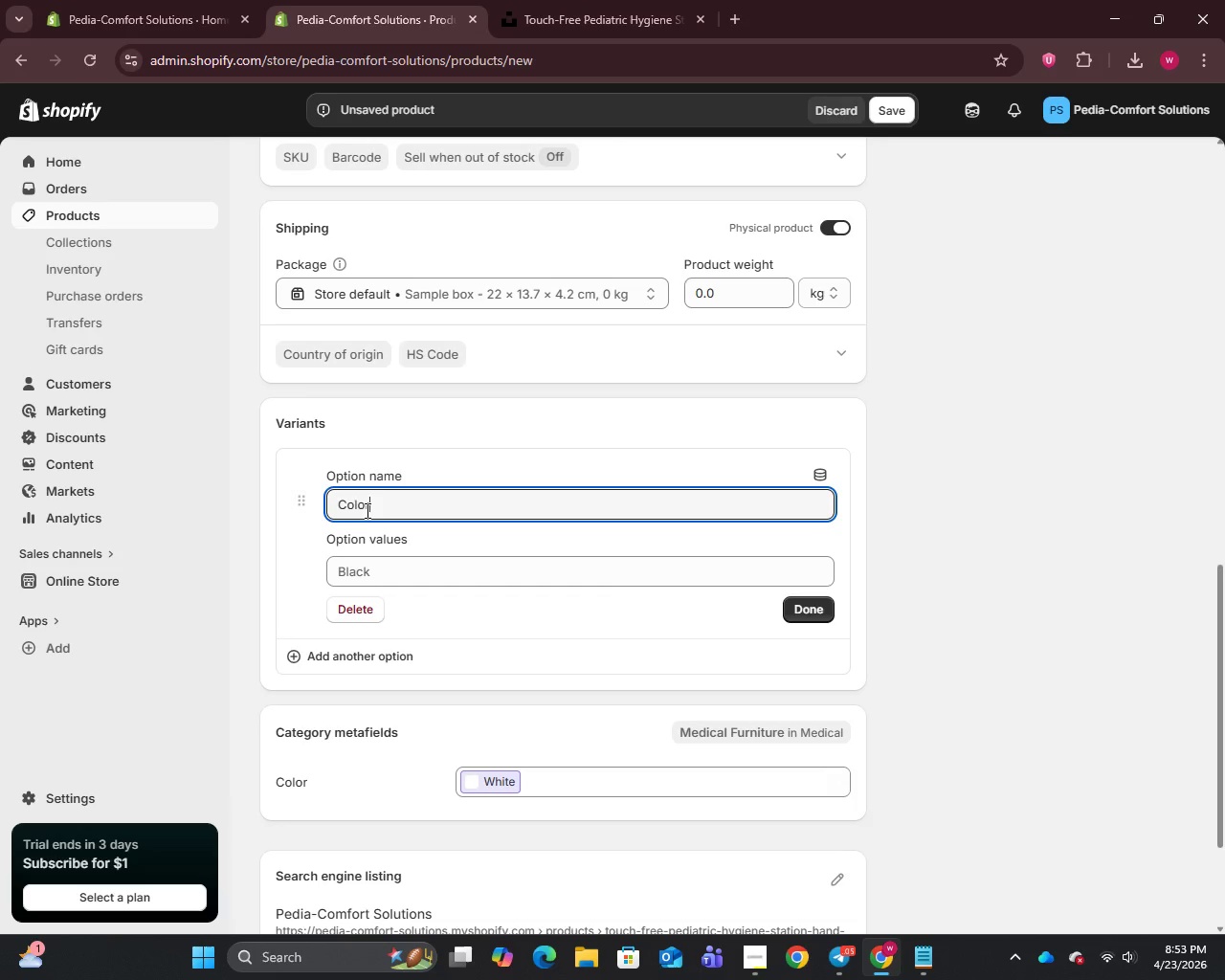 
left_click([363, 570])
 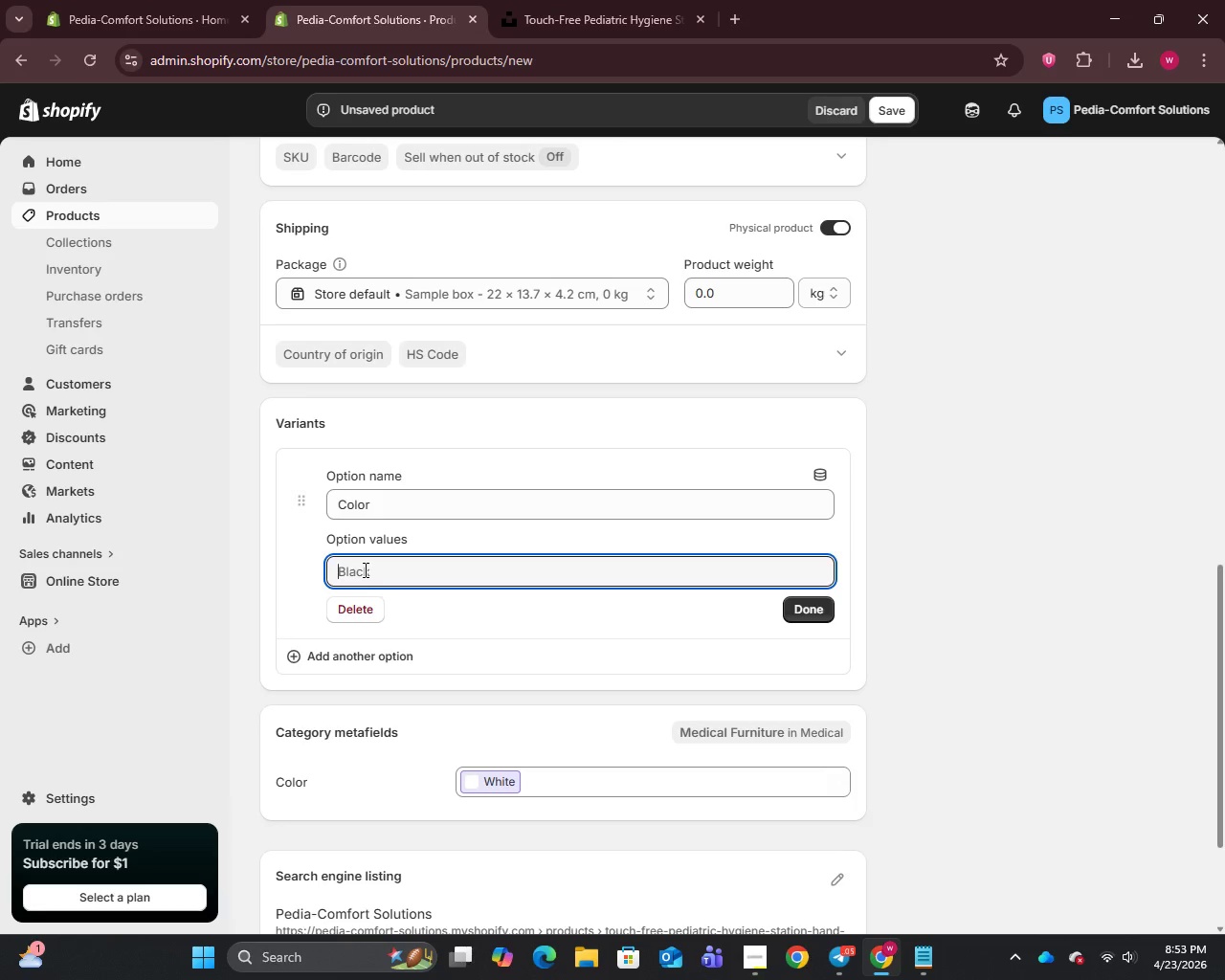 
type(Clinical White)
 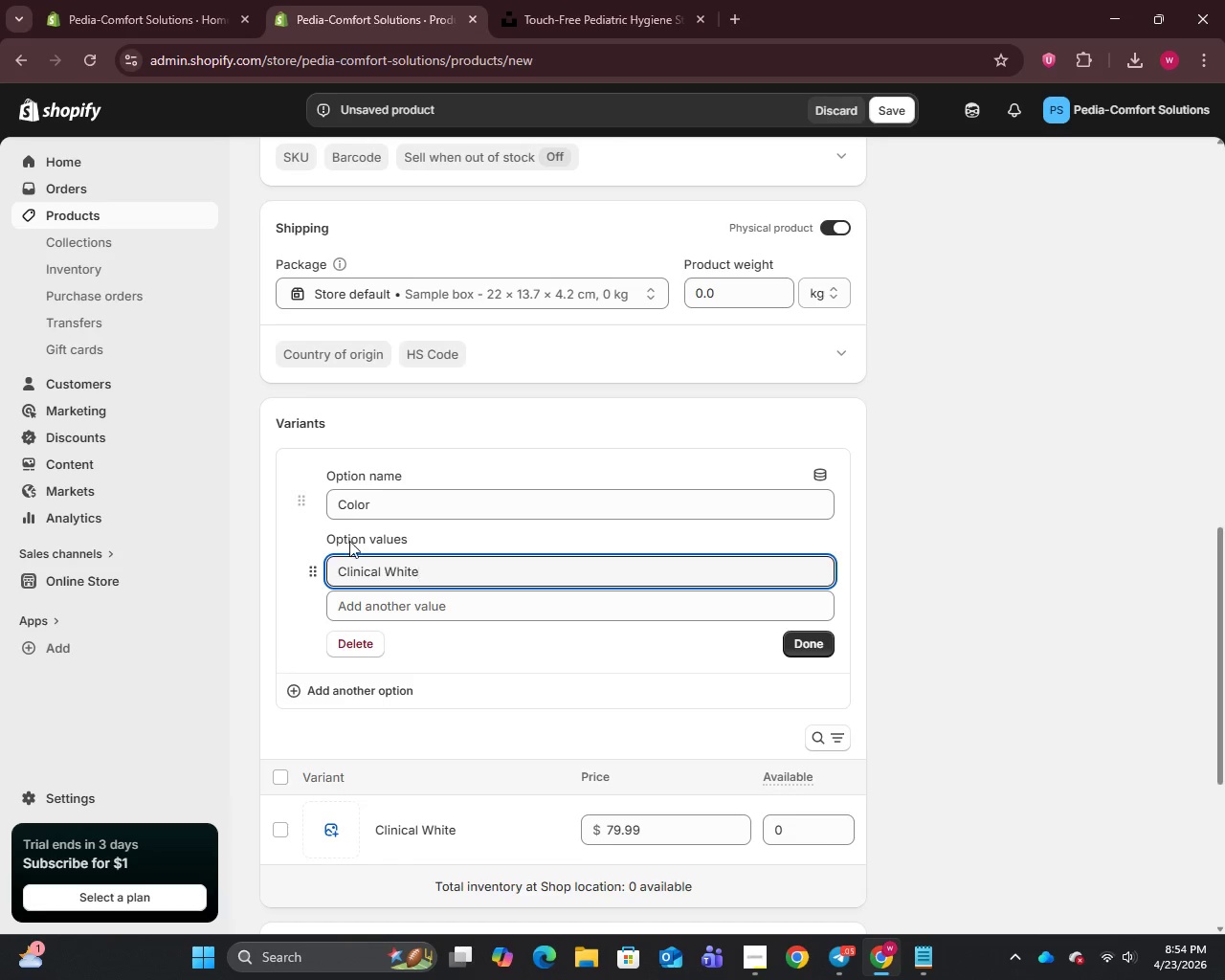 
left_click([357, 612])
 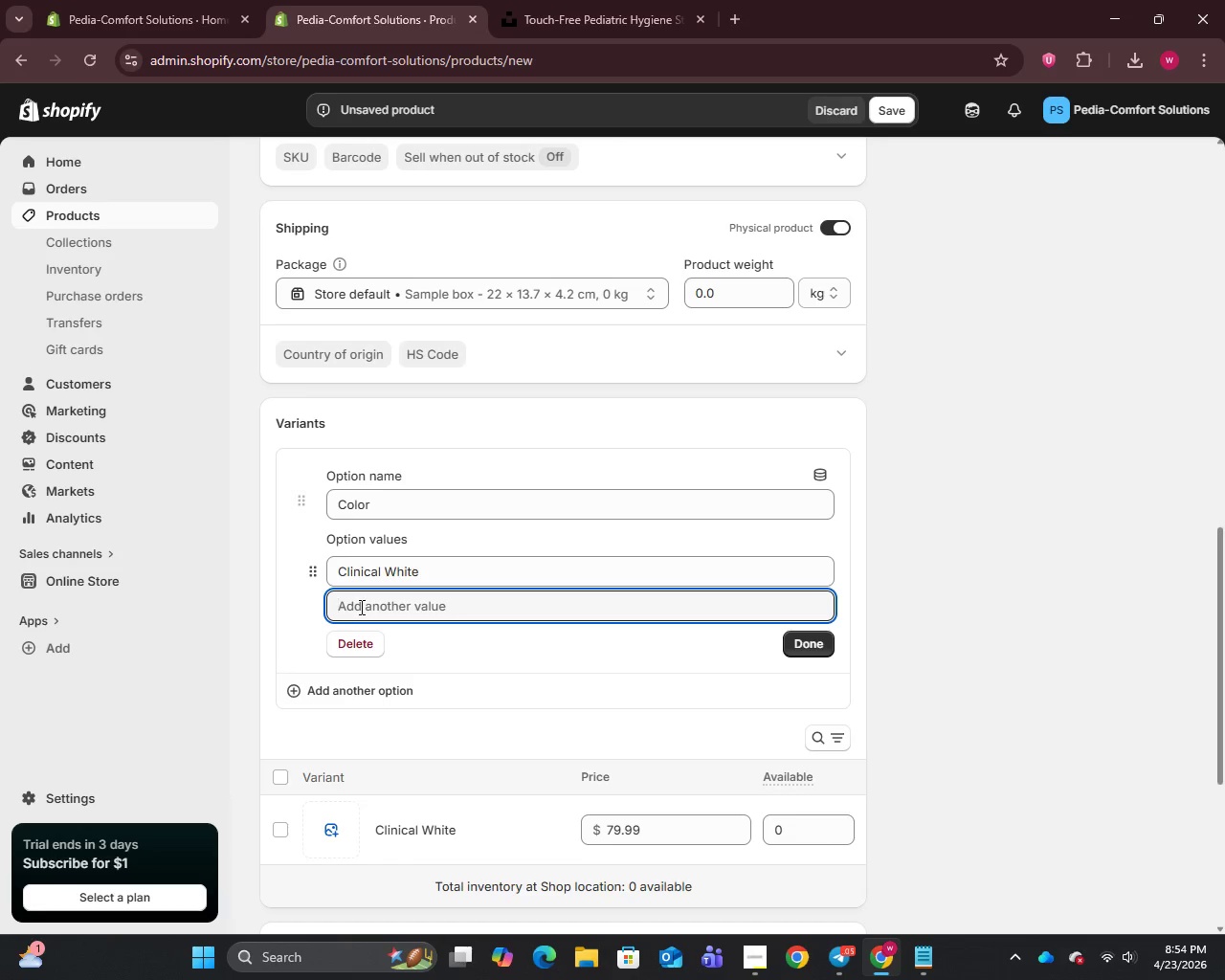 
type(Soft b)
key(Backspace)
type(Blue)
 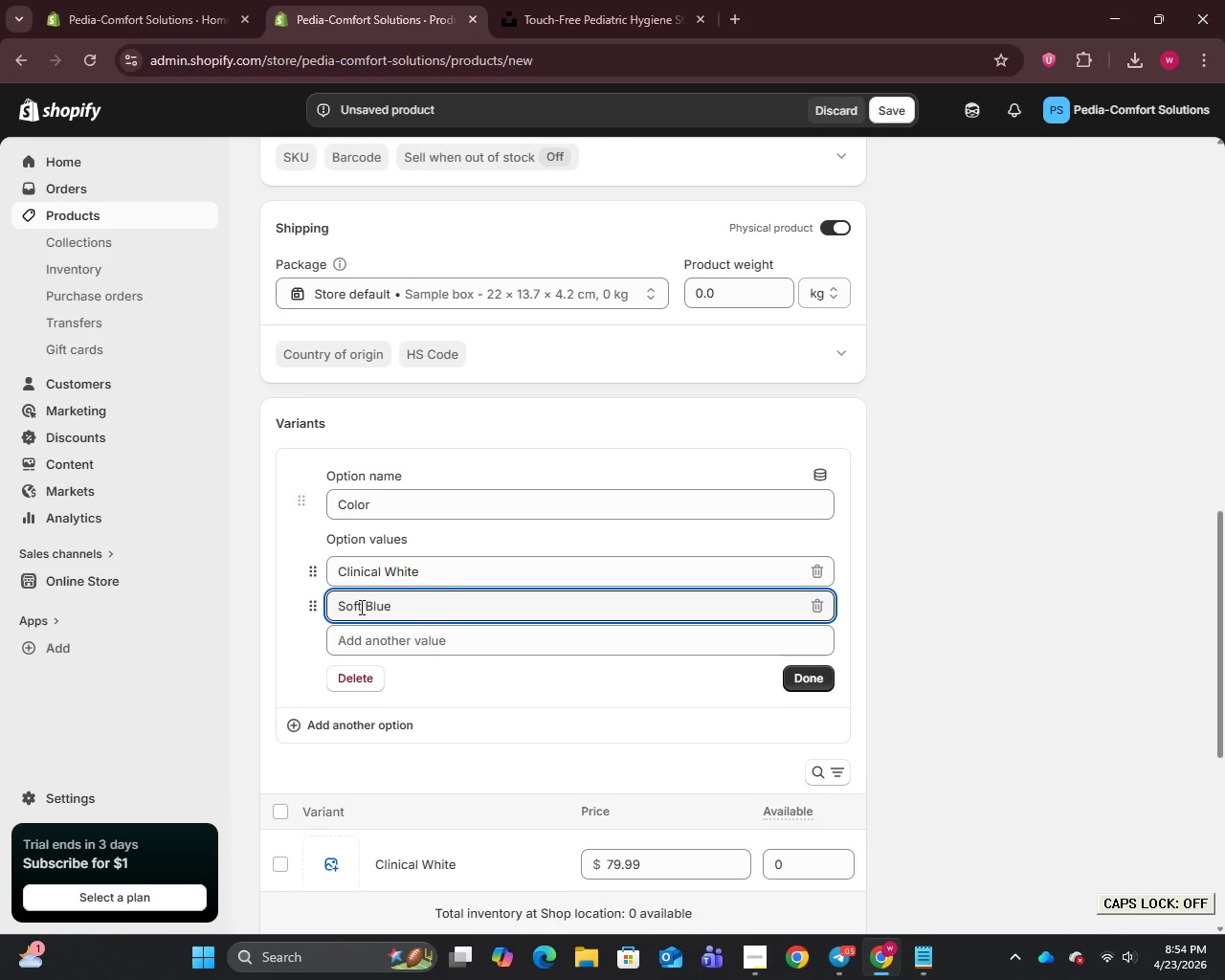 
key(Enter)
 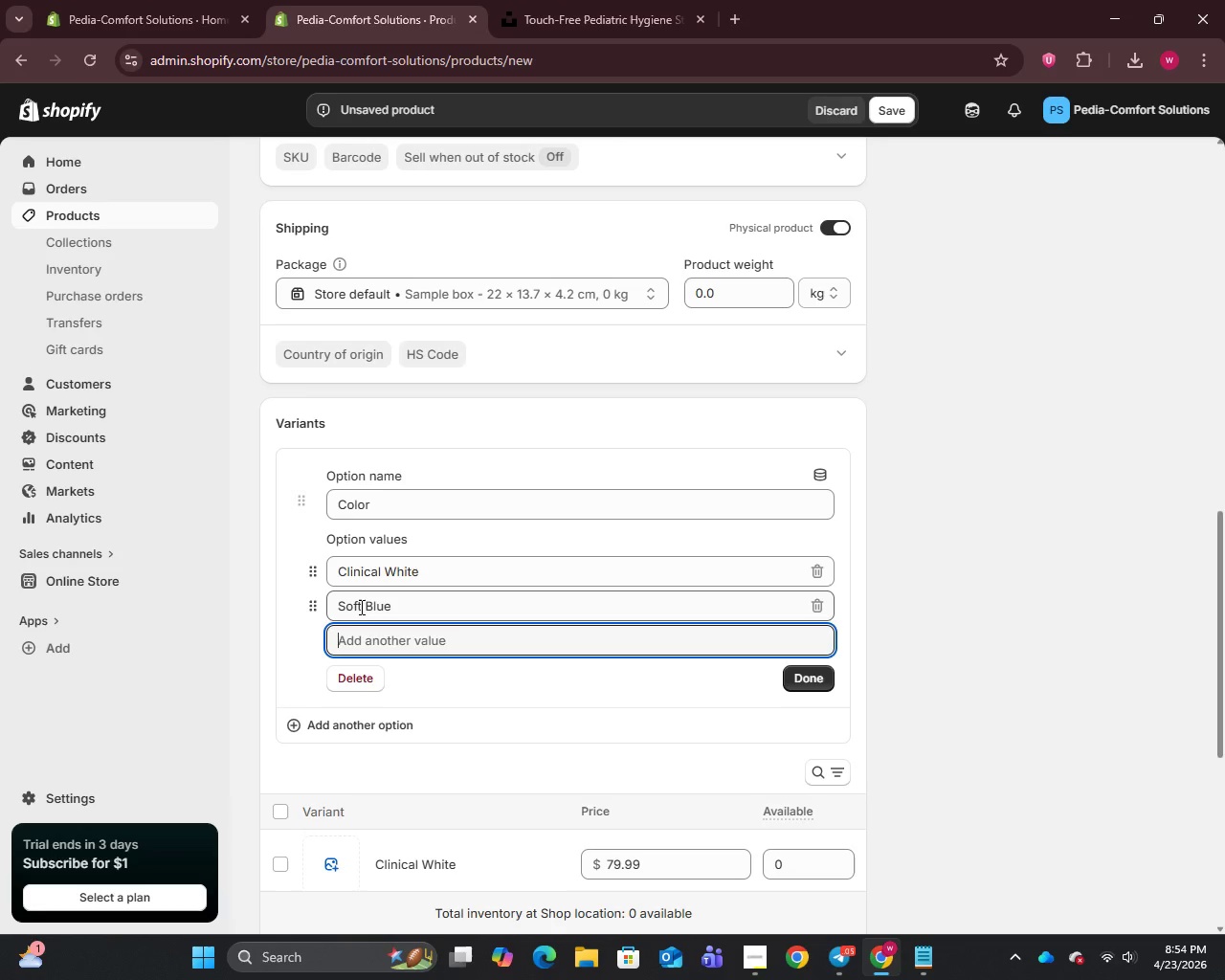 
type(Light Gray)
 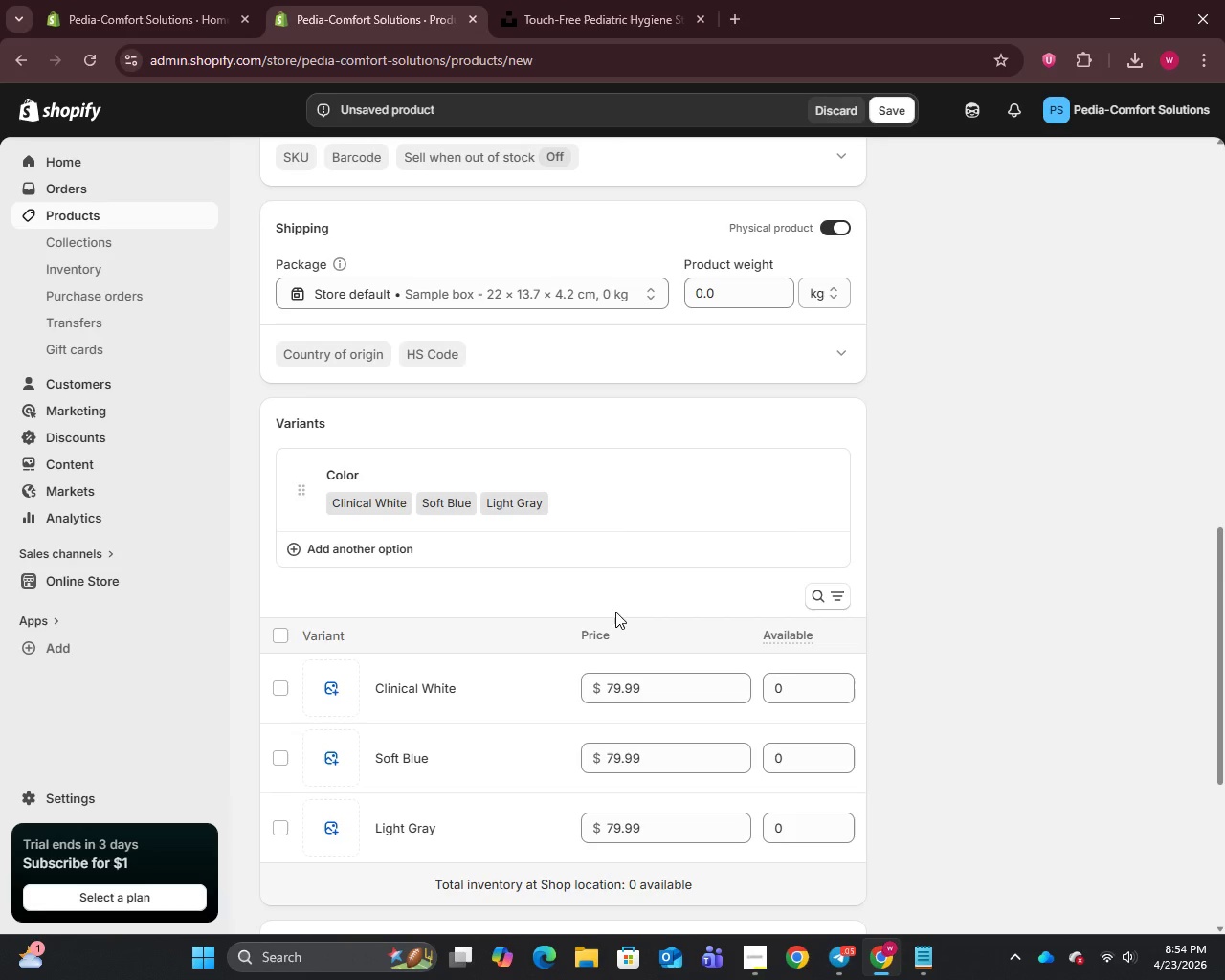 
wait(7.09)
 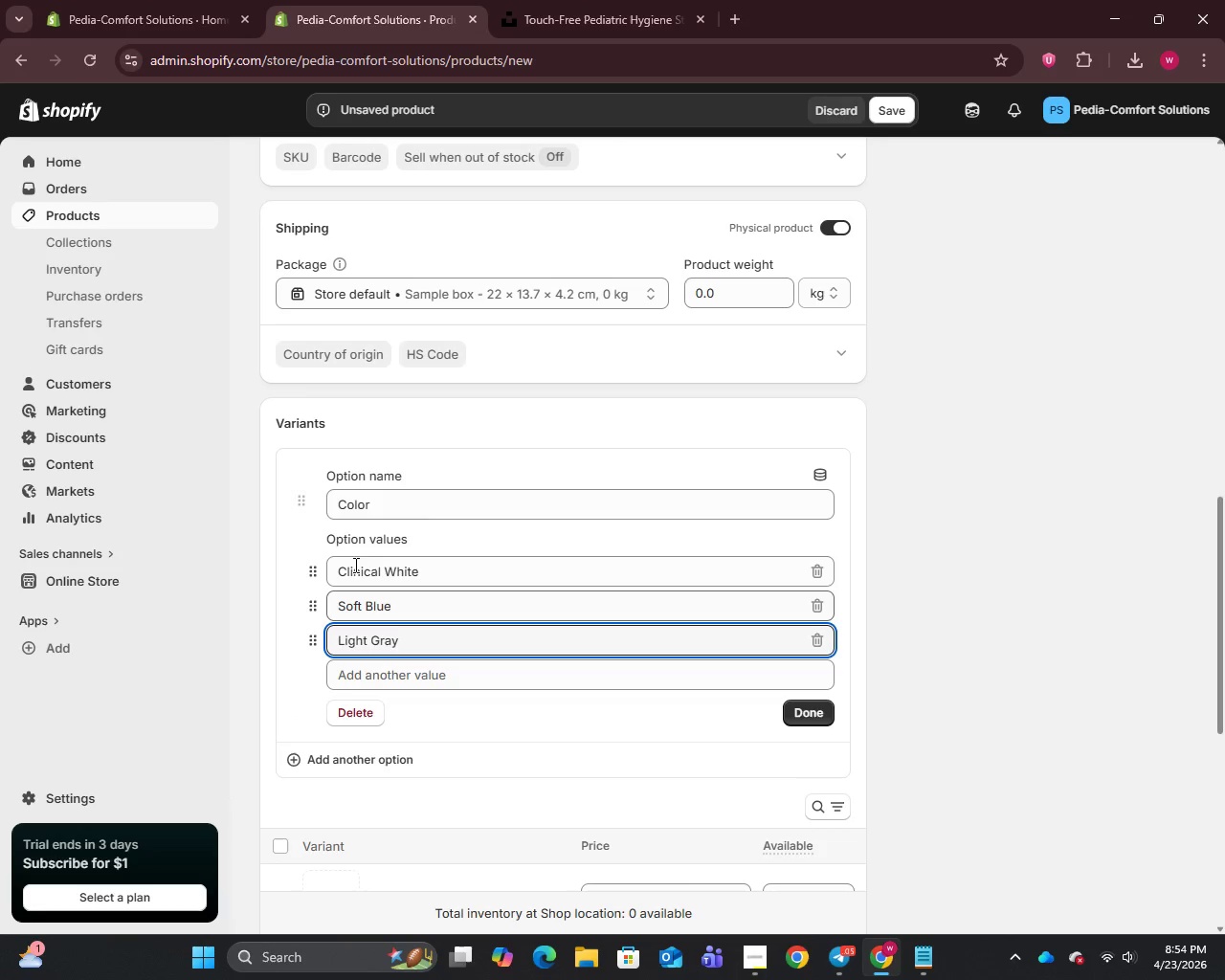 
left_click([800, 687])
 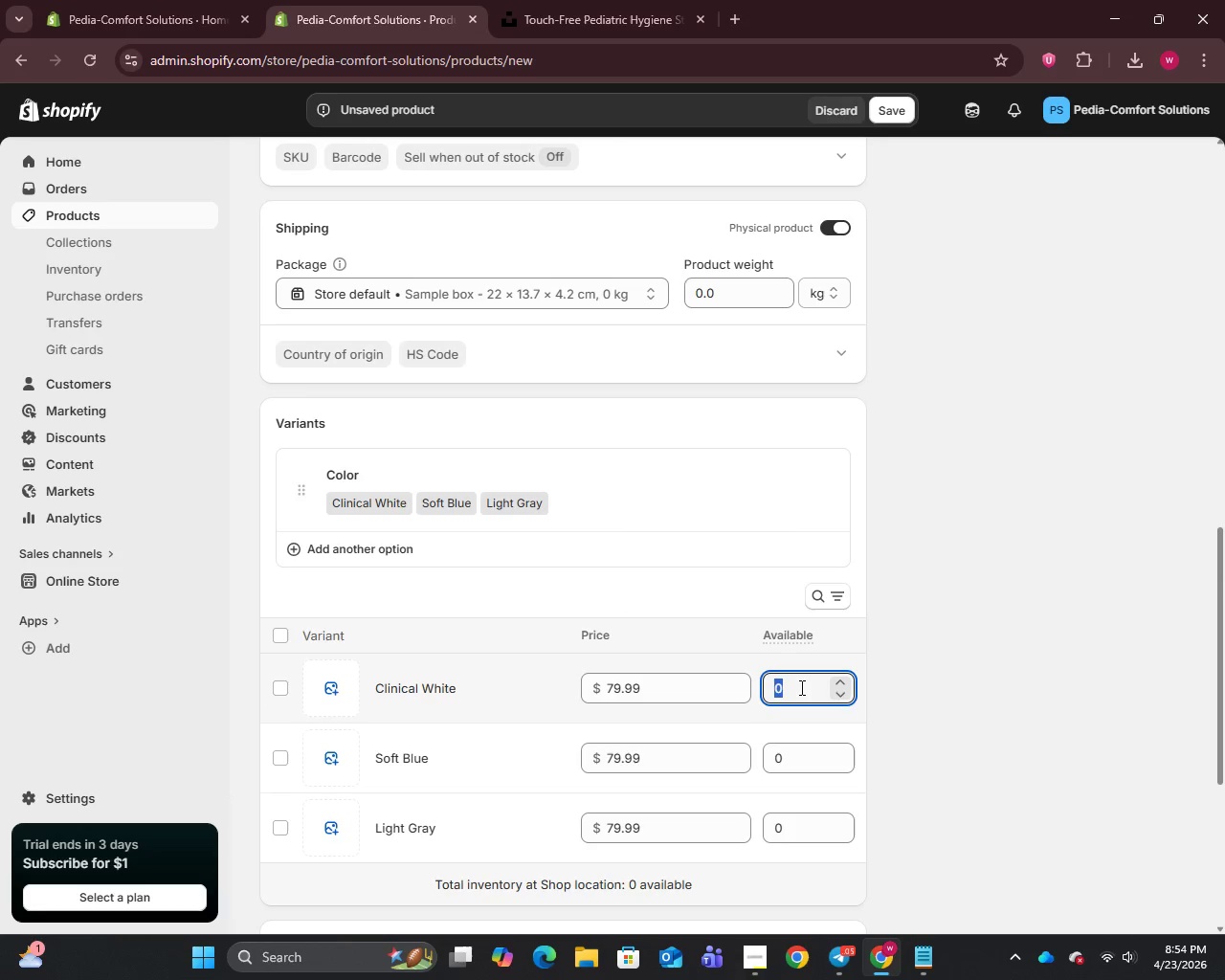 
type(60)
 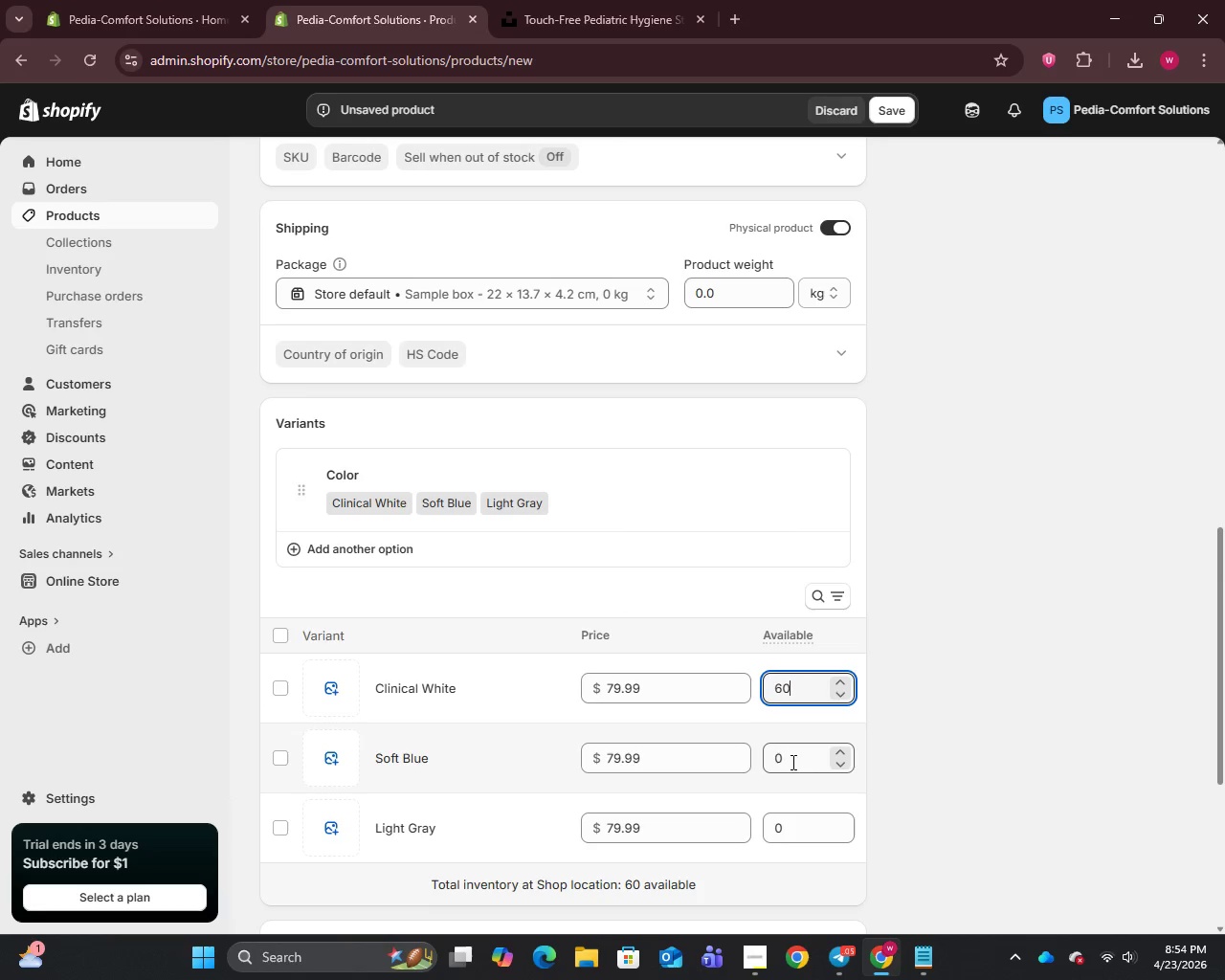 
left_click([791, 763])
 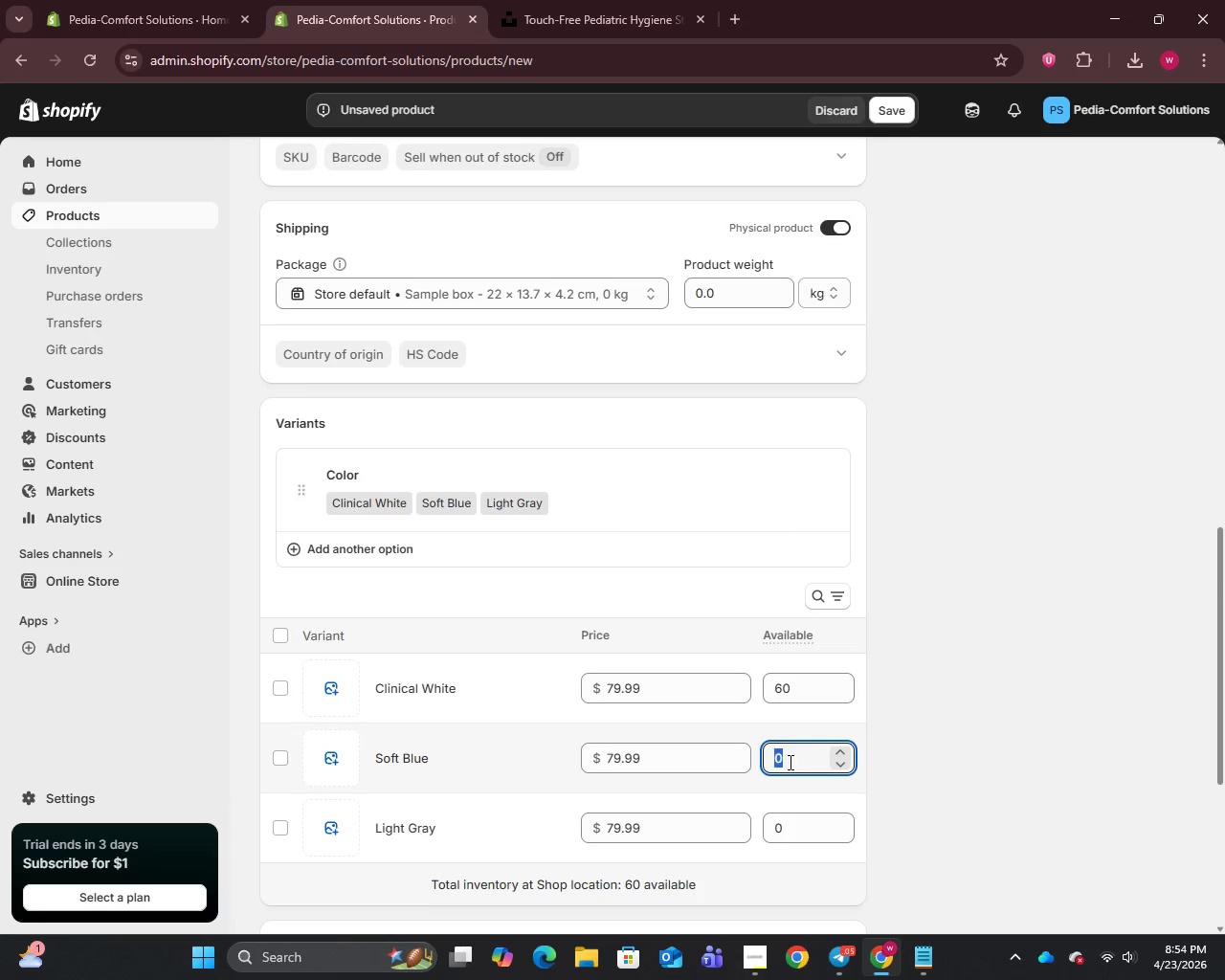 
type(60)
 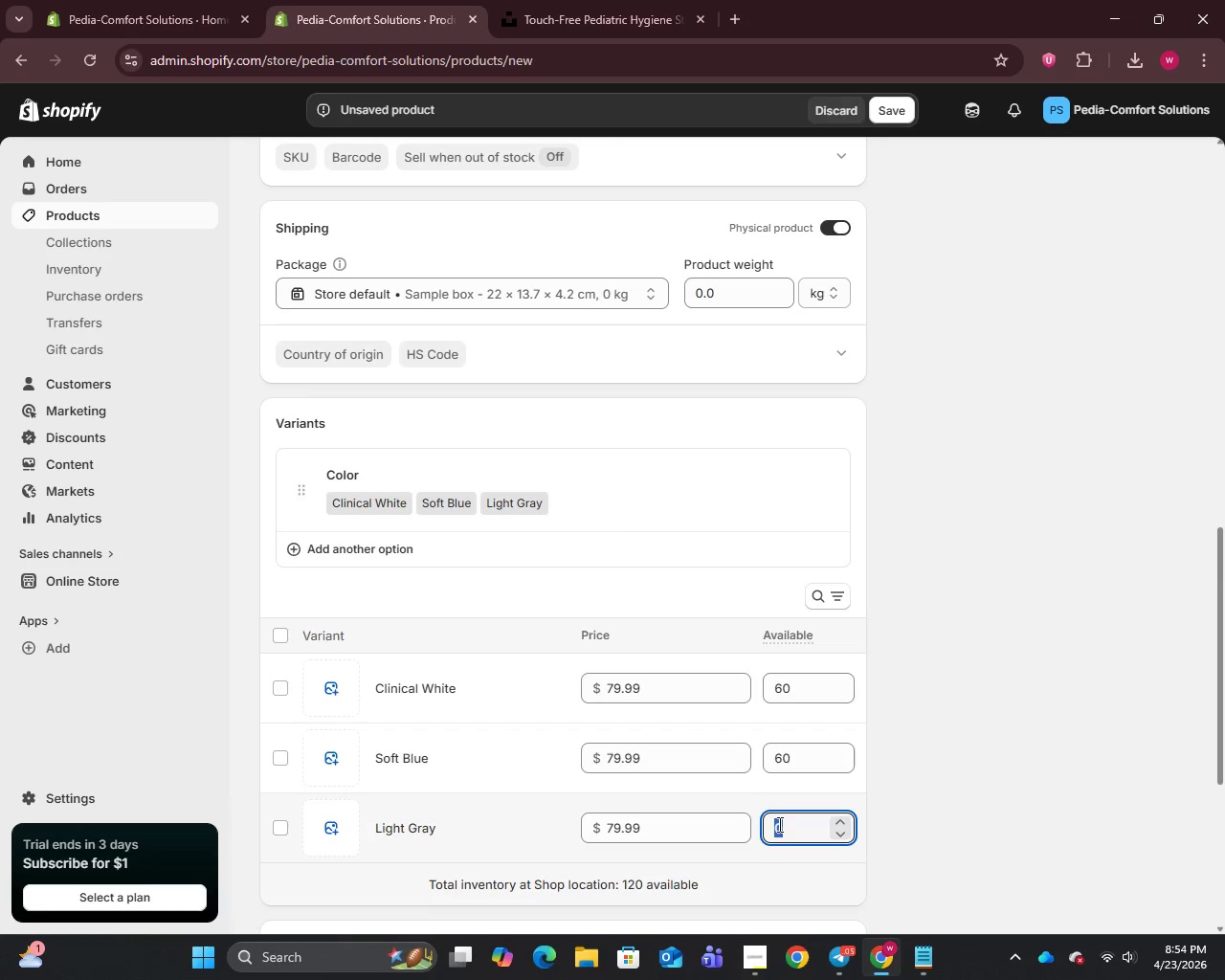 
type(60)
 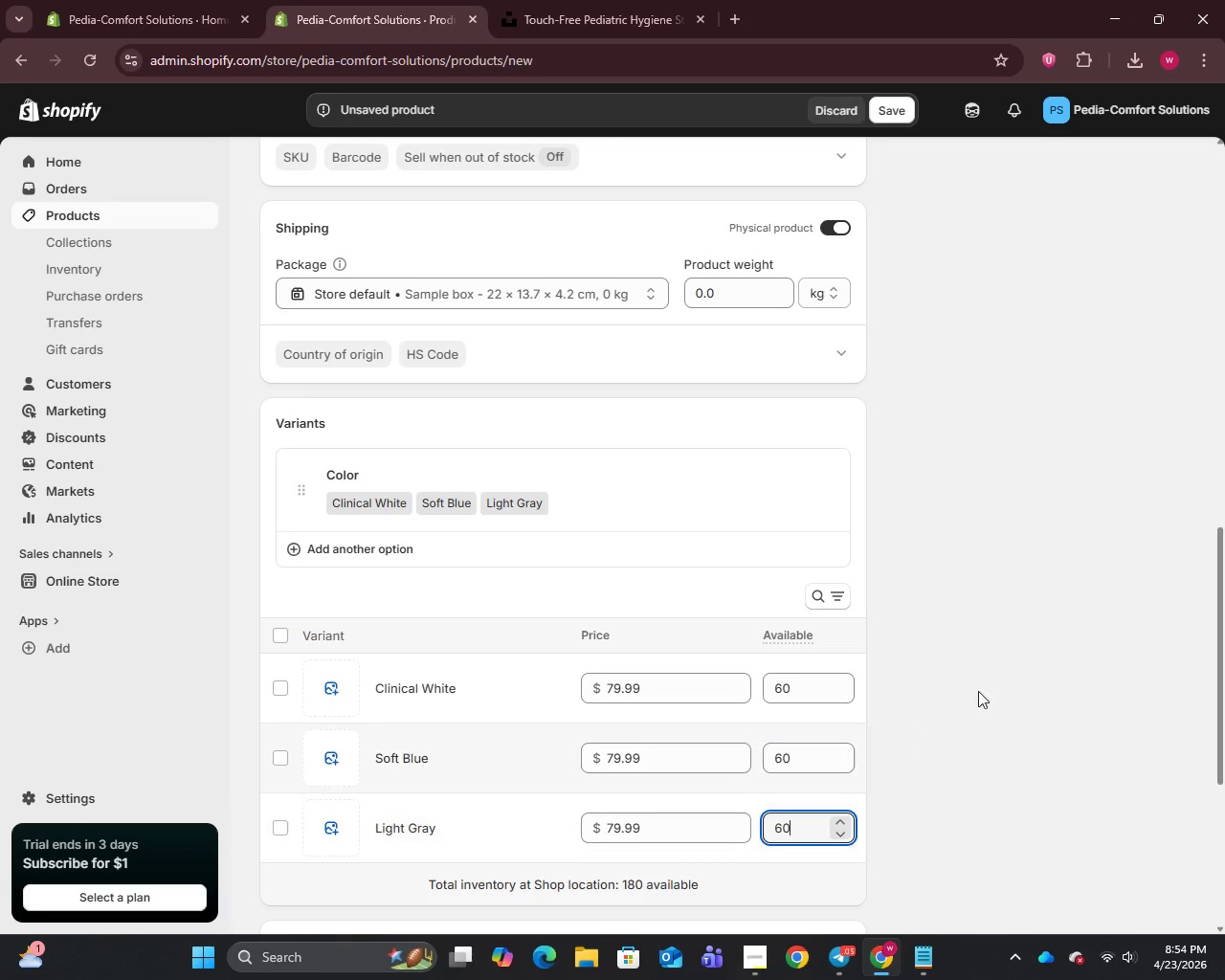 
scroll: coordinate [1011, 546], scroll_direction: up, amount: 14.0
 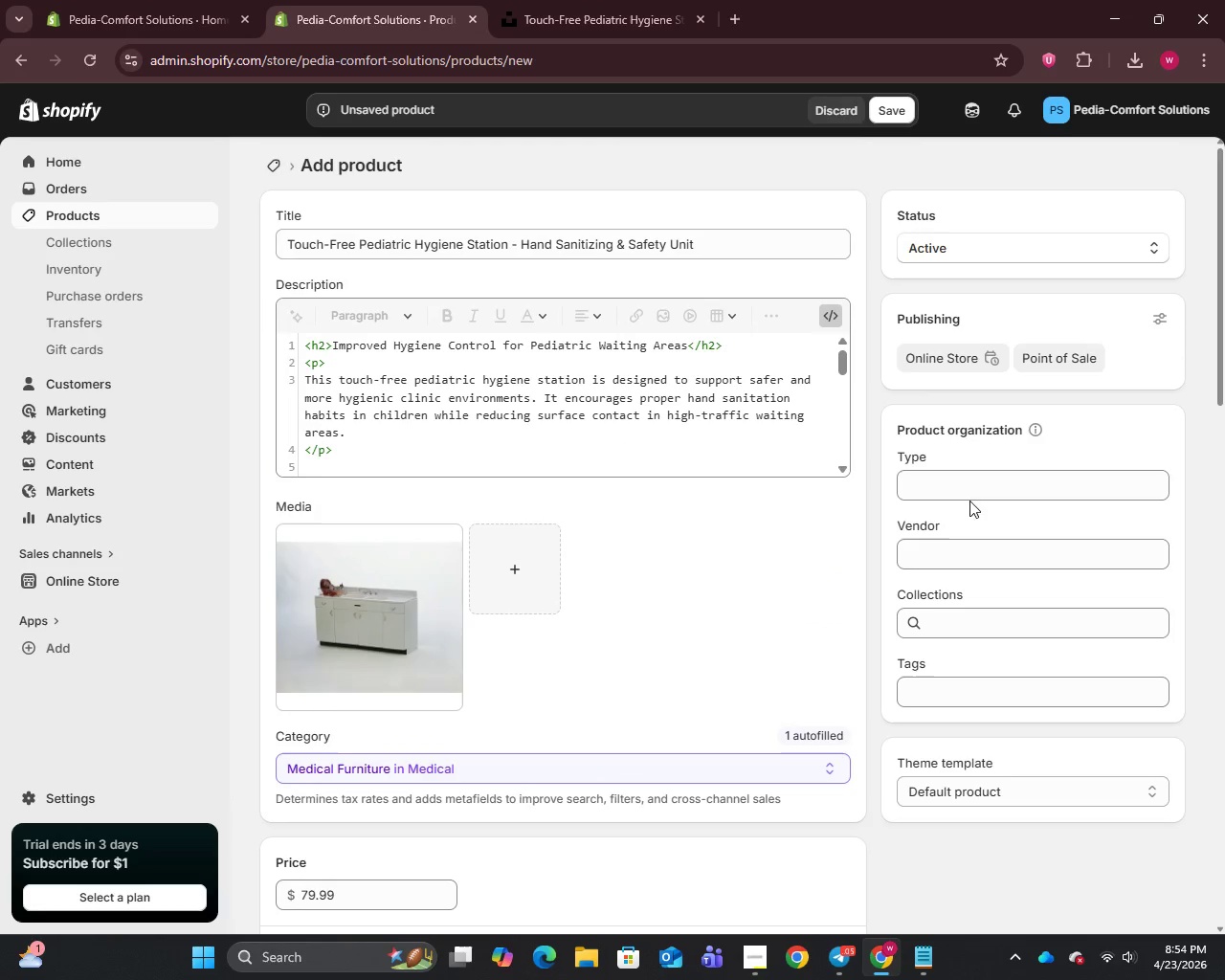 
left_click([969, 496])
 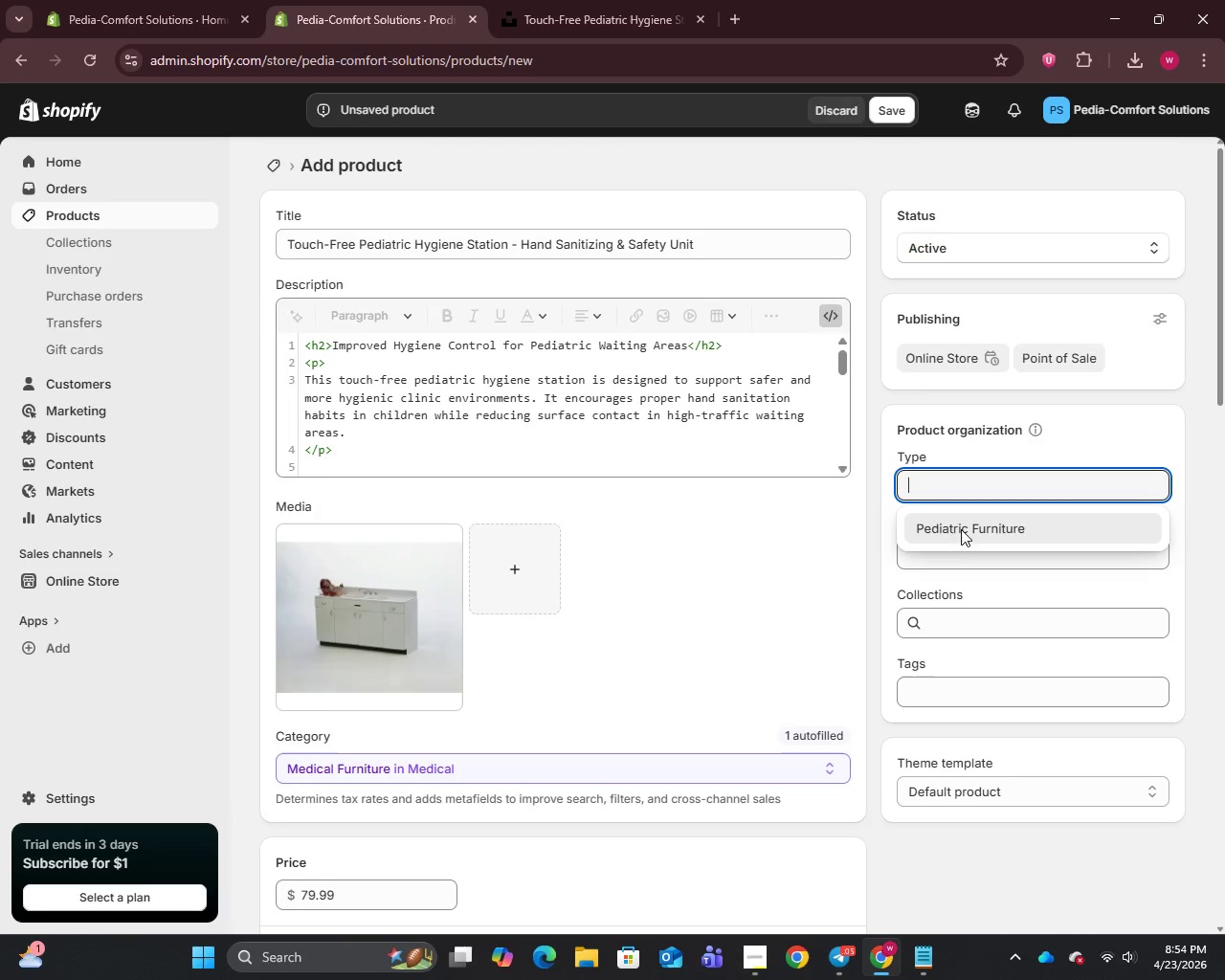 
left_click([960, 532])
 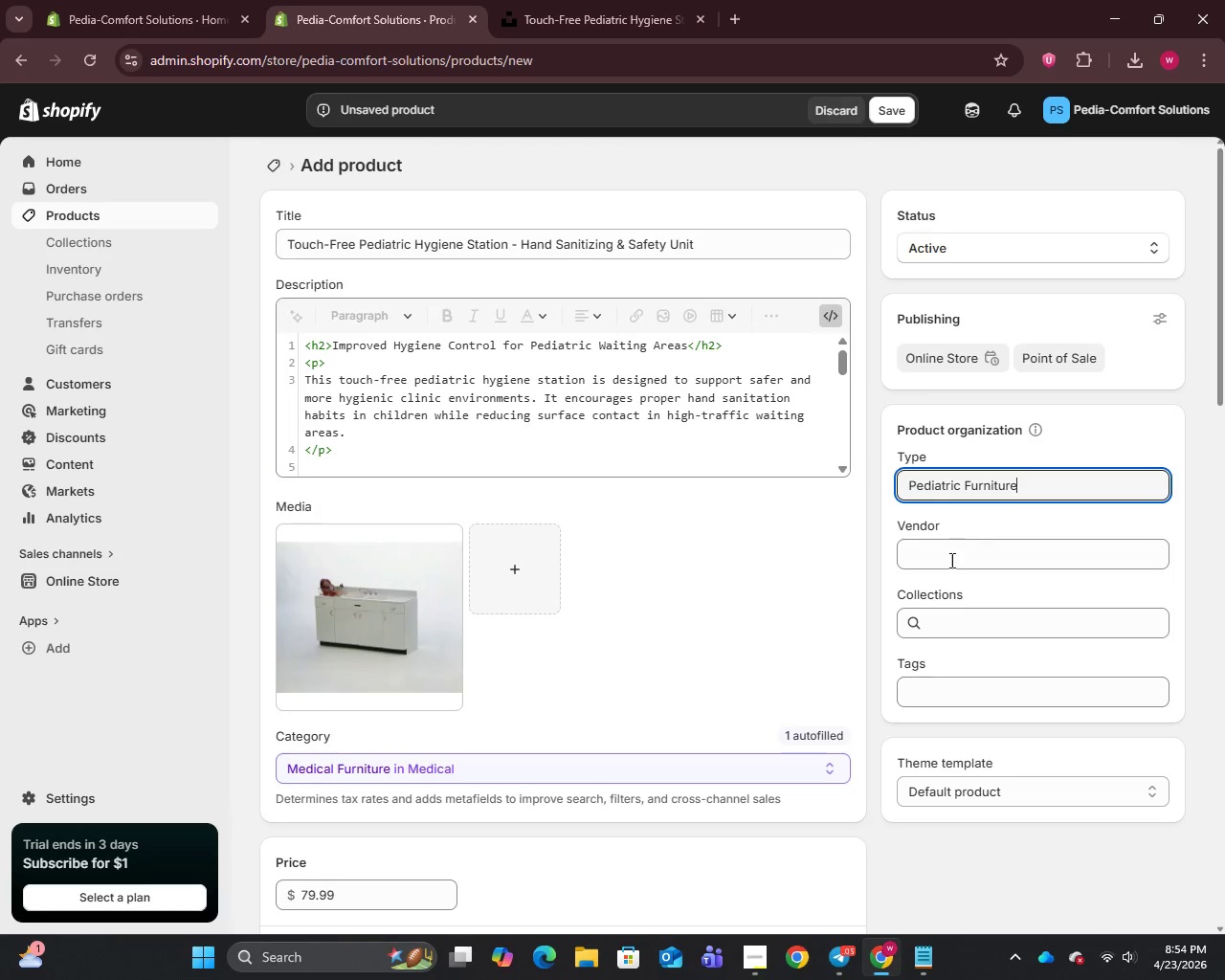 
left_click([949, 561])
 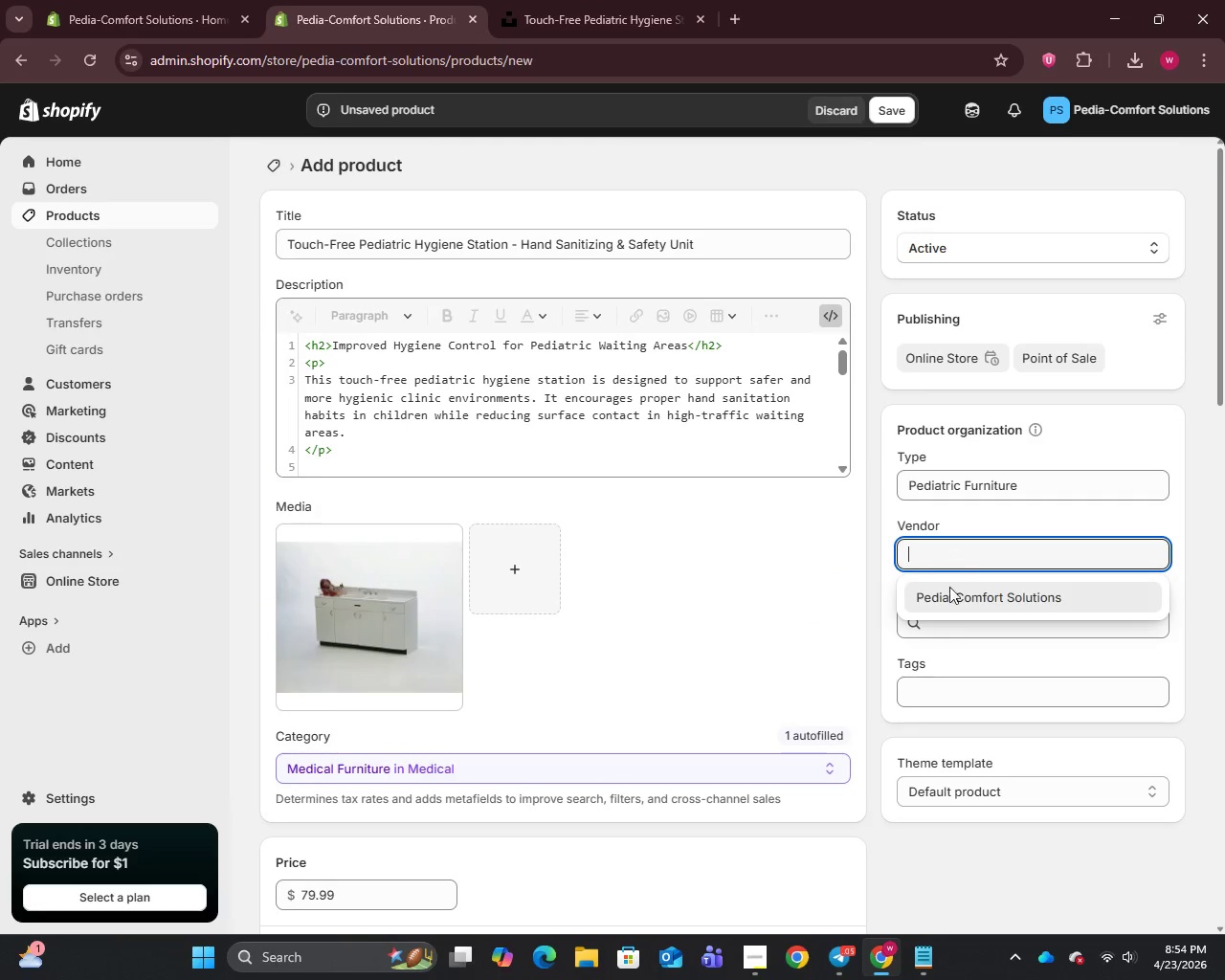 
left_click([949, 592])
 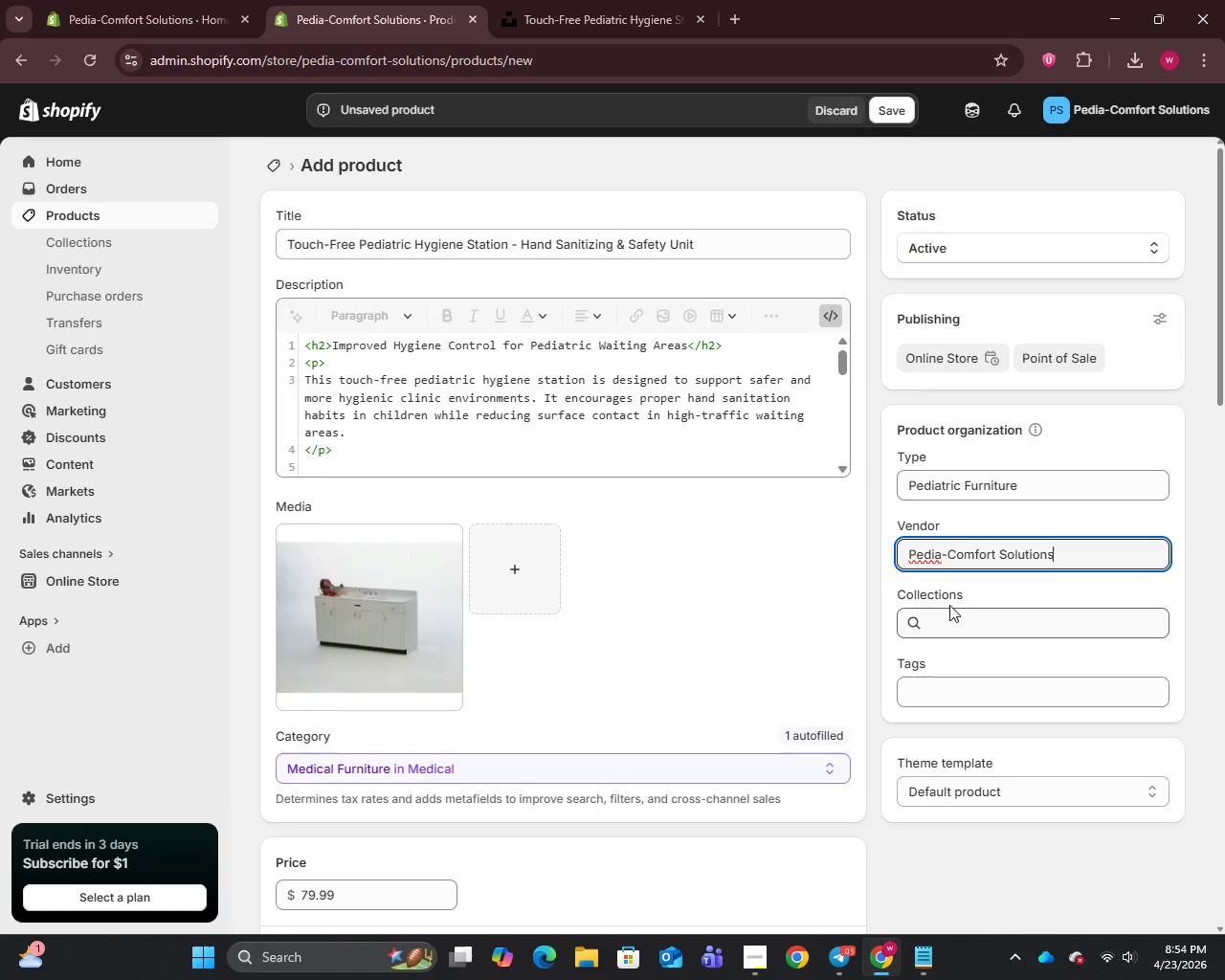 
left_click([949, 627])
 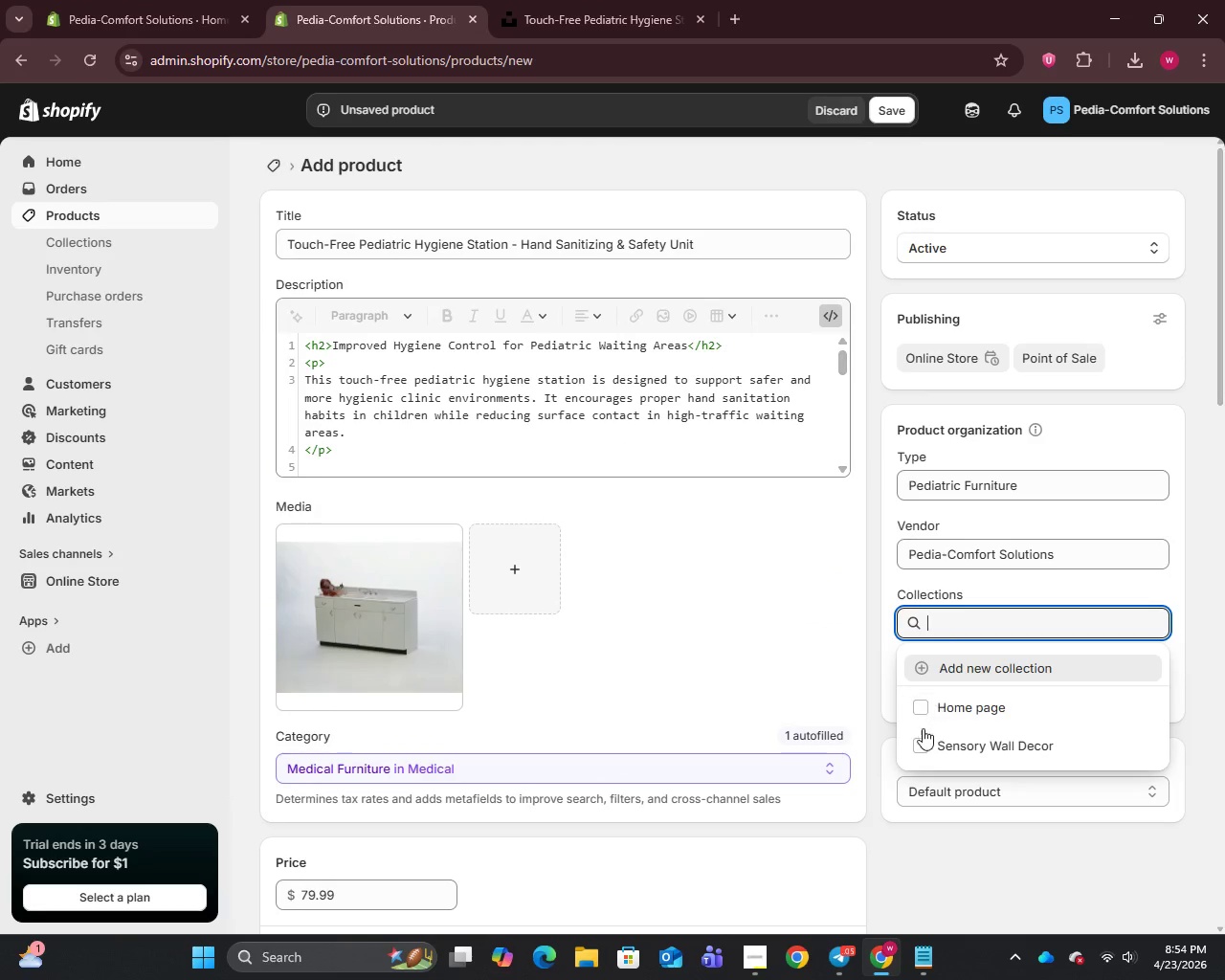 
left_click([920, 748])
 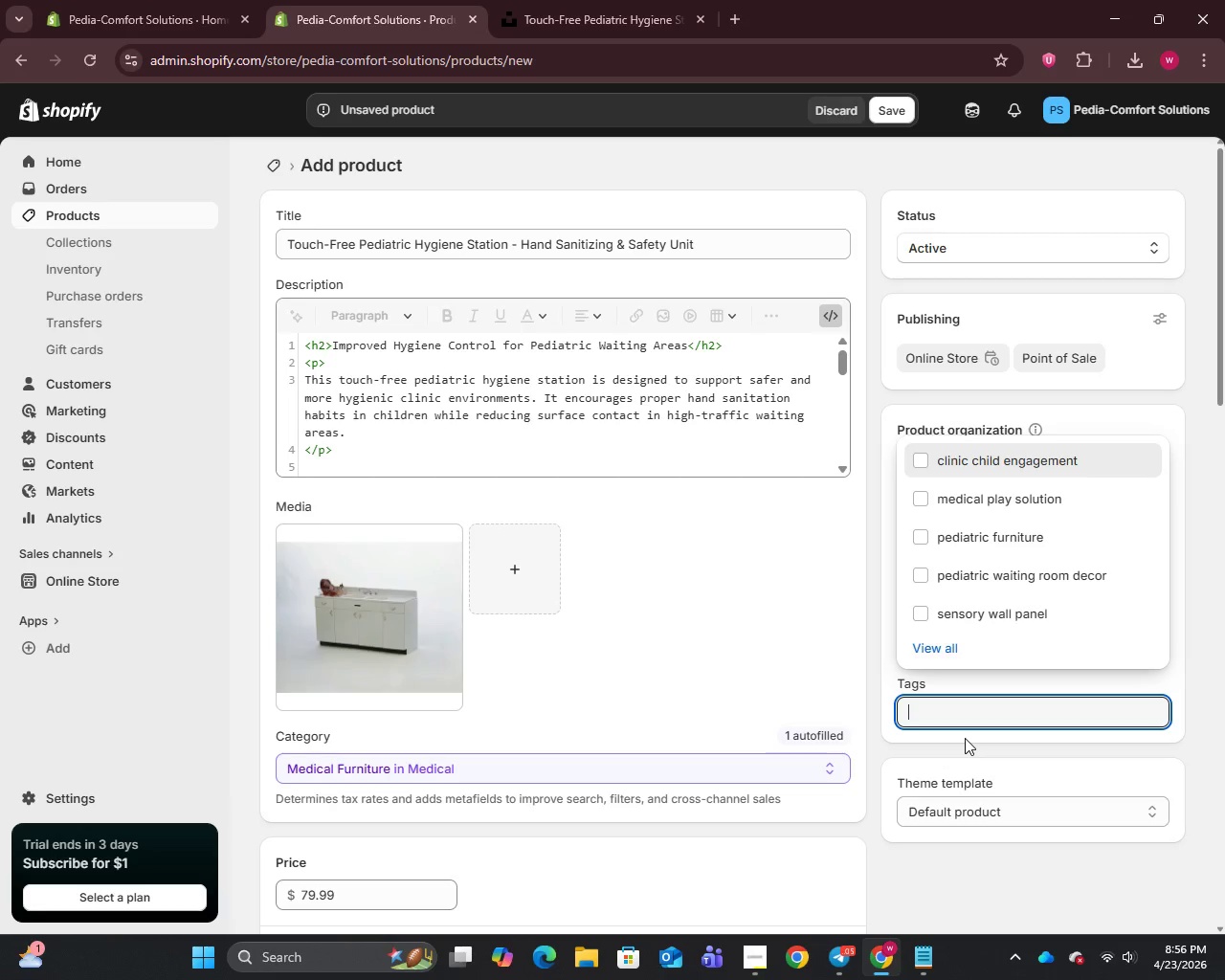 
wait(95.47)
 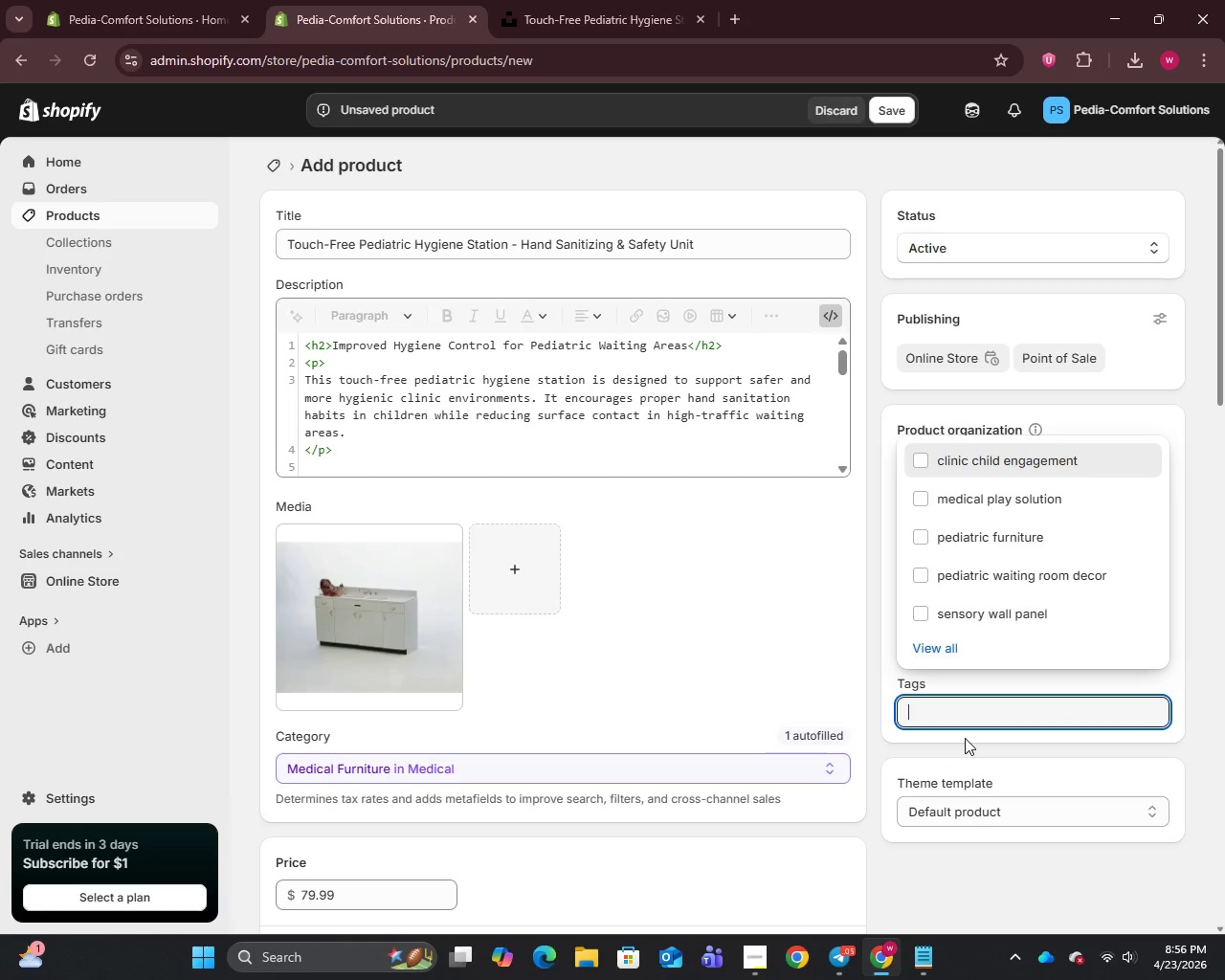 
type(pediatric hygiene station)
 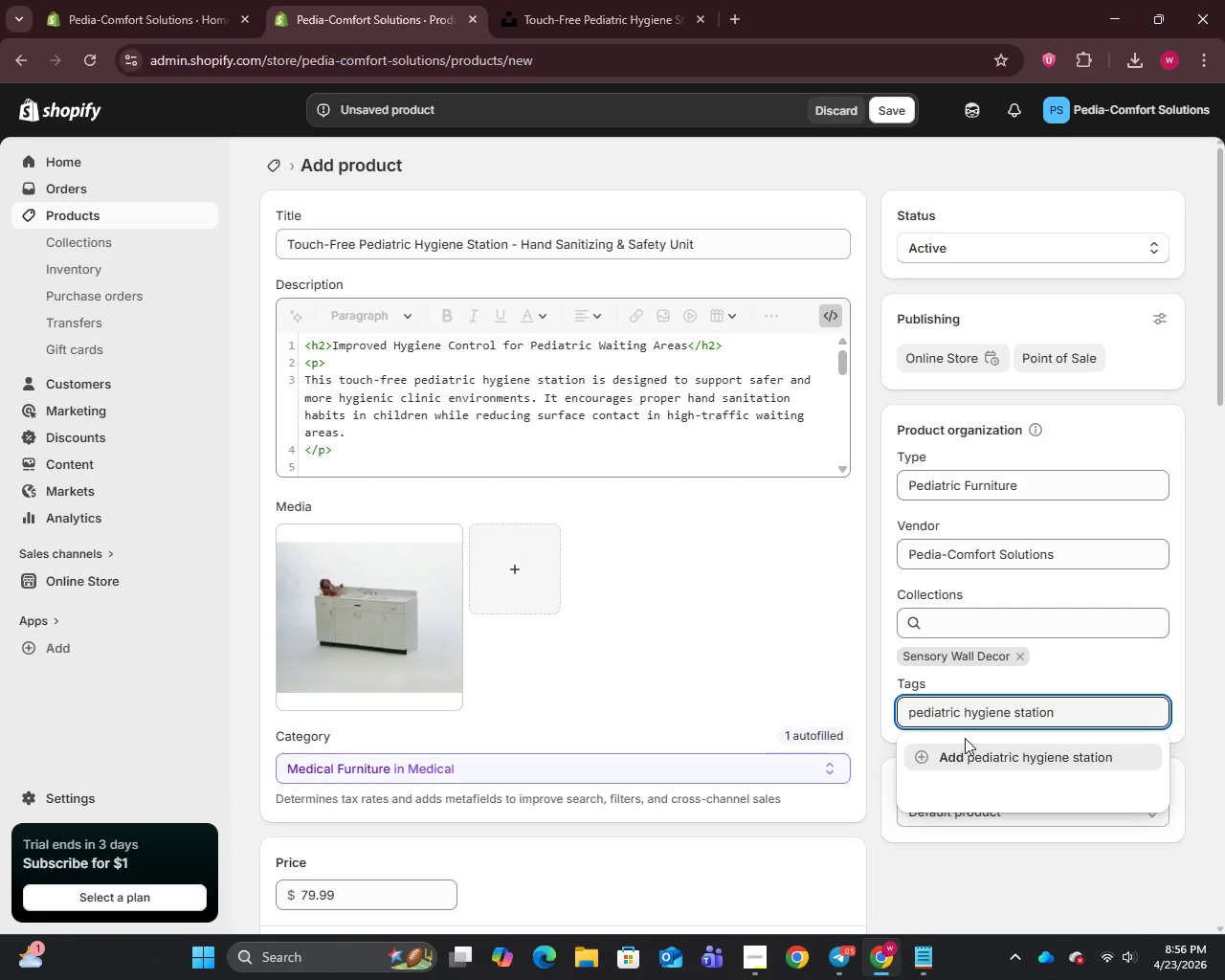 
key(Enter)
 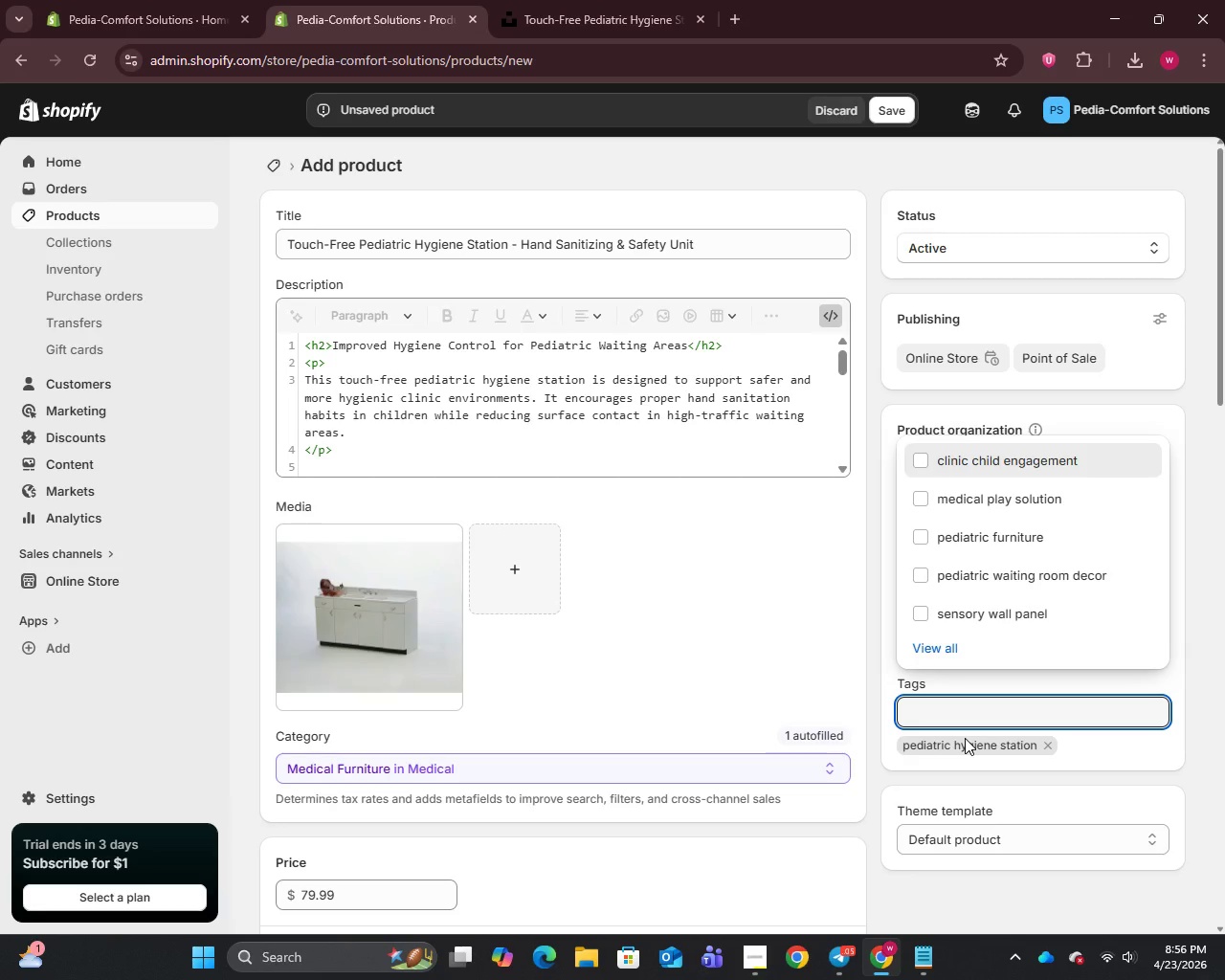 
type(touch free sanitizer)
 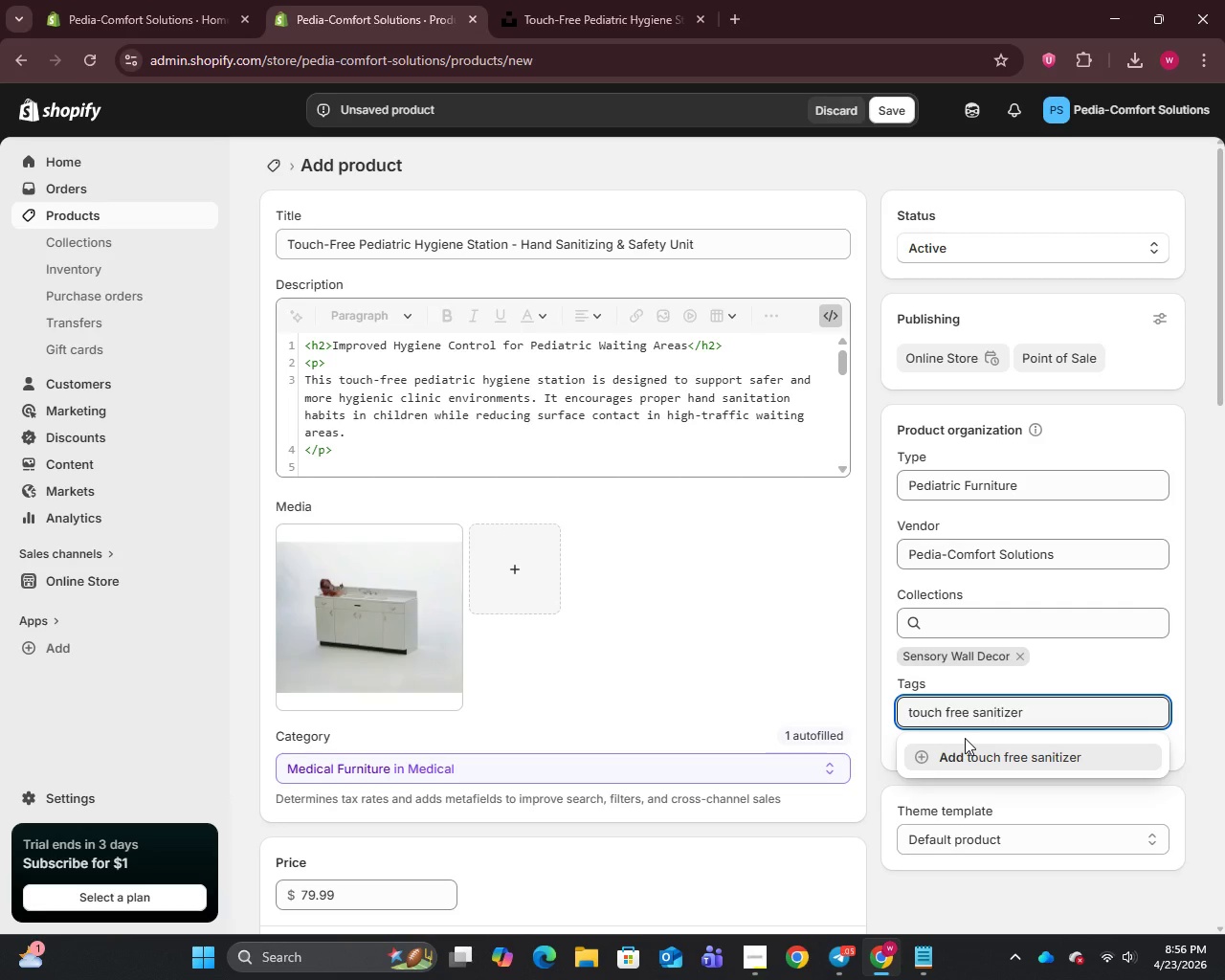 
key(Enter)
 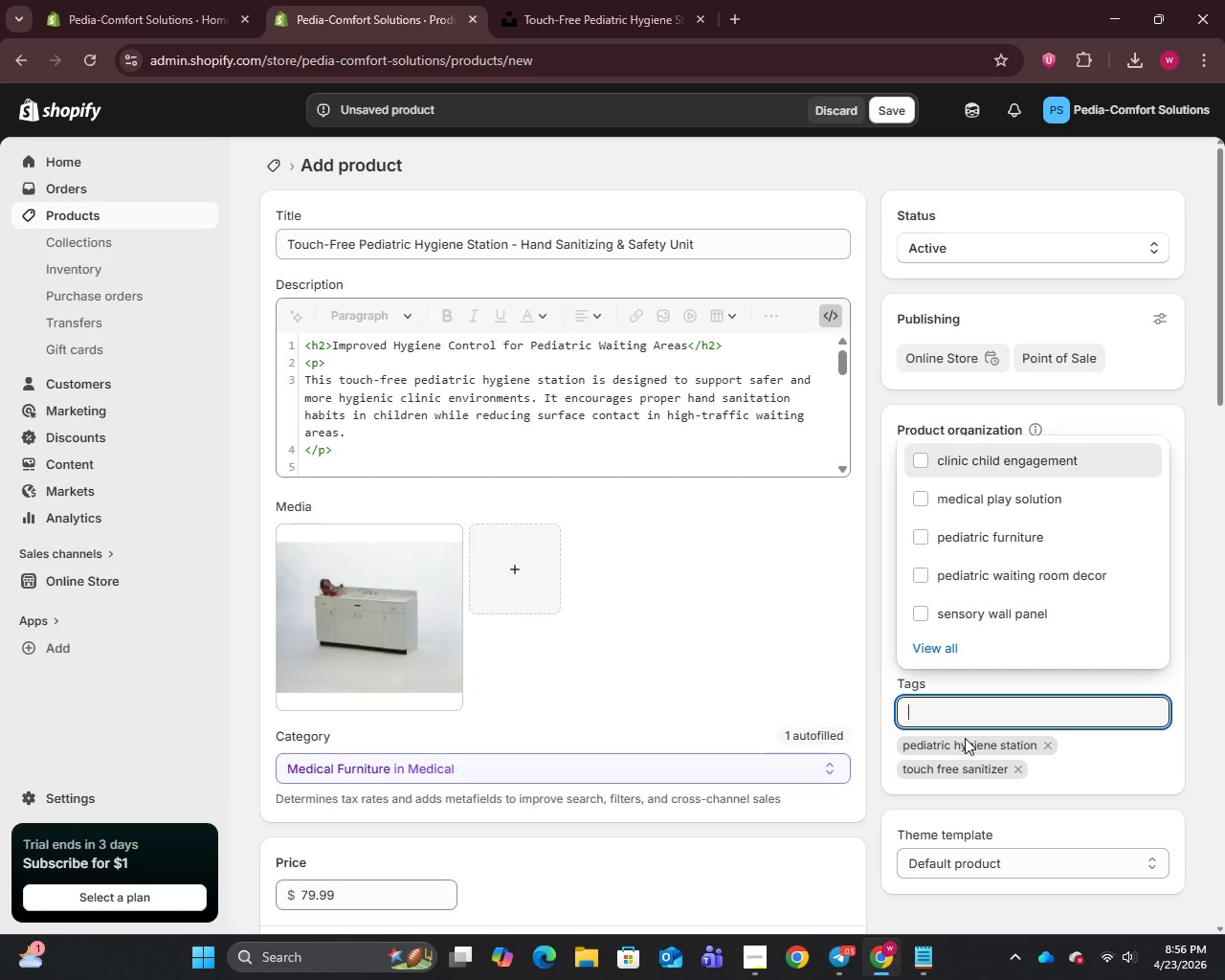 
type(clinic sanitaton unit)
 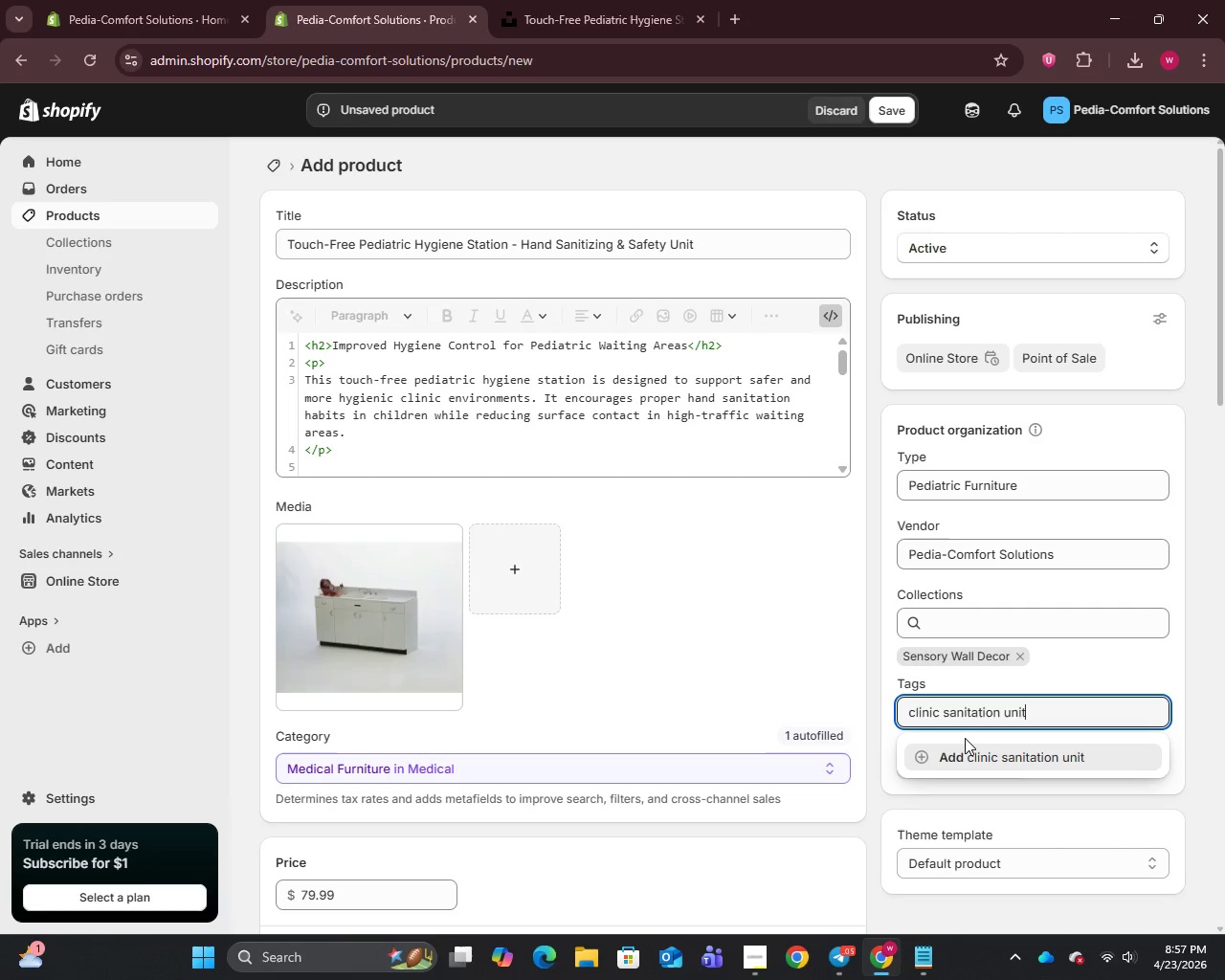 
key(Enter)
 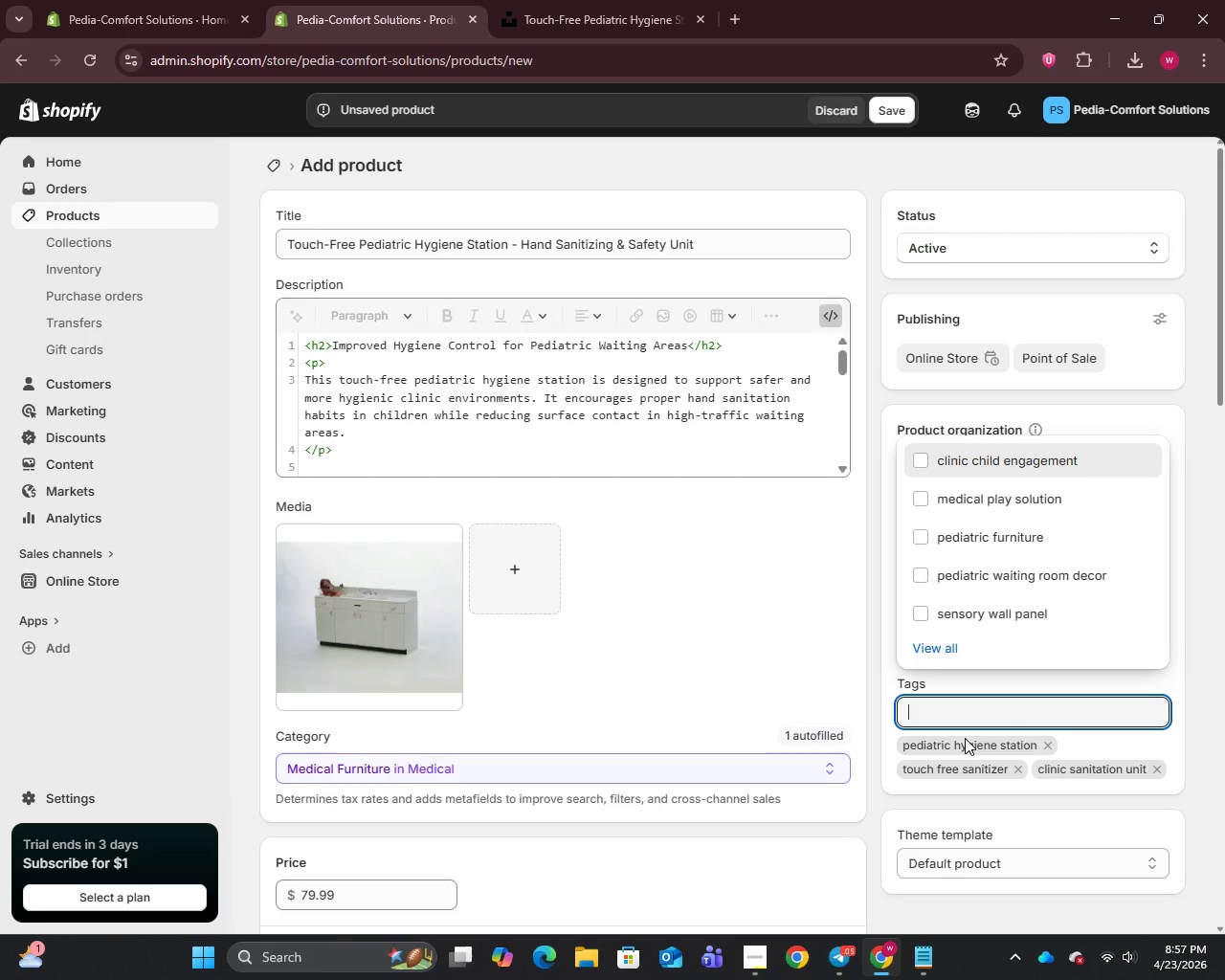 
type(medical hygiene equipment)
 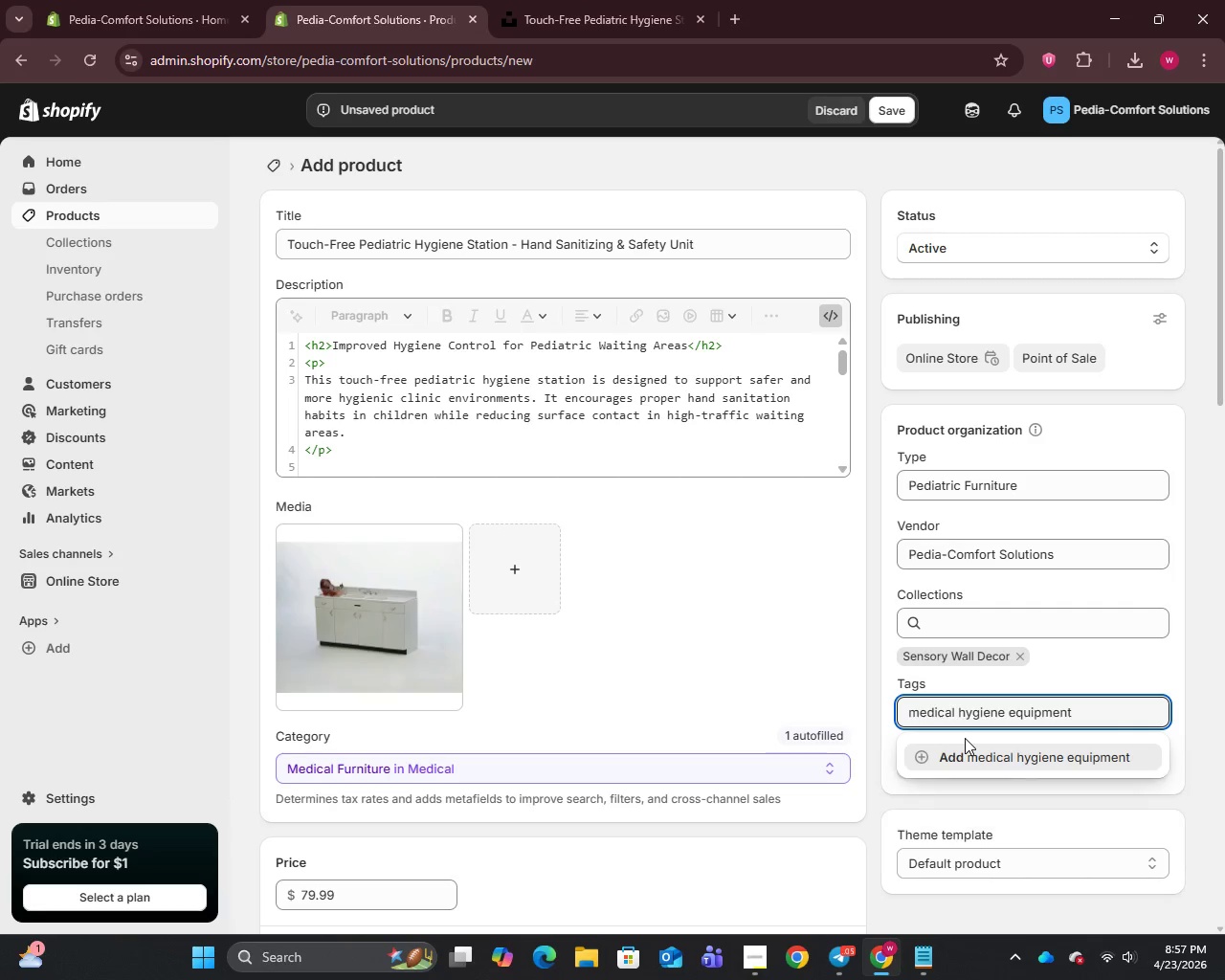 
key(Enter)
 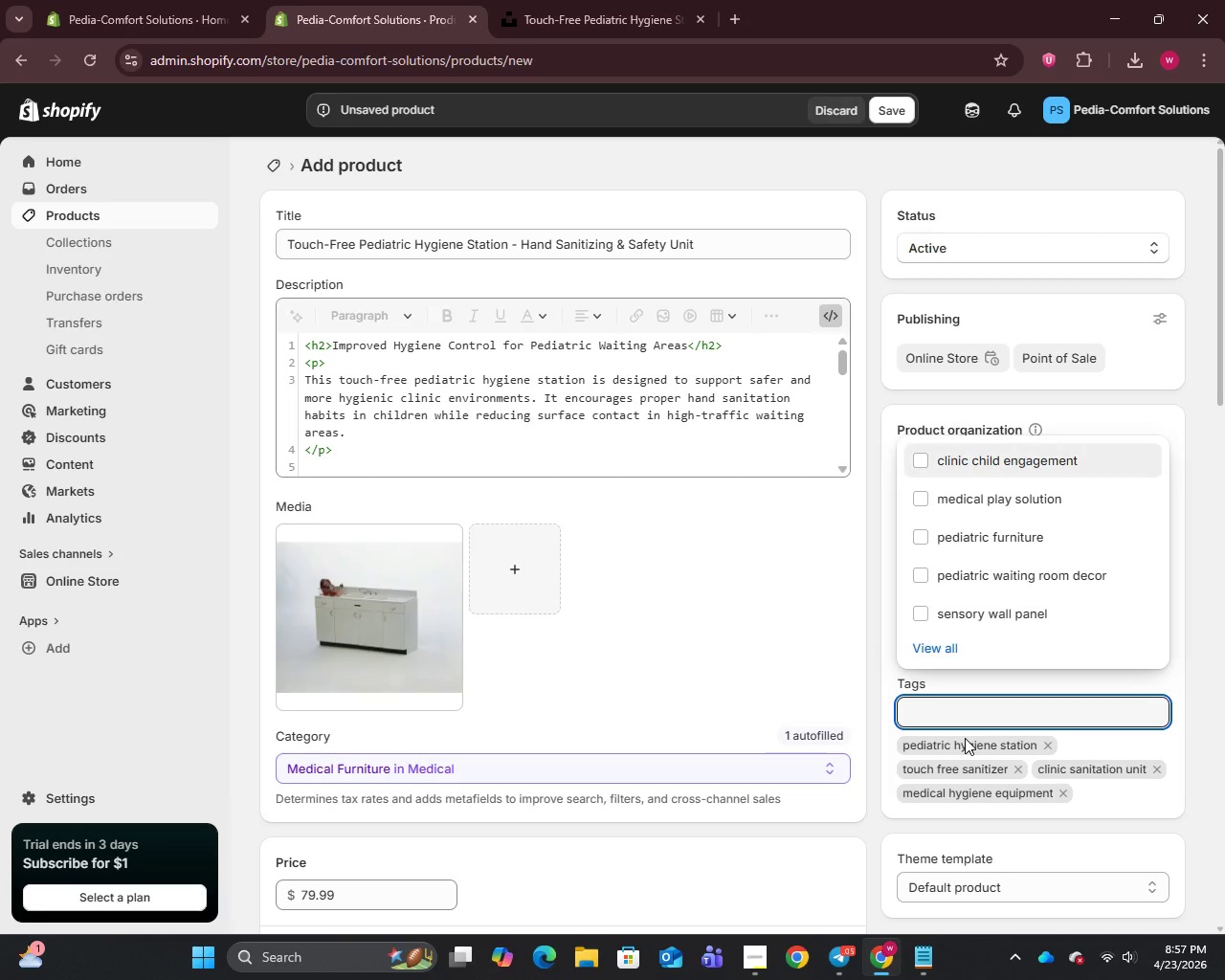 
type(waiting room safety)
 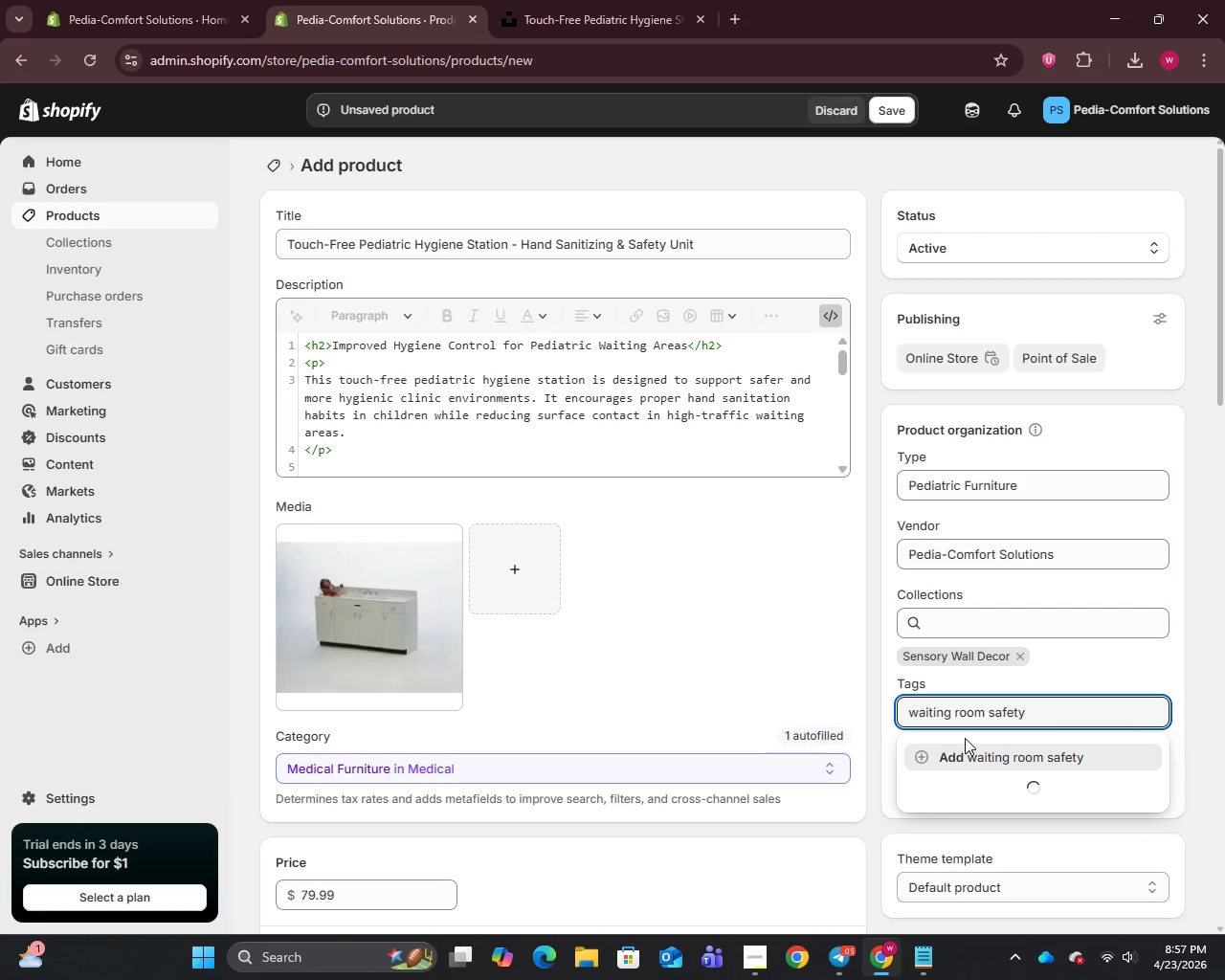 
key(Enter)
 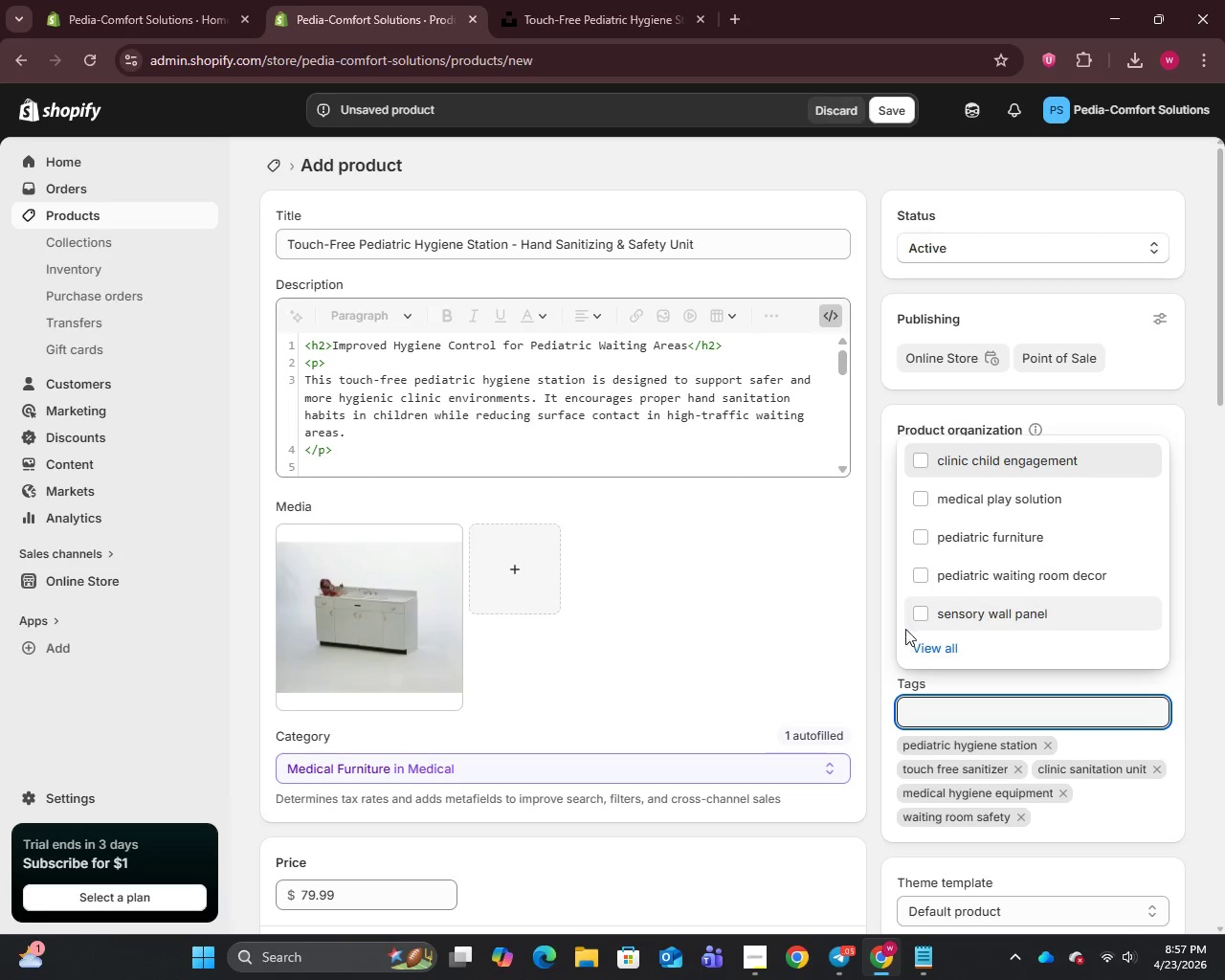 
scroll: coordinate [664, 577], scroll_direction: down, amount: 21.0
 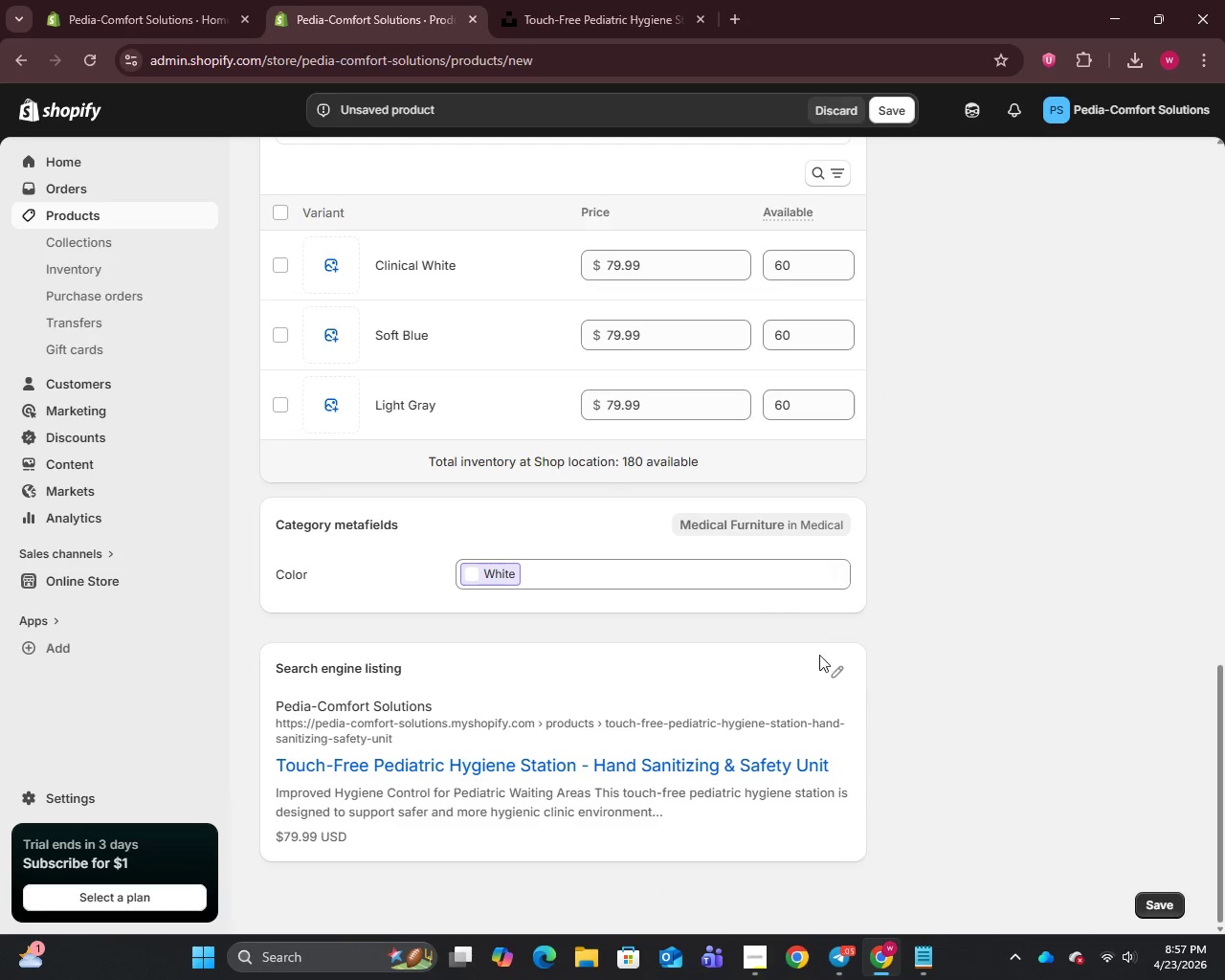 
left_click([837, 677])
 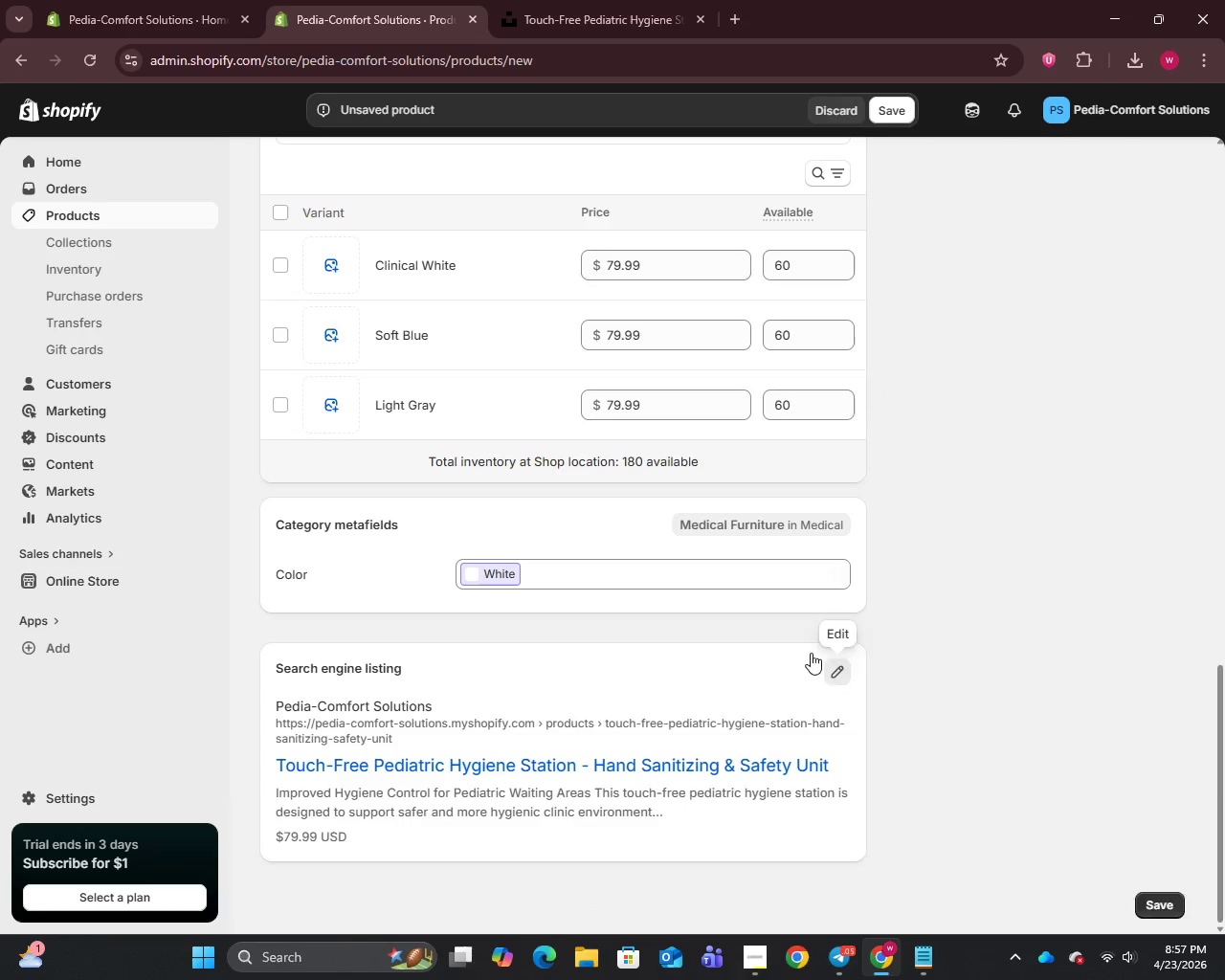 
scroll: coordinate [796, 633], scroll_direction: down, amount: 6.0
 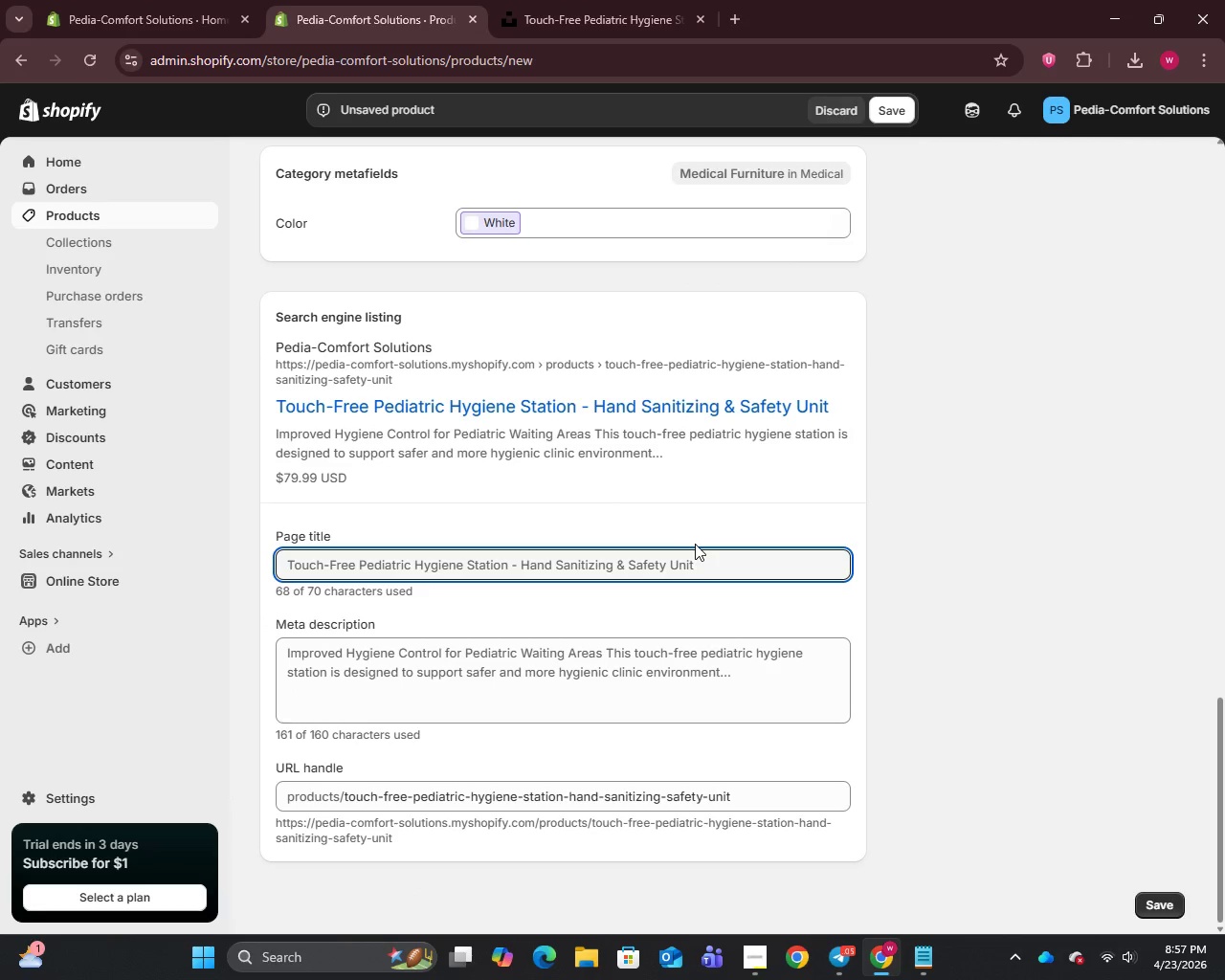 
left_click([701, 567])
 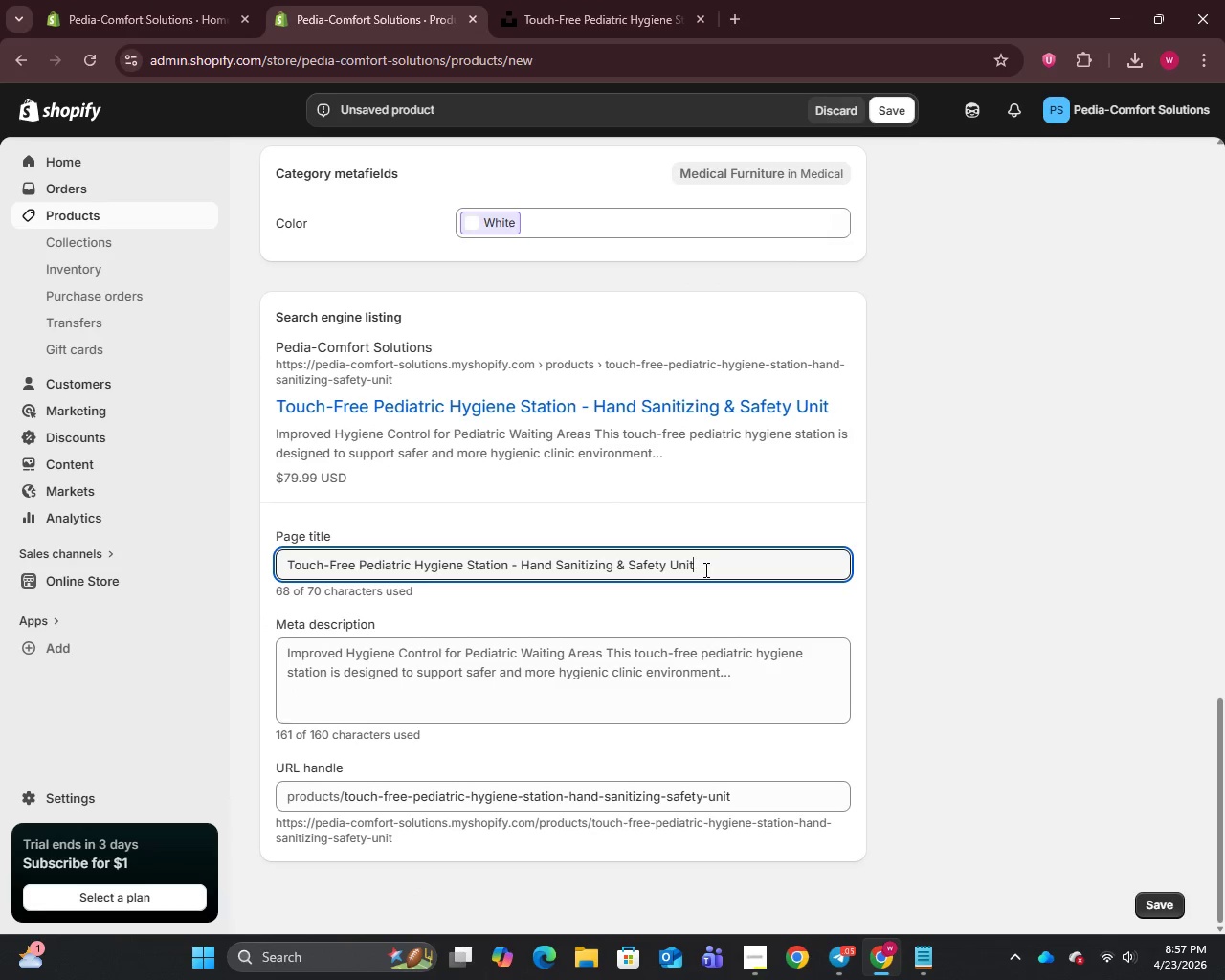 
key(Control+A)
 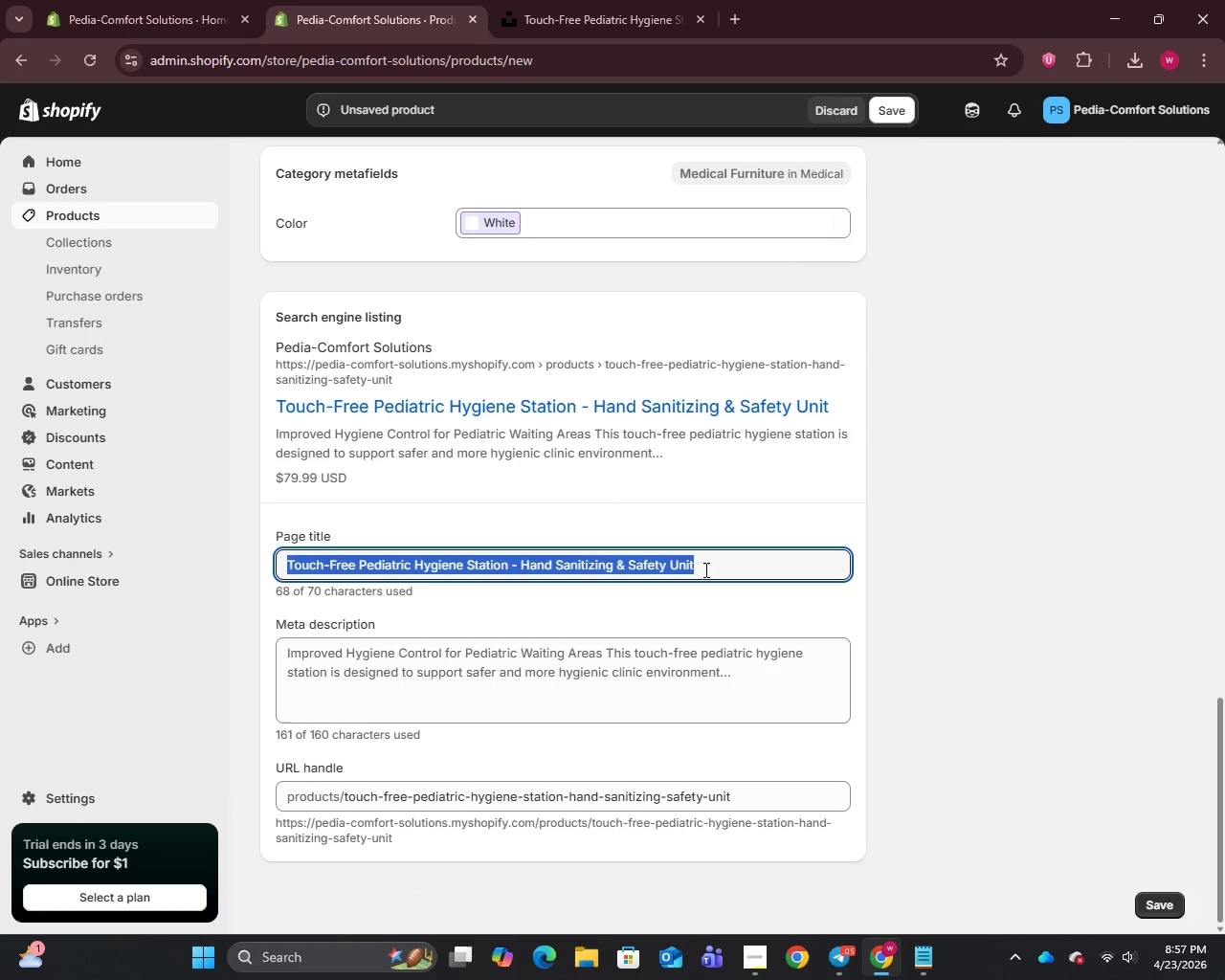 
type(Touch-Free Pediatric Hygiene Station | )
 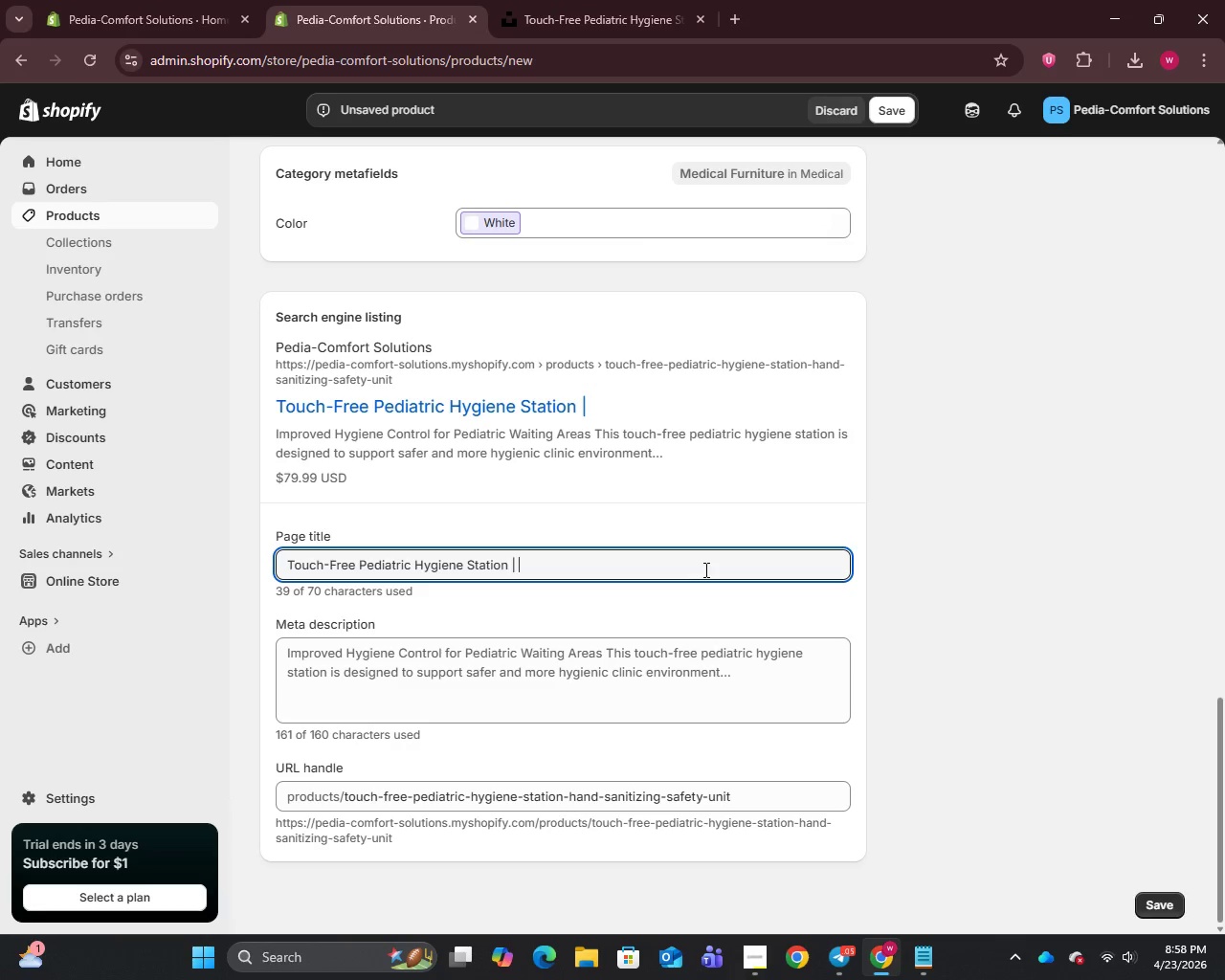 
wait(20.22)
 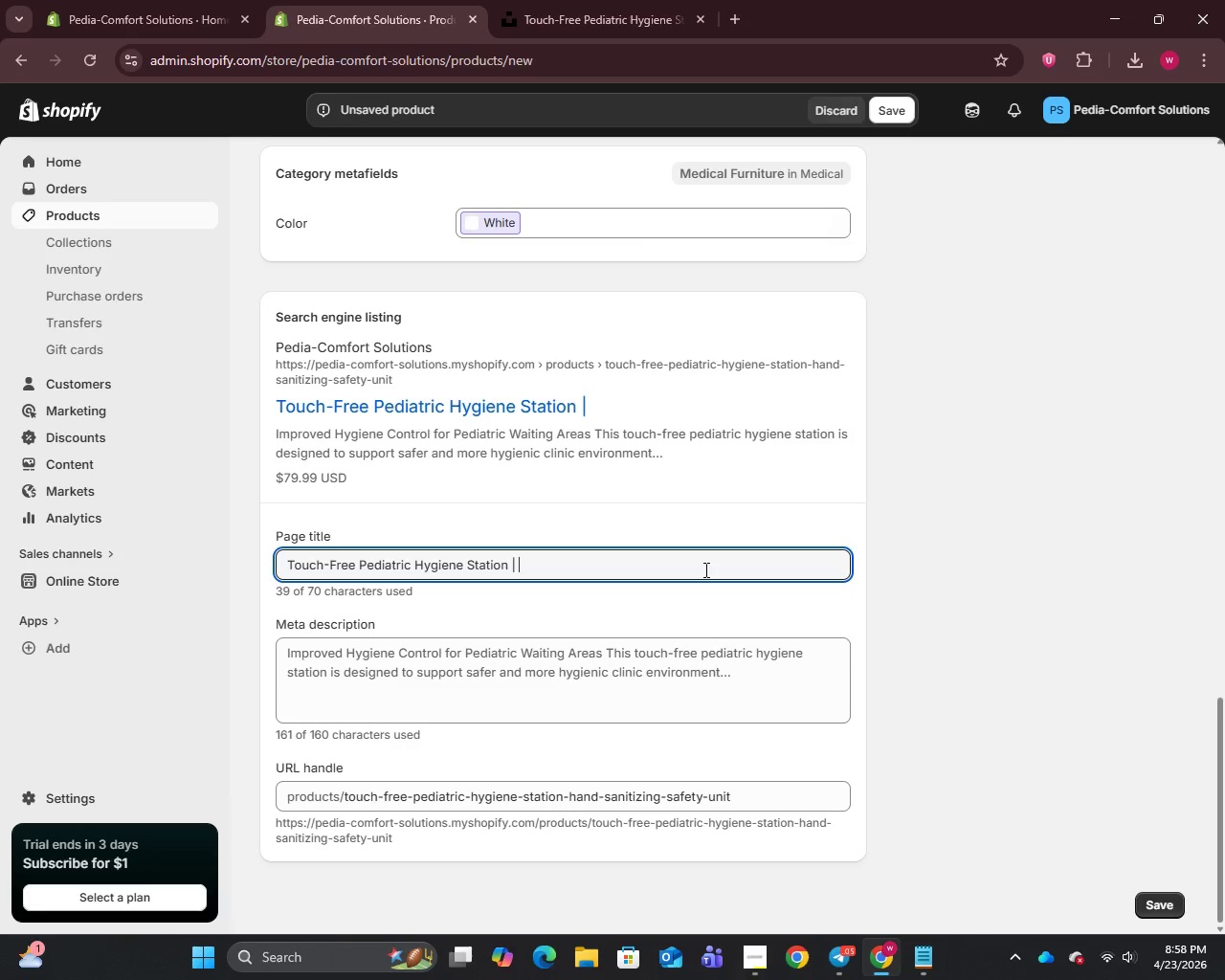 
type(Room Sanitizing Unit)
 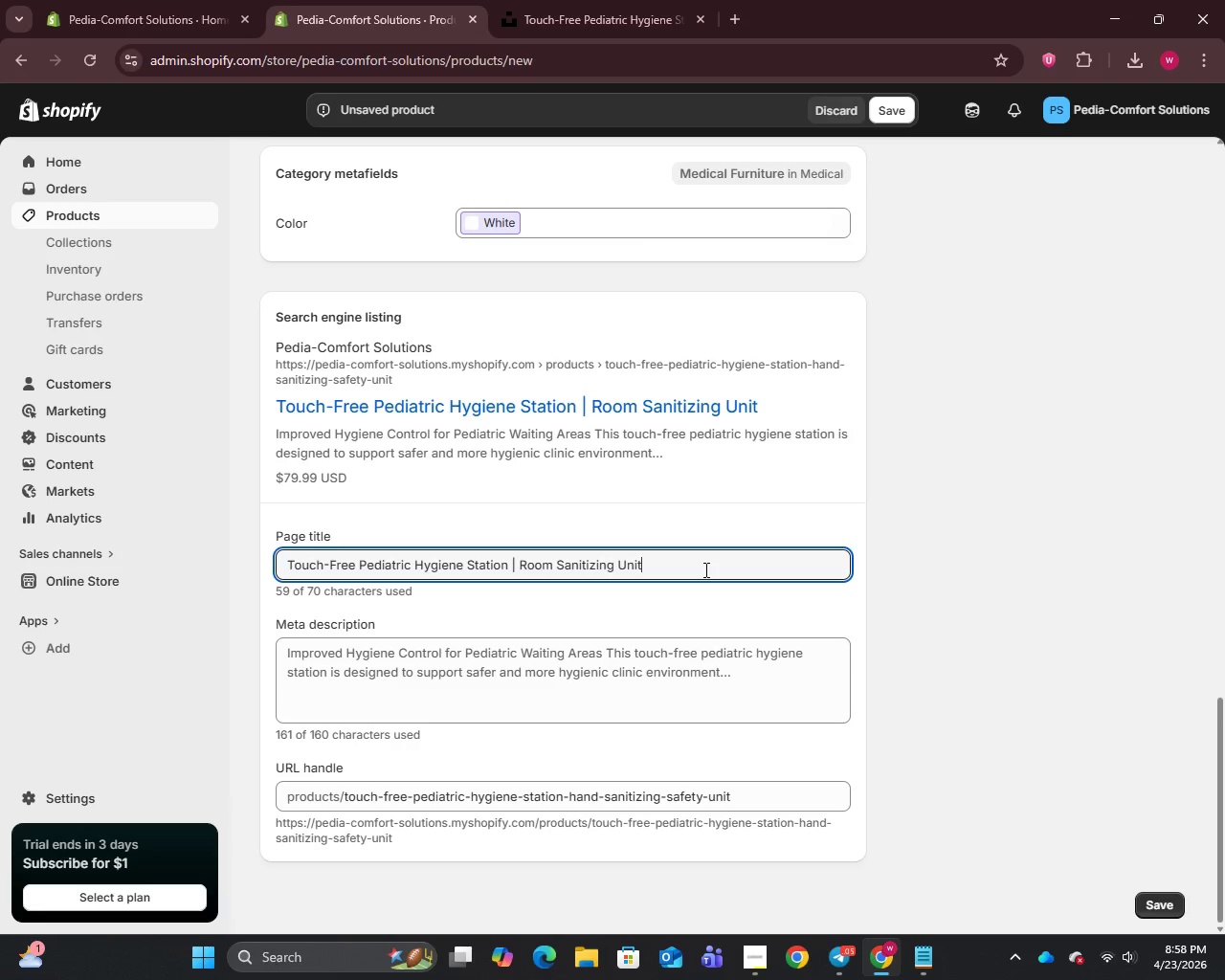 
left_click([673, 675])
 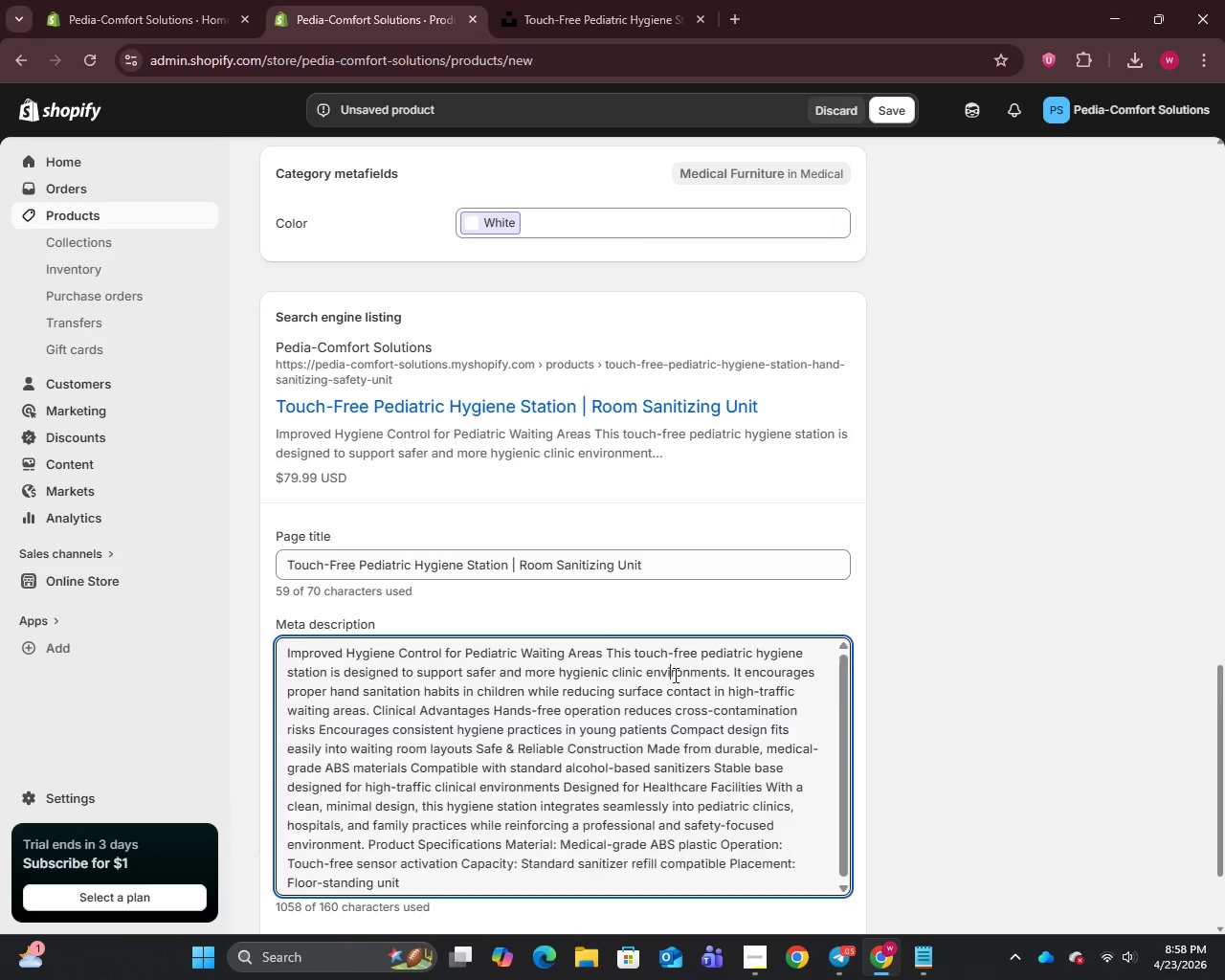 
hold_key(key=ControlLeft, duration=0.34)
 